 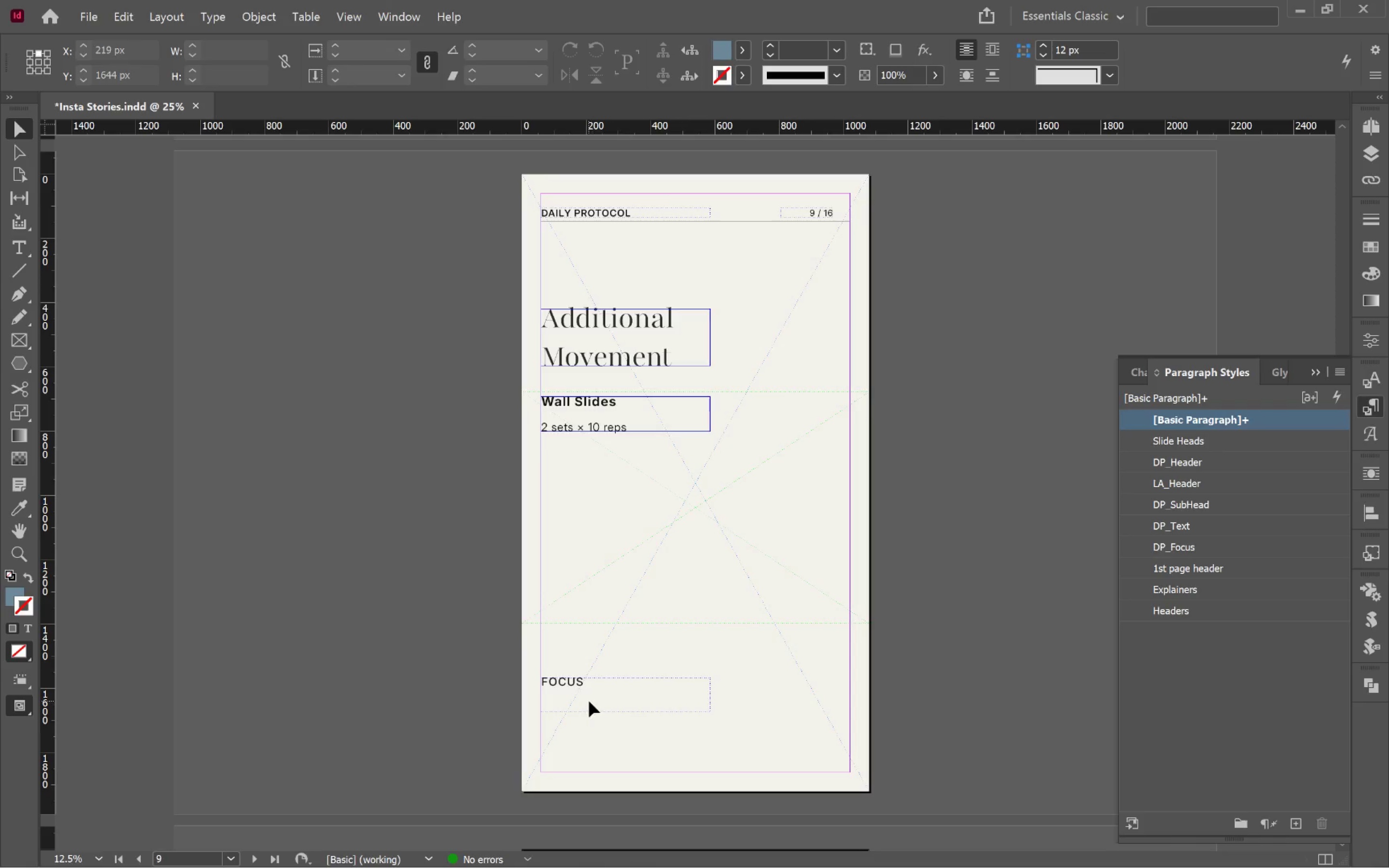 
left_click([575, 701])
 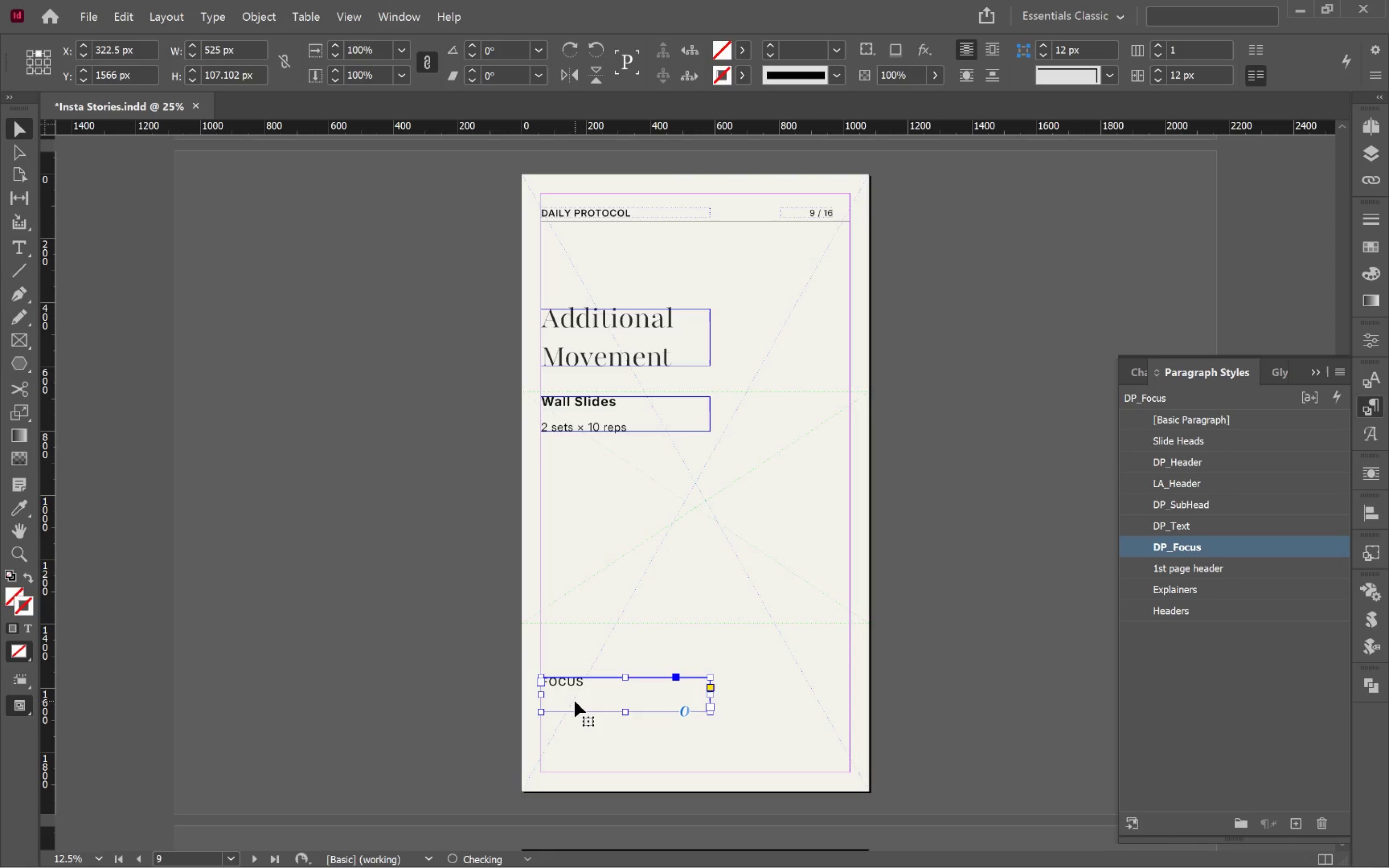 
left_click([575, 701])
 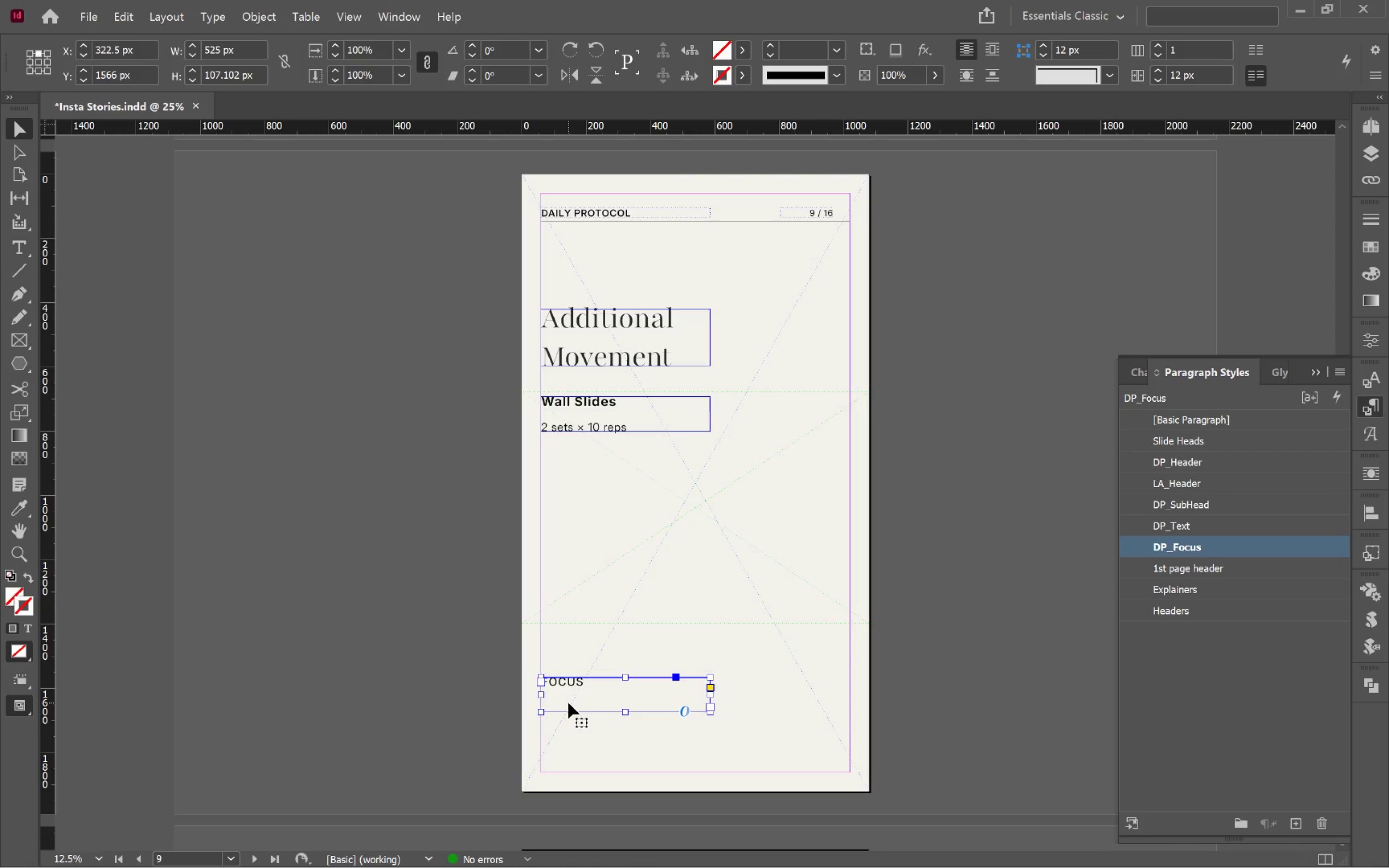 
double_click([568, 703])
 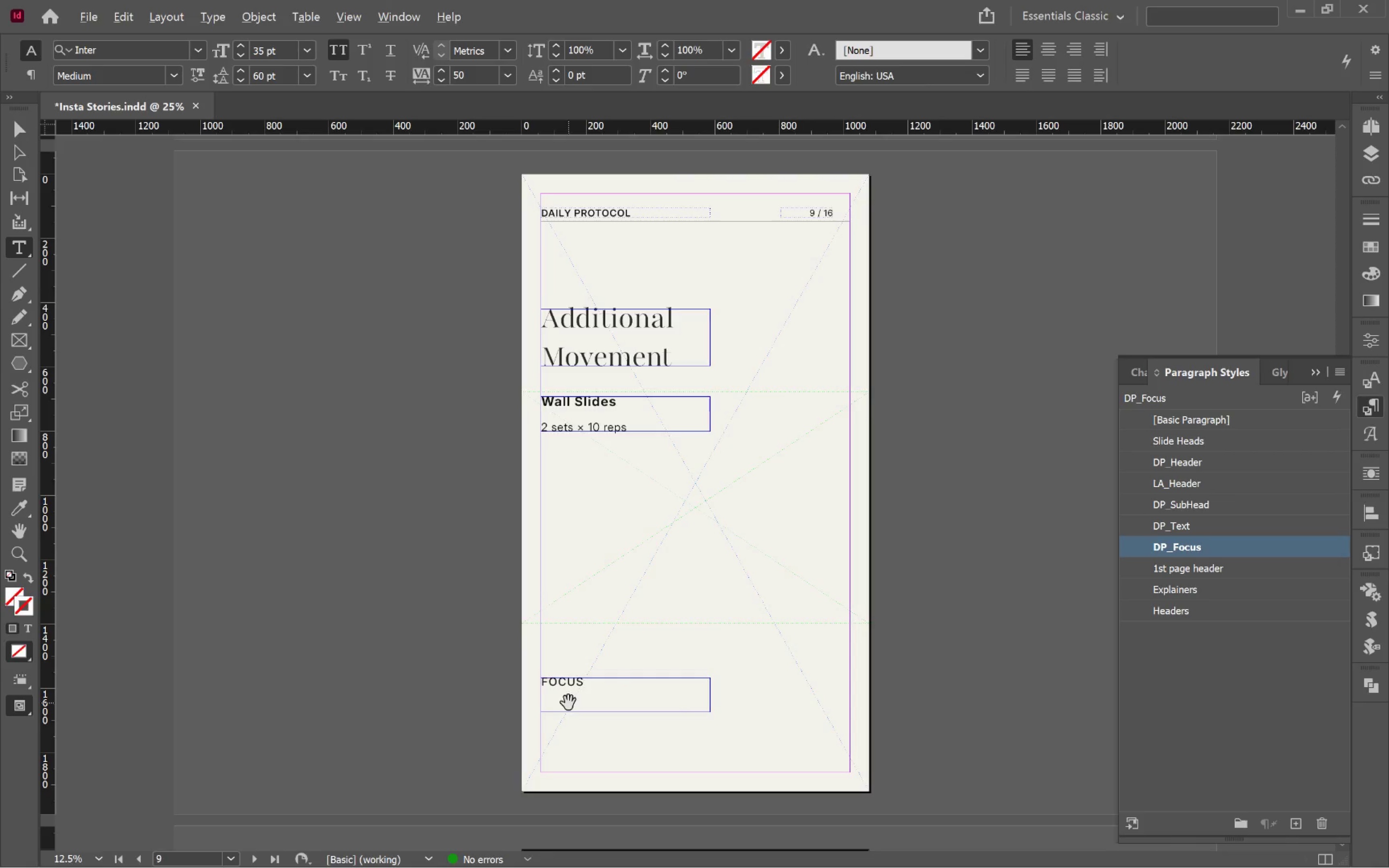 
key(Alt+Tab)
 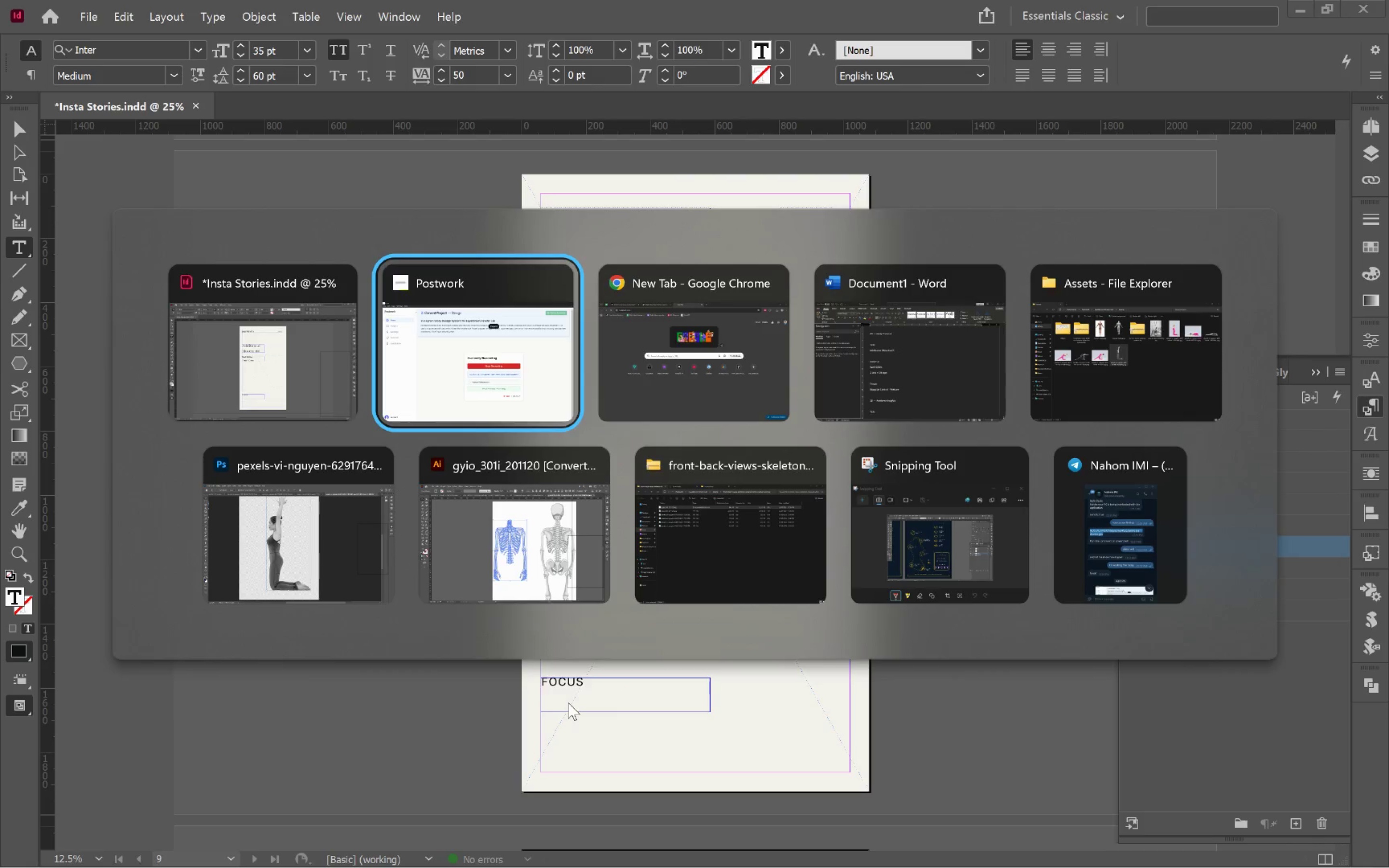 
key(Alt+Tab)
 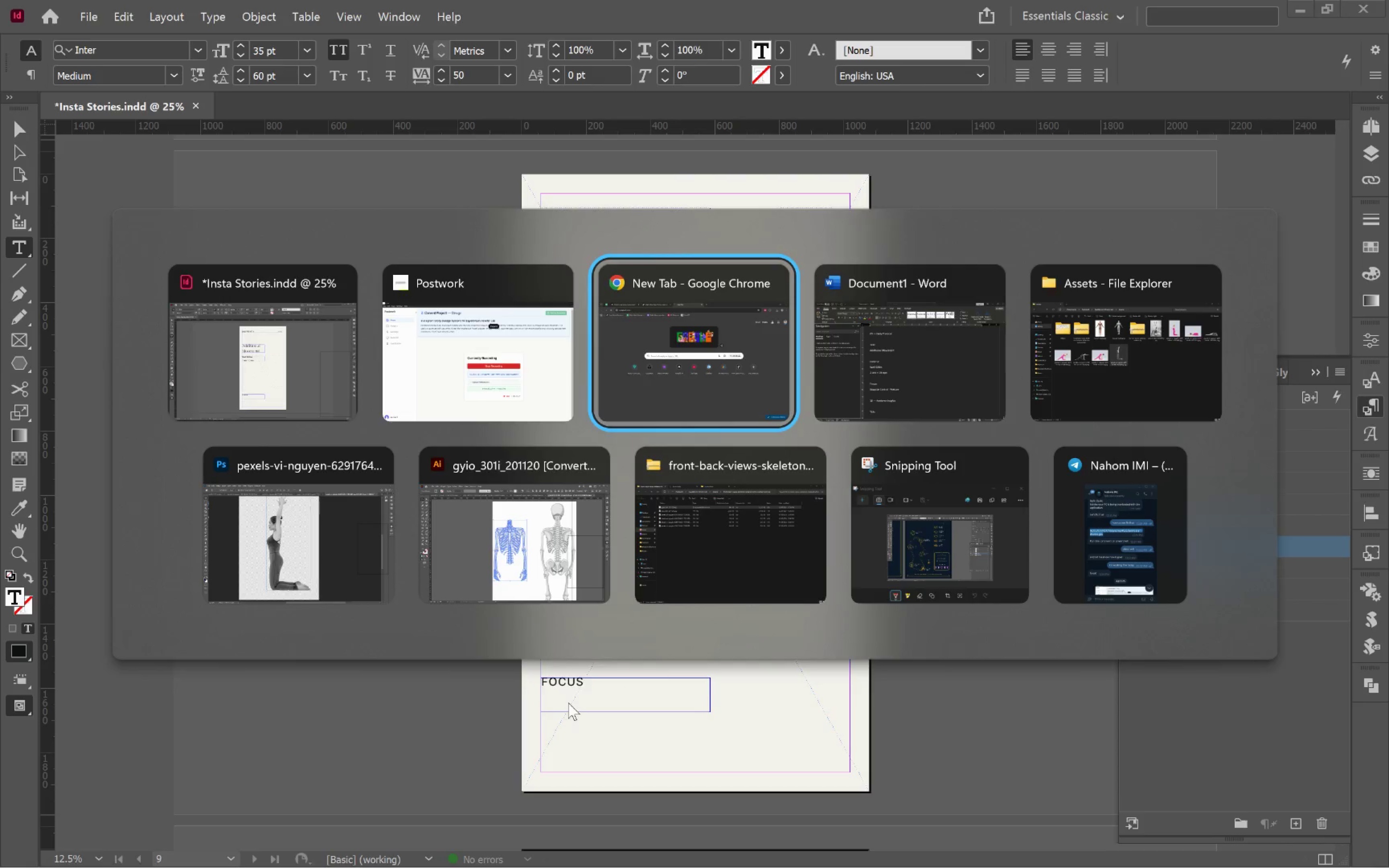 
key(Alt+Tab)
 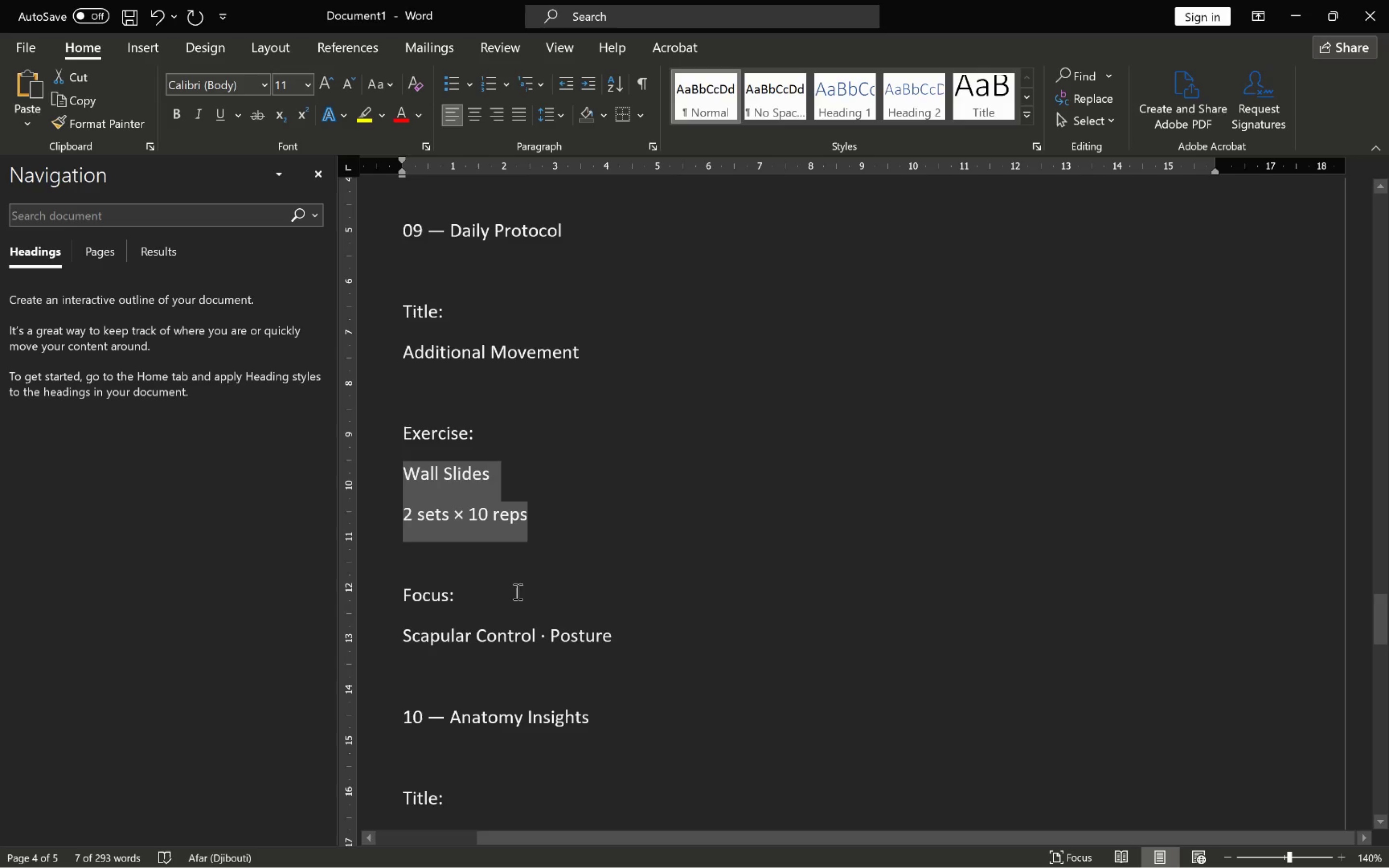 
scroll: coordinate [520, 596], scroll_direction: down, amount: 2.0
 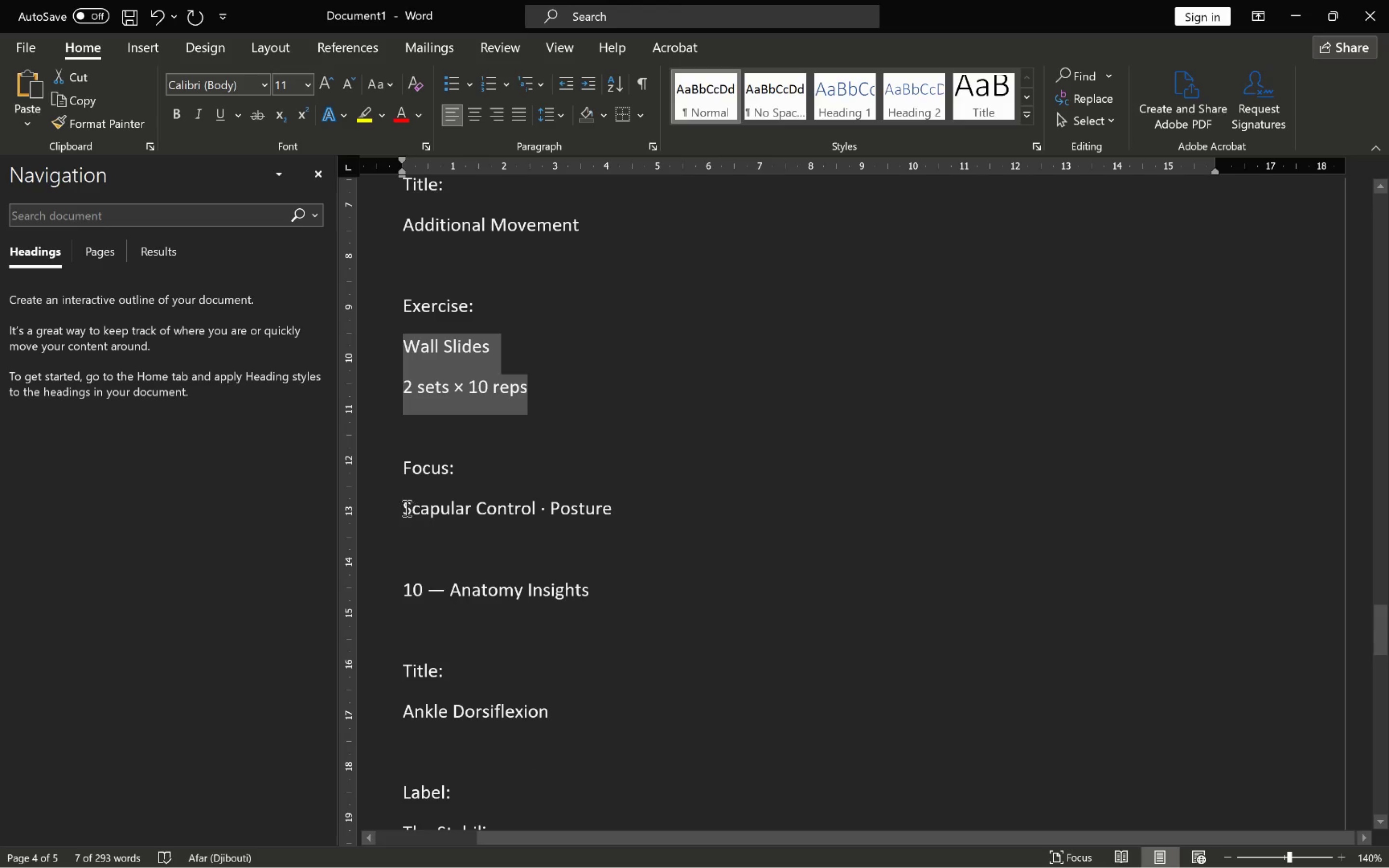 
left_click_drag(start_coordinate=[402, 506], to_coordinate=[616, 518])
 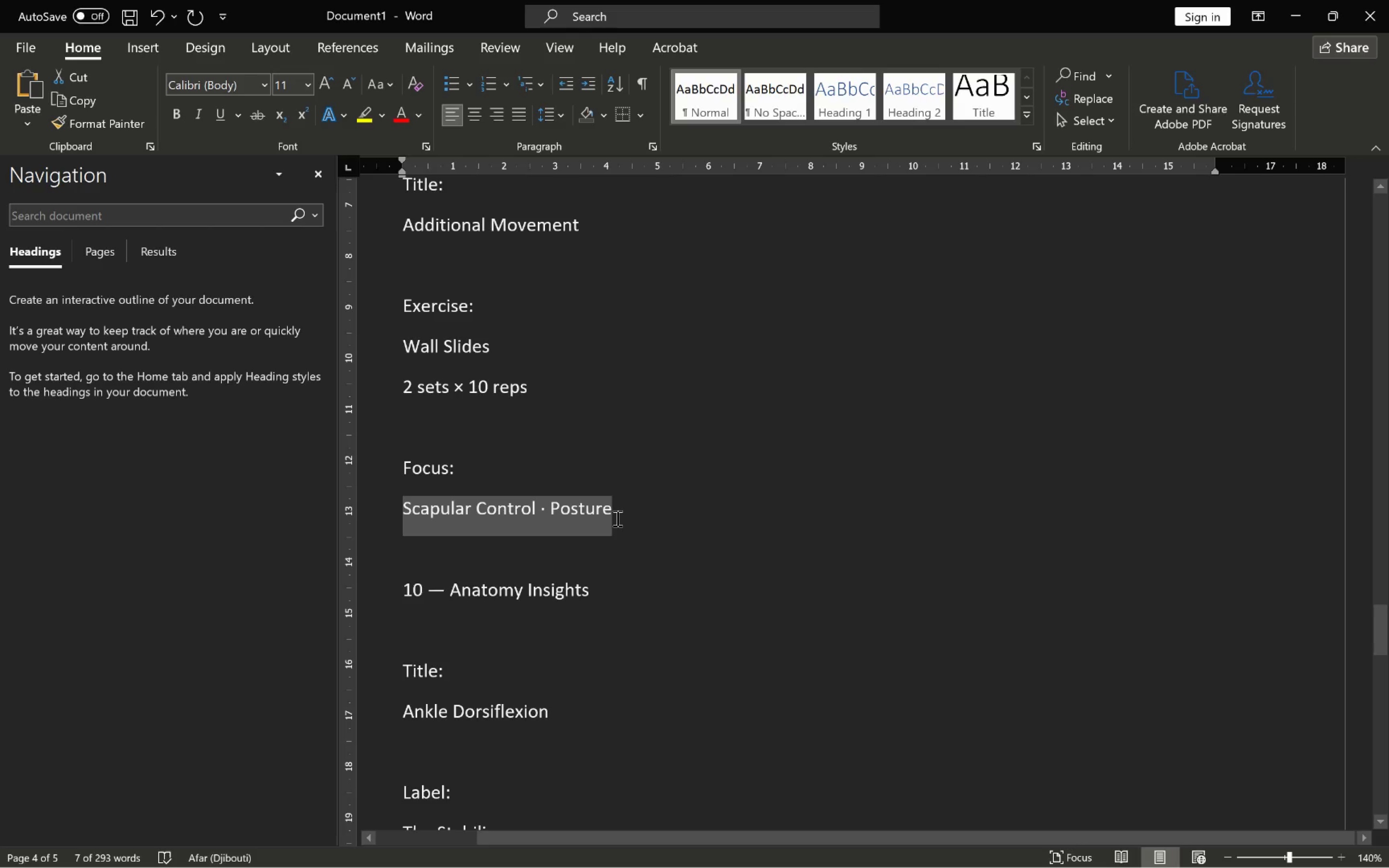 
key(Control+C)
 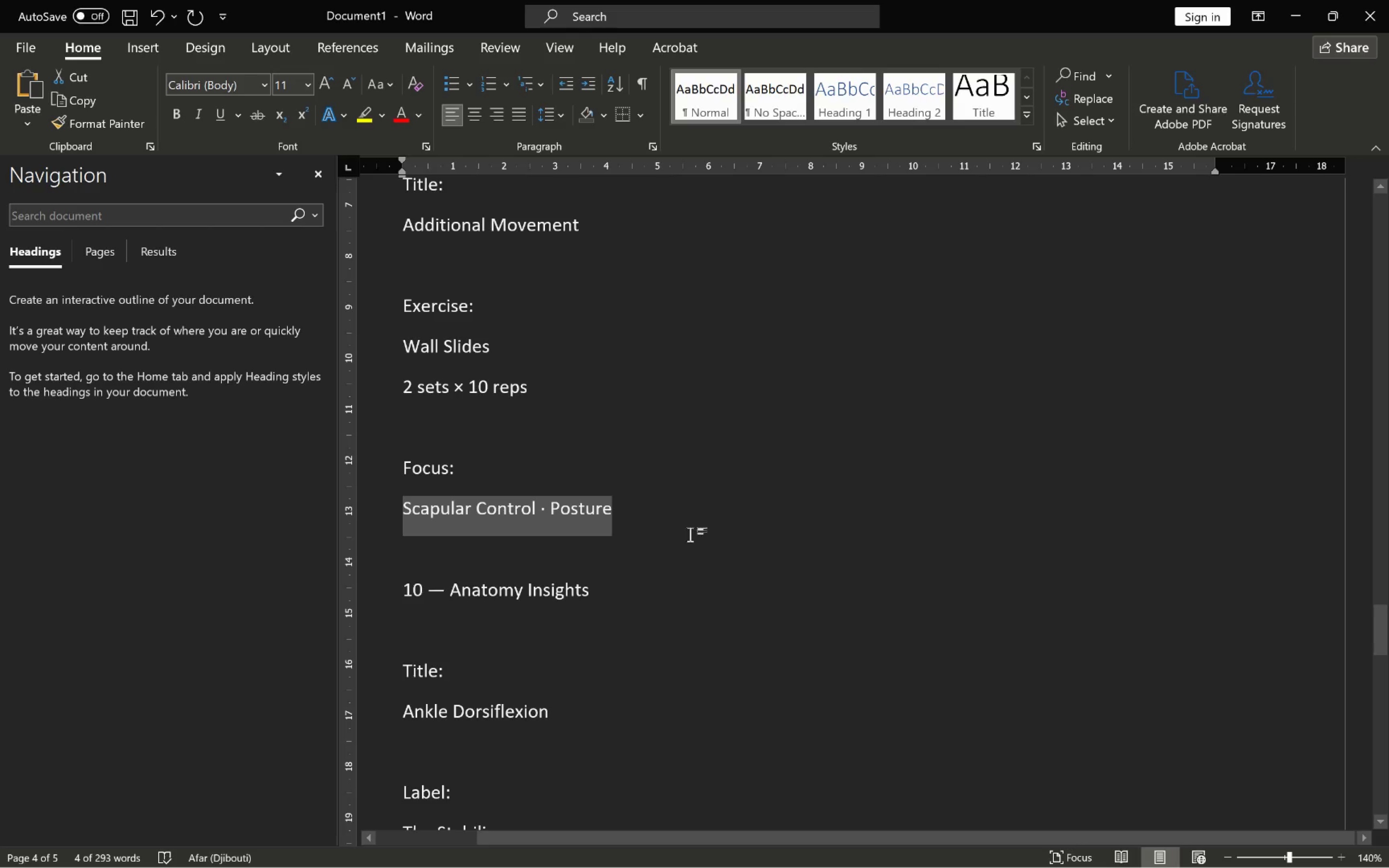 
key(Alt+AltLeft)
 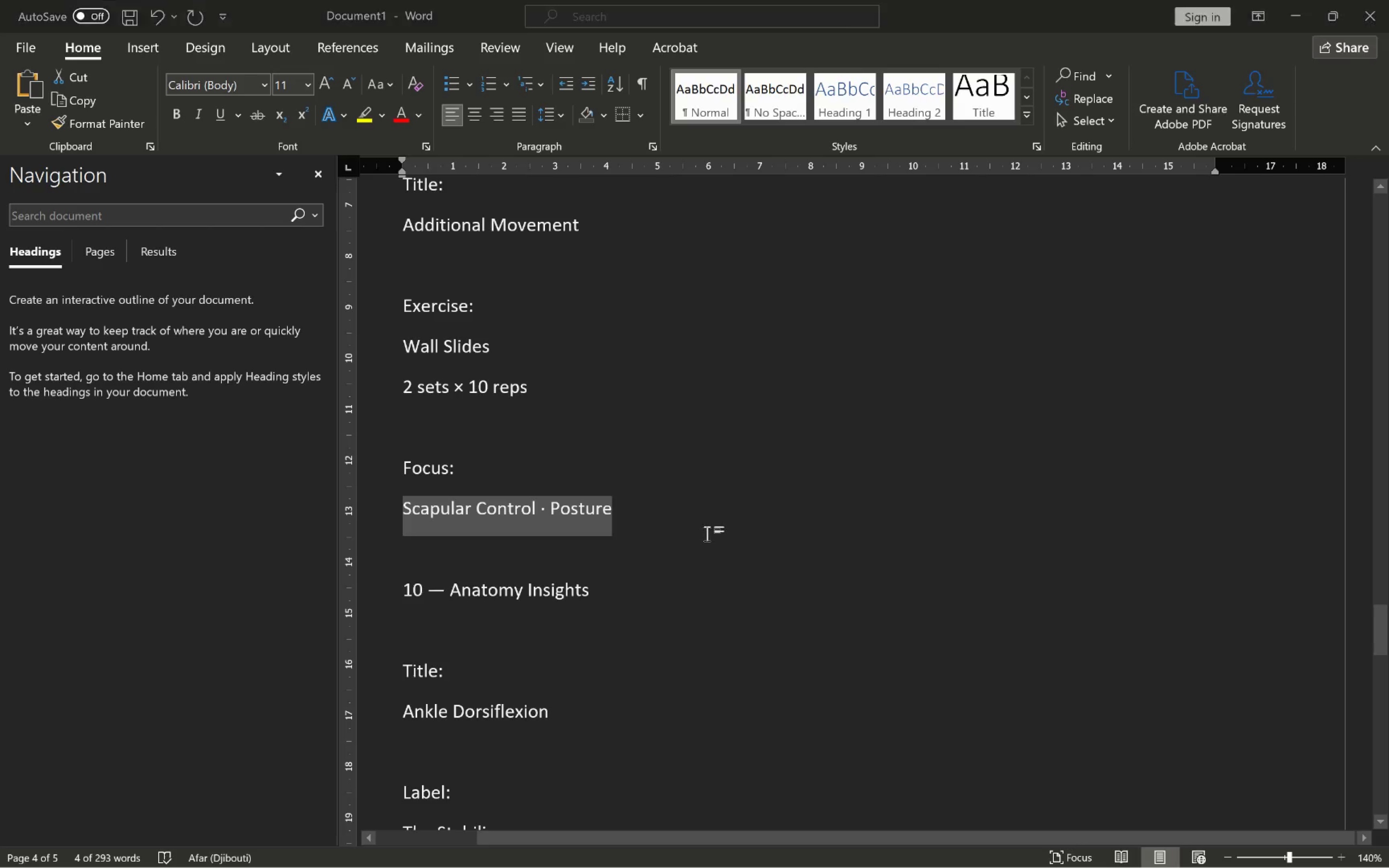 
key(Alt+Tab)
 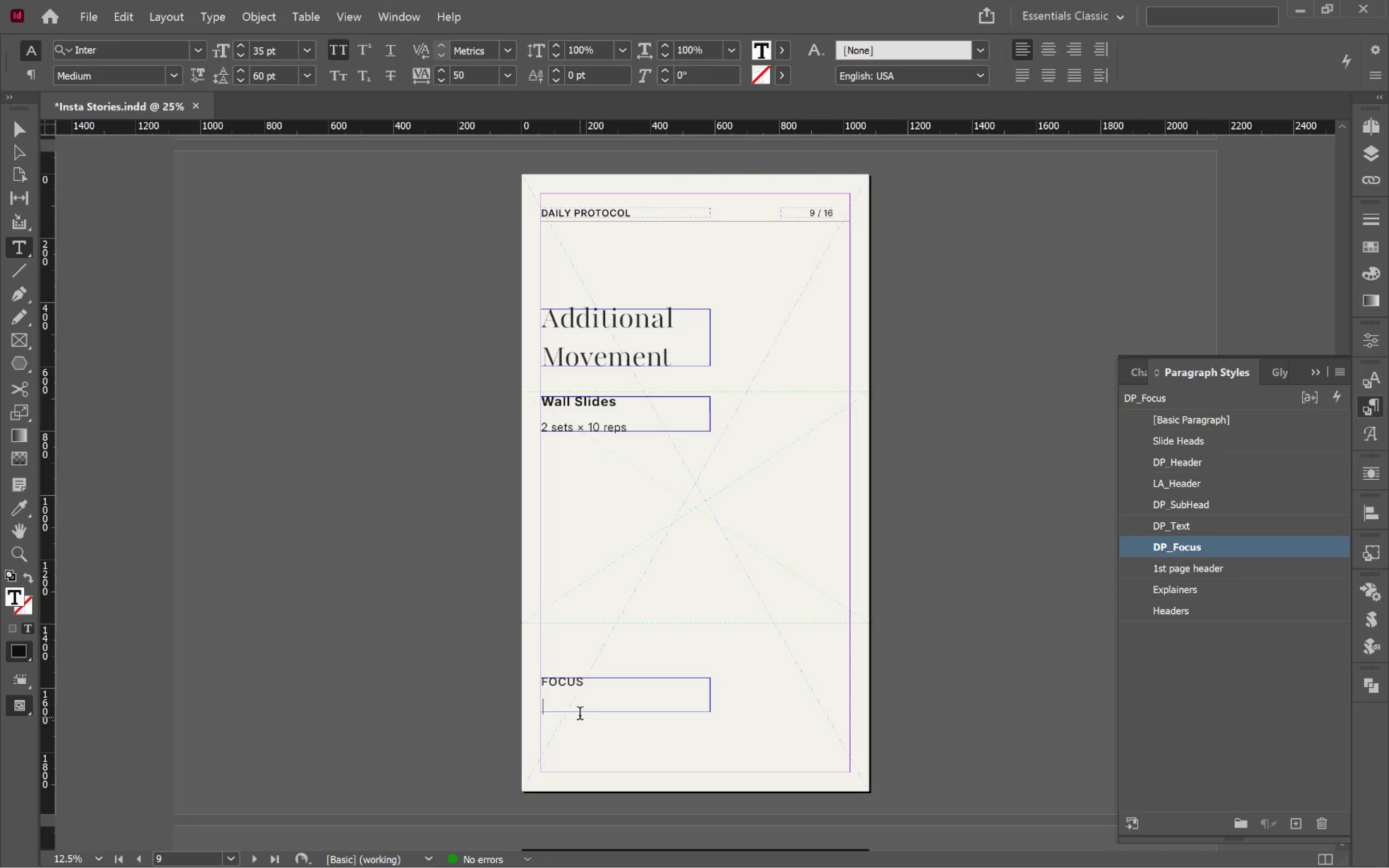 
left_click([579, 711])
 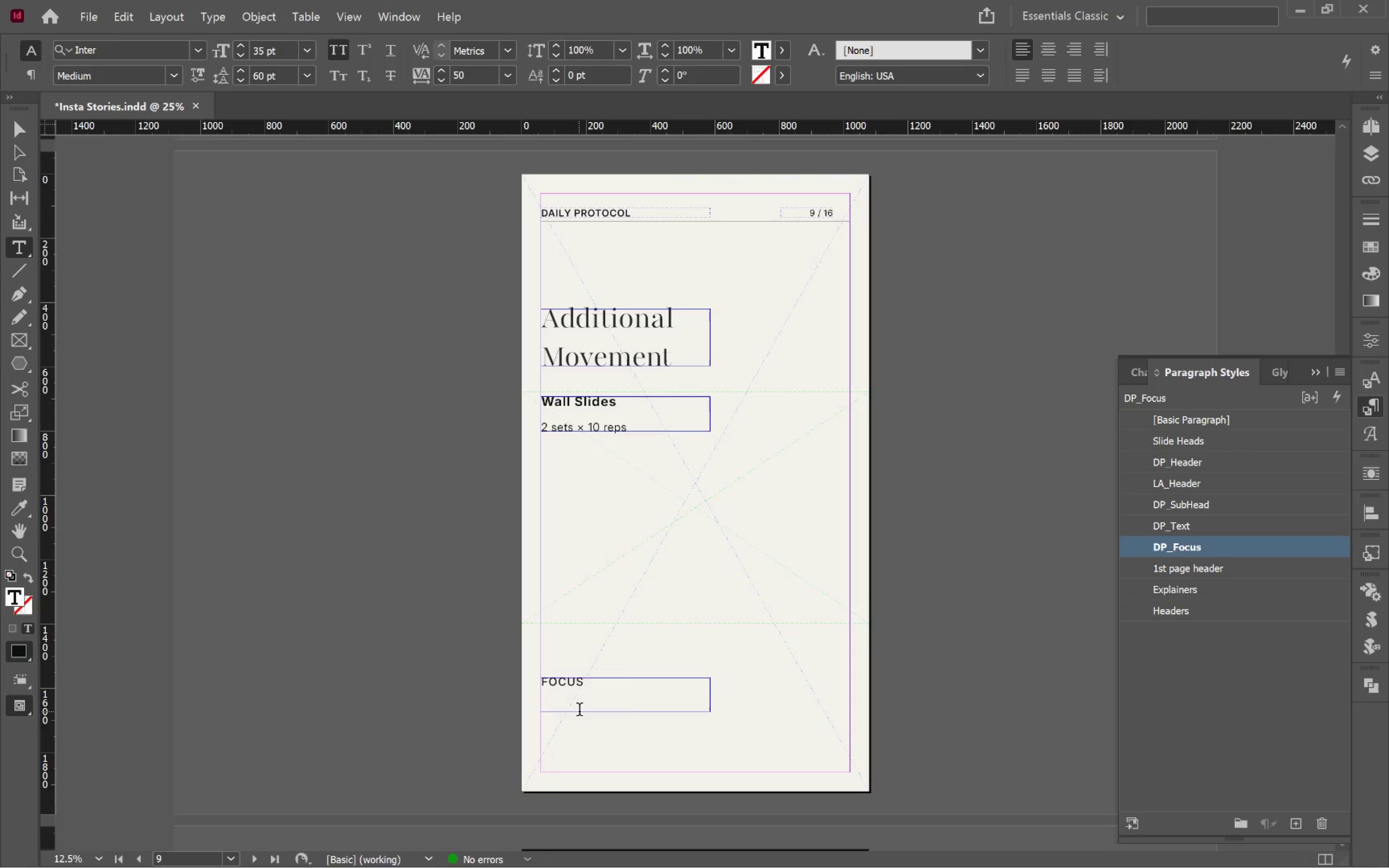 
key(Control+Shift+V)
 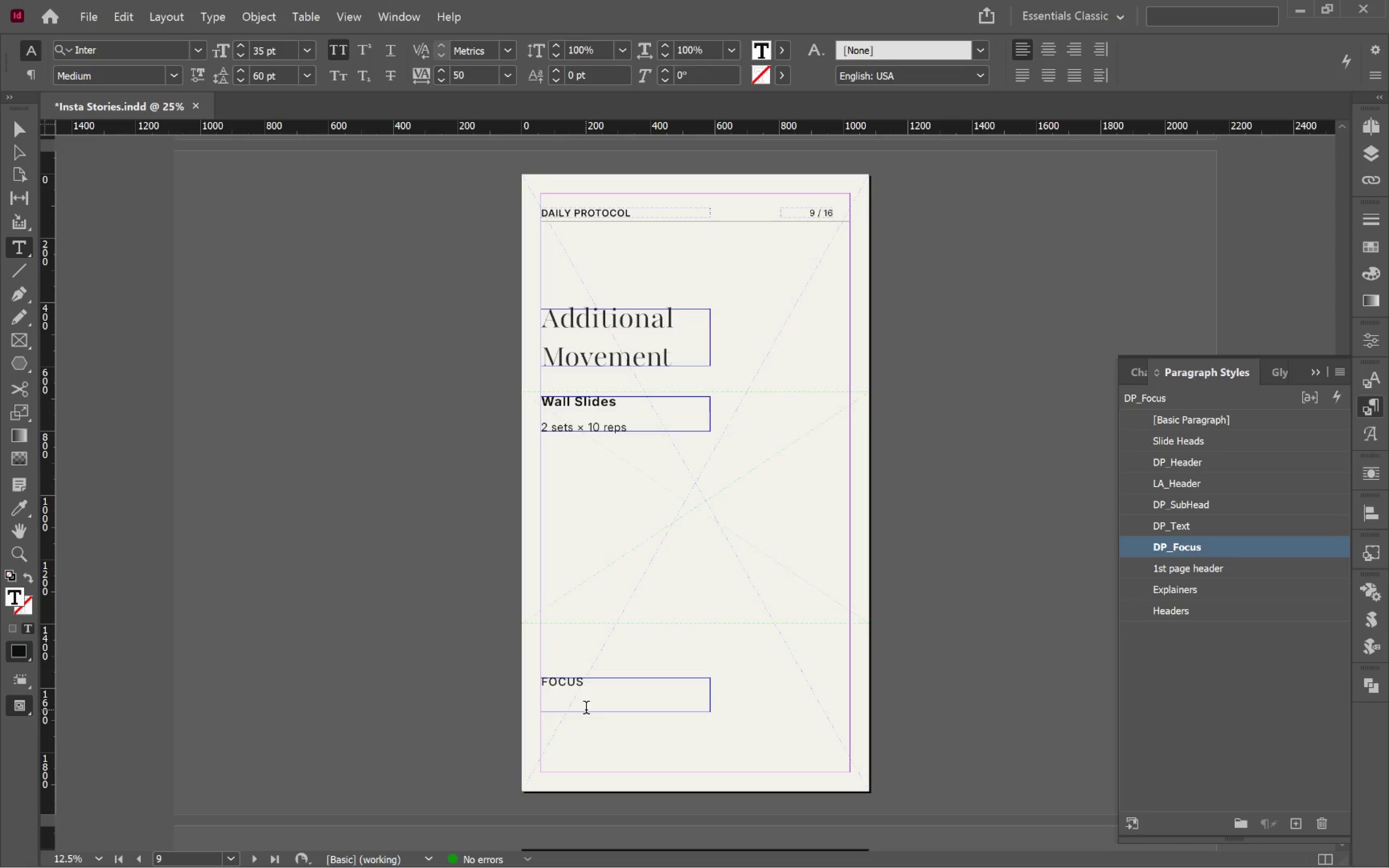 
key(Control+V)
 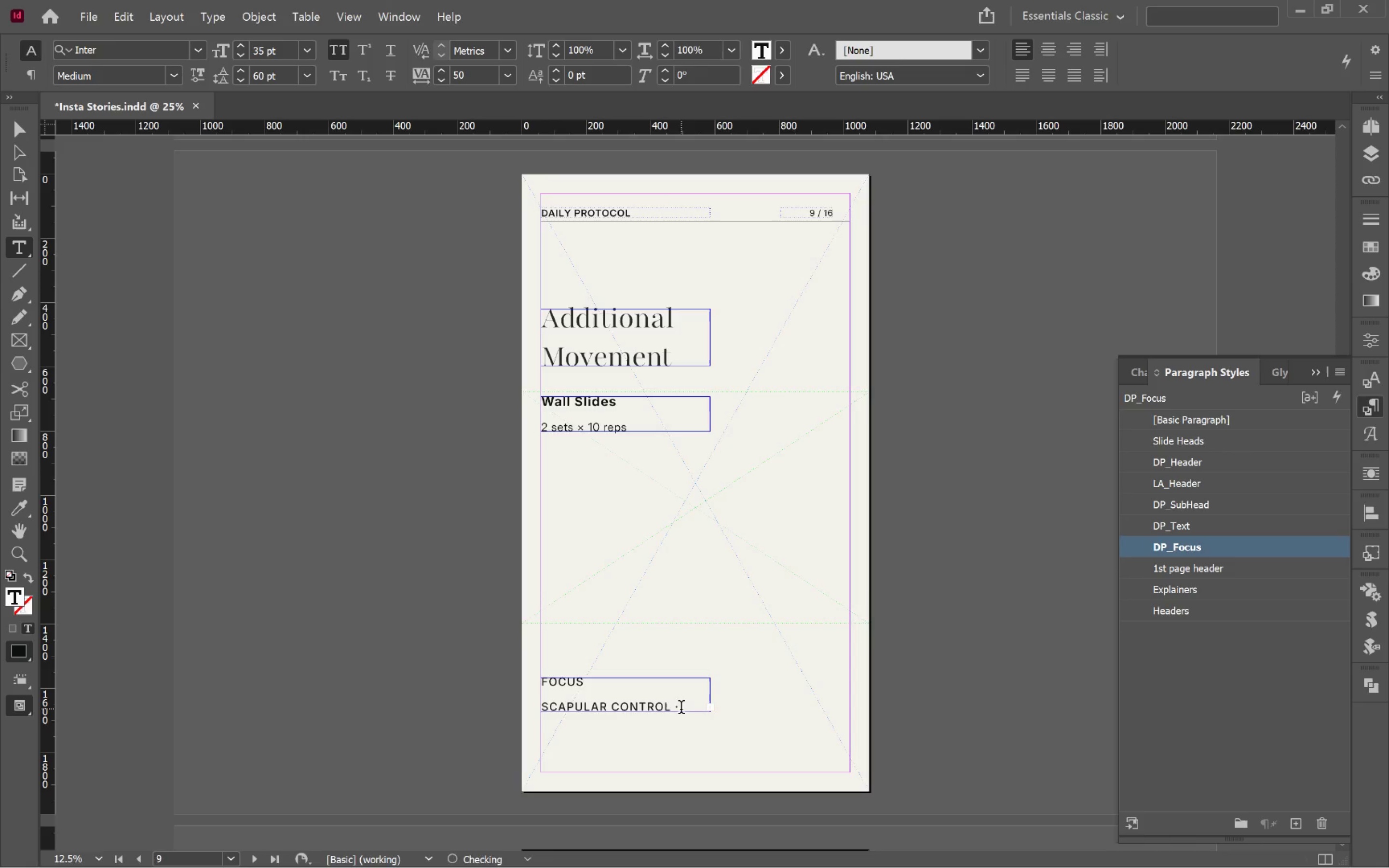 
left_click([656, 708])
 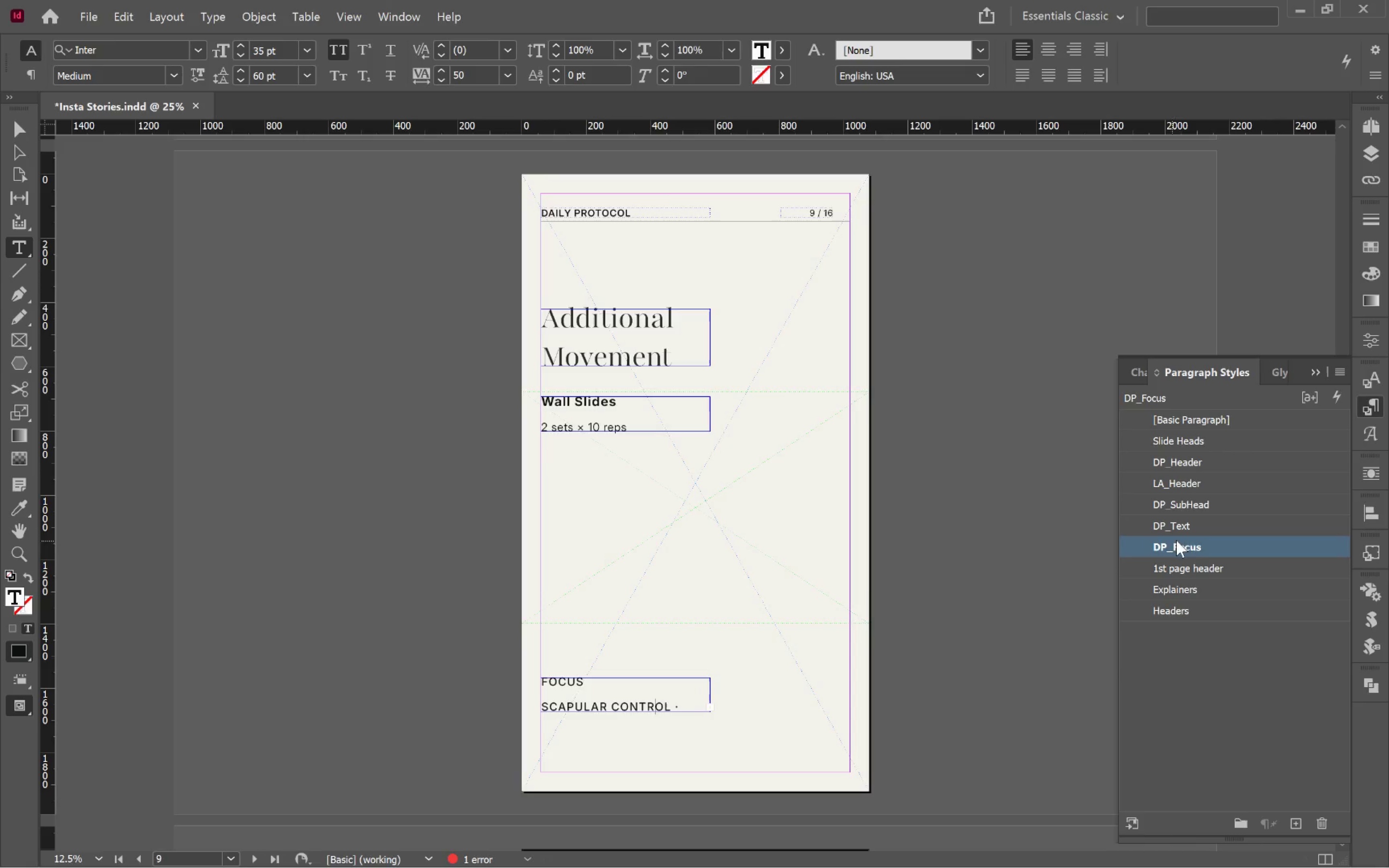 
left_click([1193, 521])
 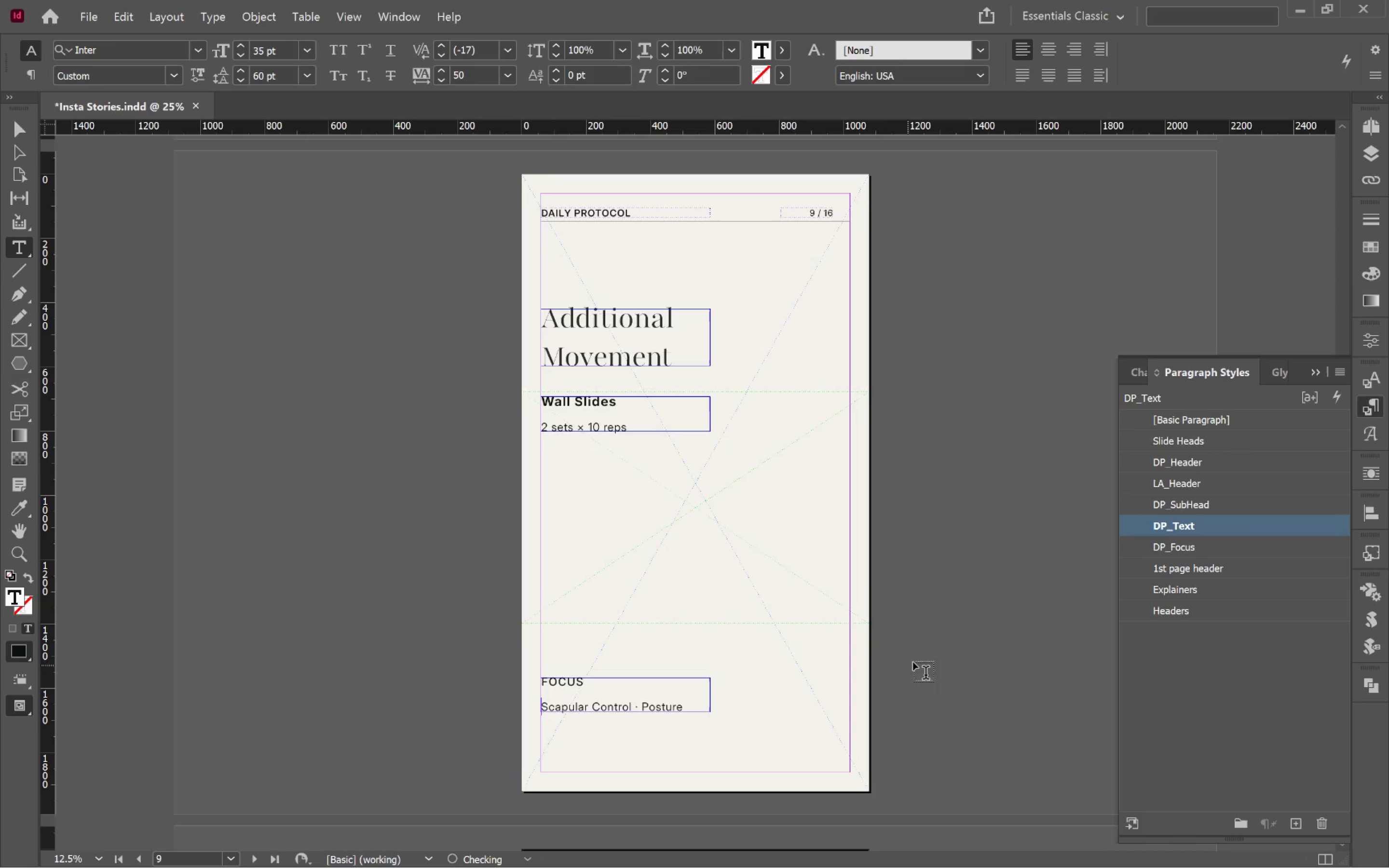 
hold_key(key=ControlLeft, duration=0.47)
left_click([913, 662])
 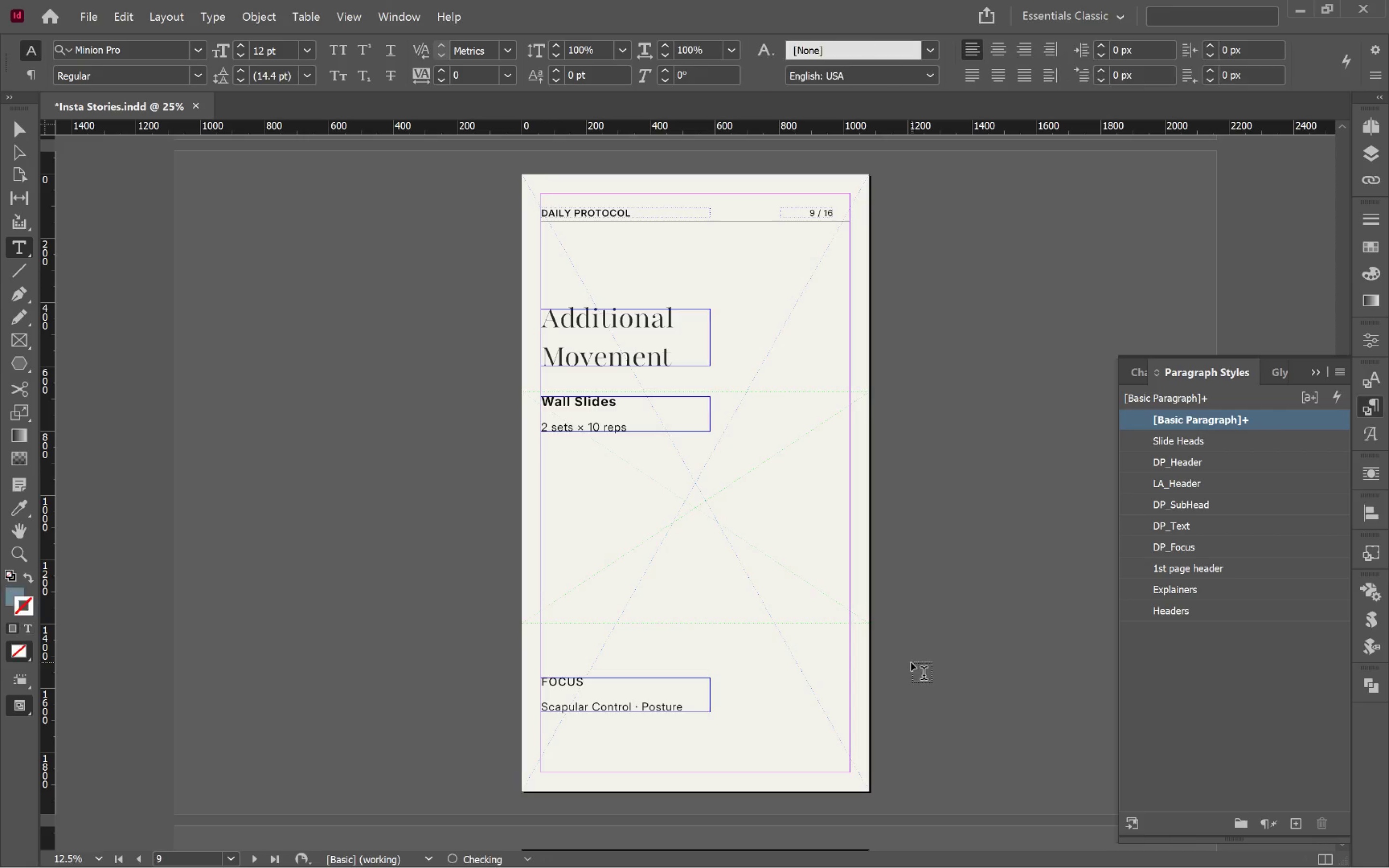 
key(V)
 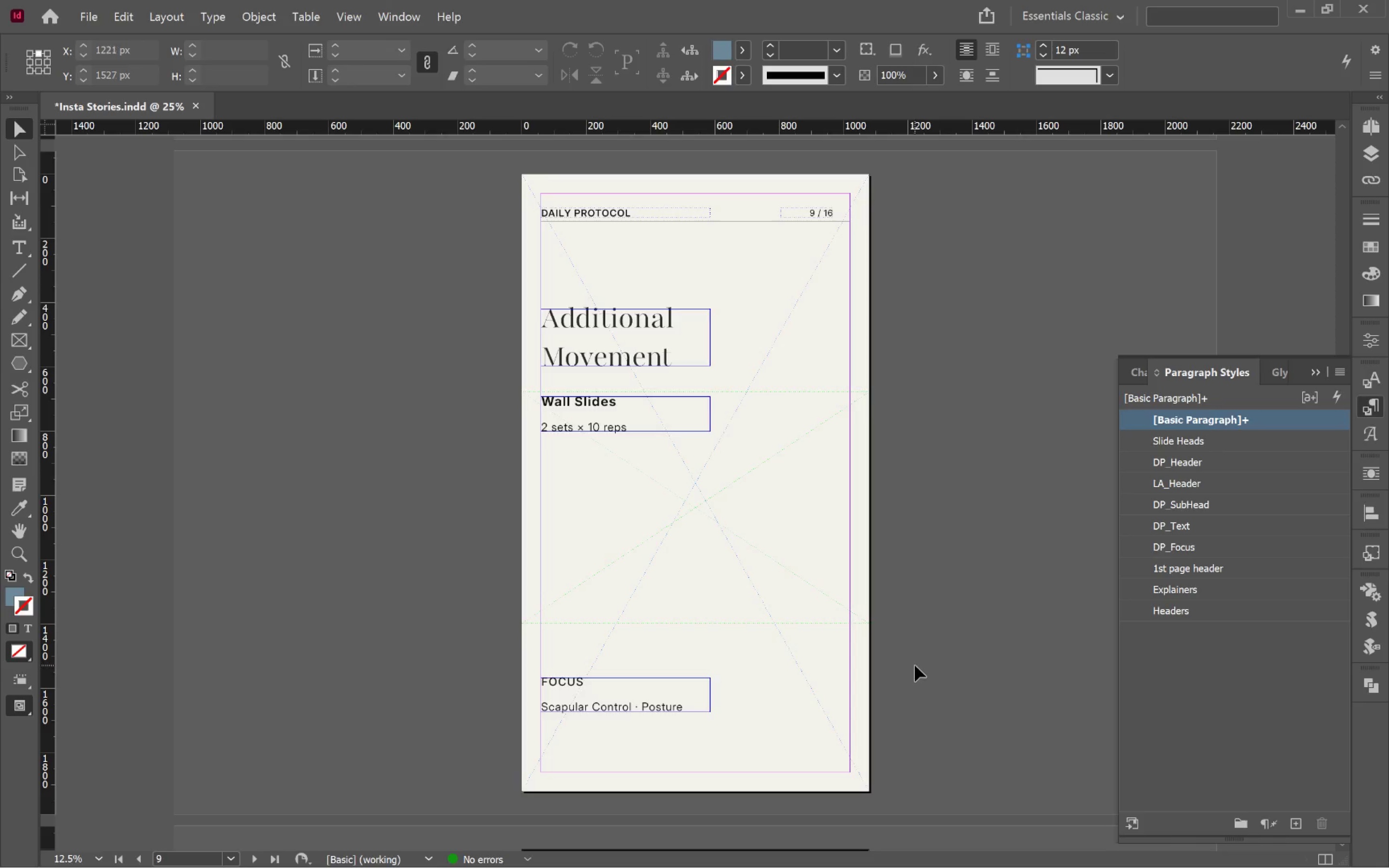 
key(Tab)
 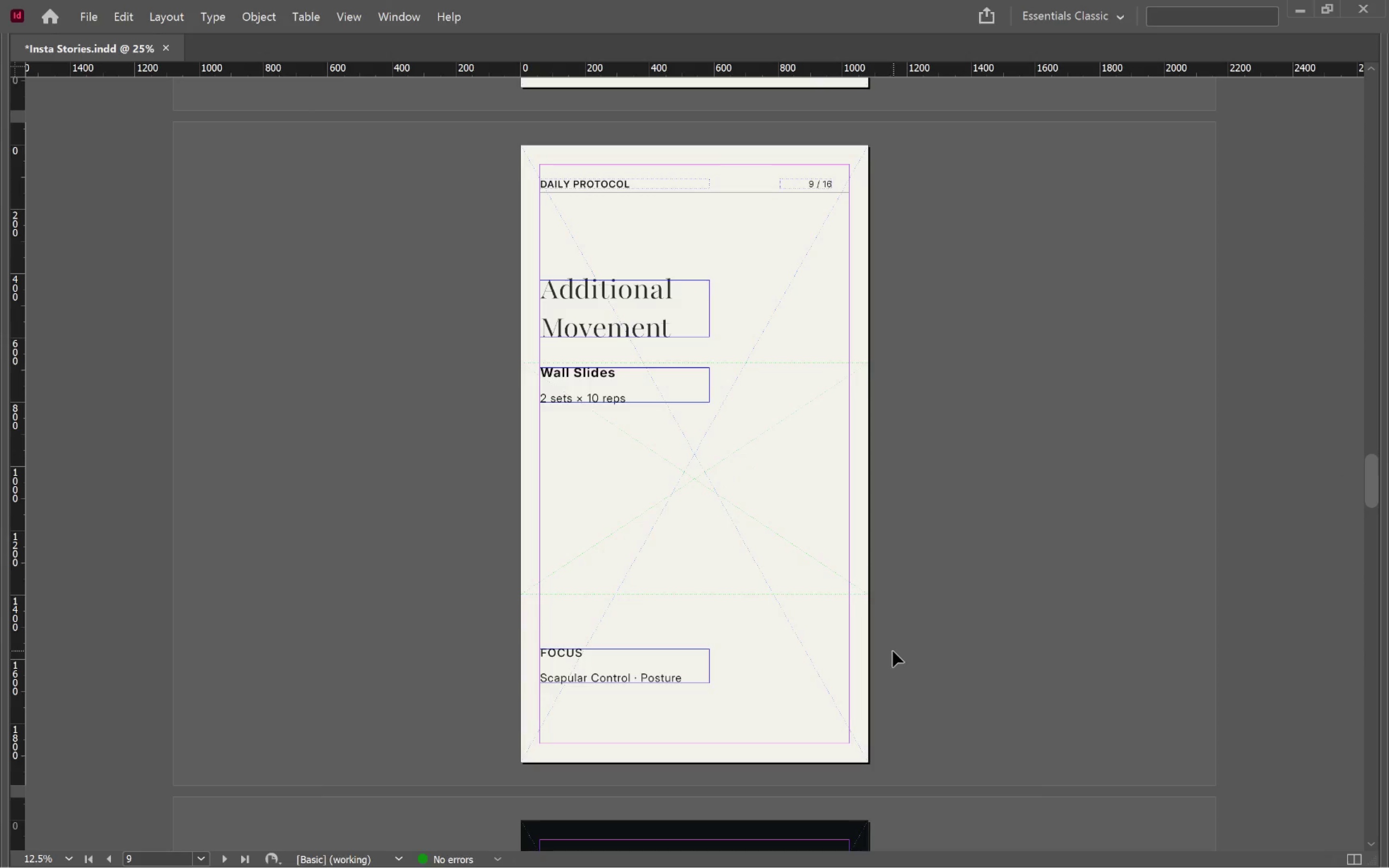 
key(Tab)
 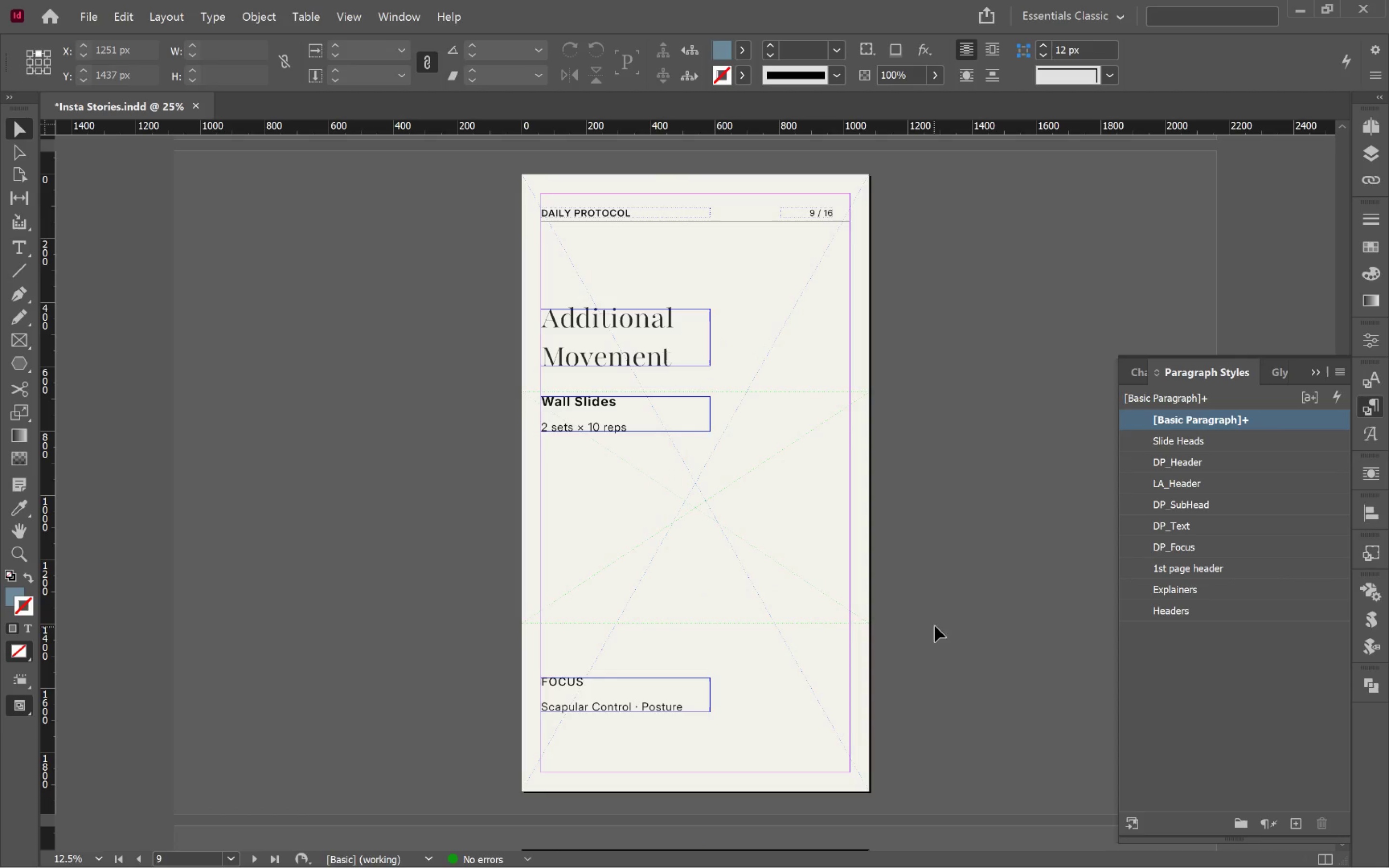 
left_click([936, 607])
 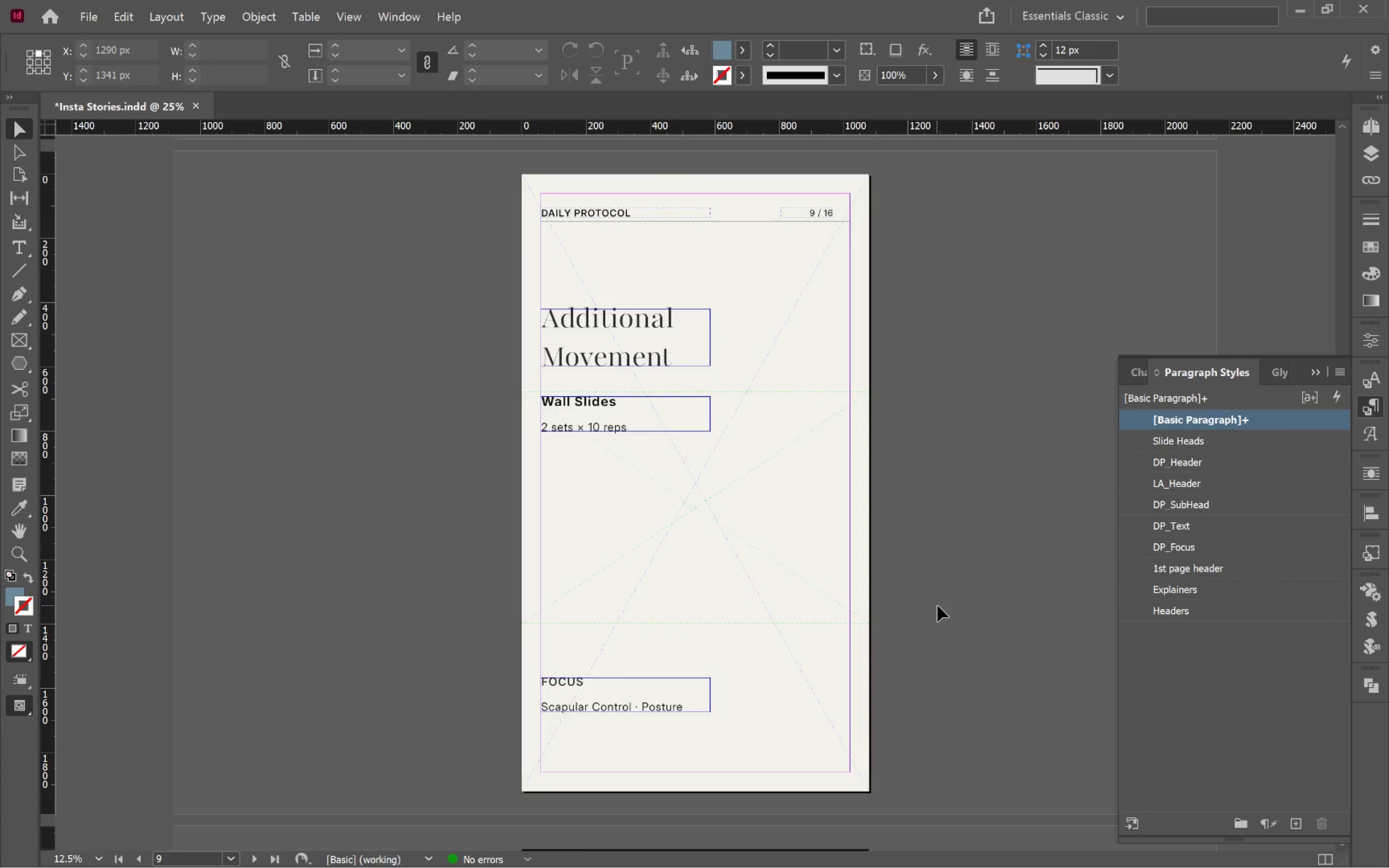 
key(Alt+Tab)
 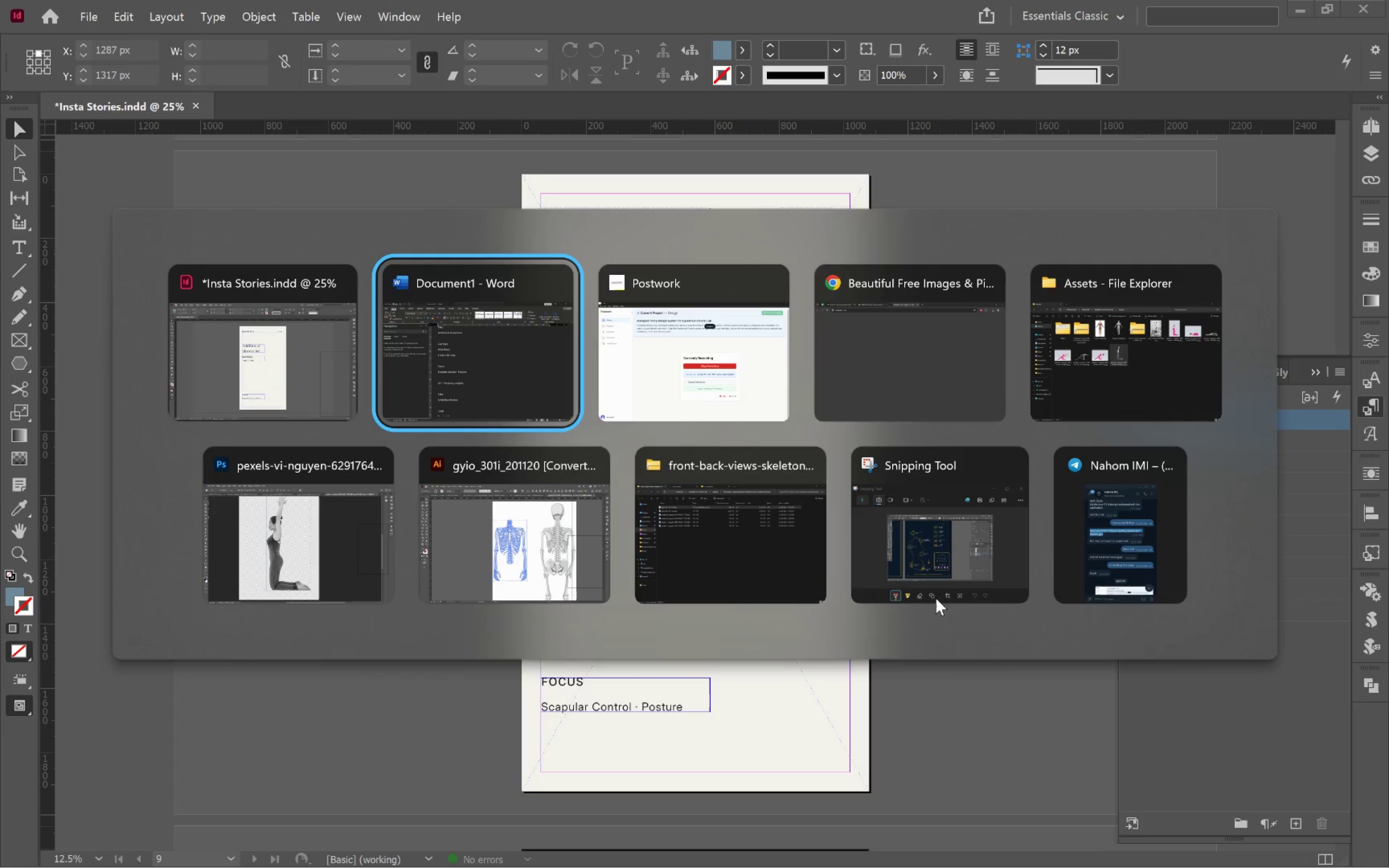 
key(Alt+Tab)
 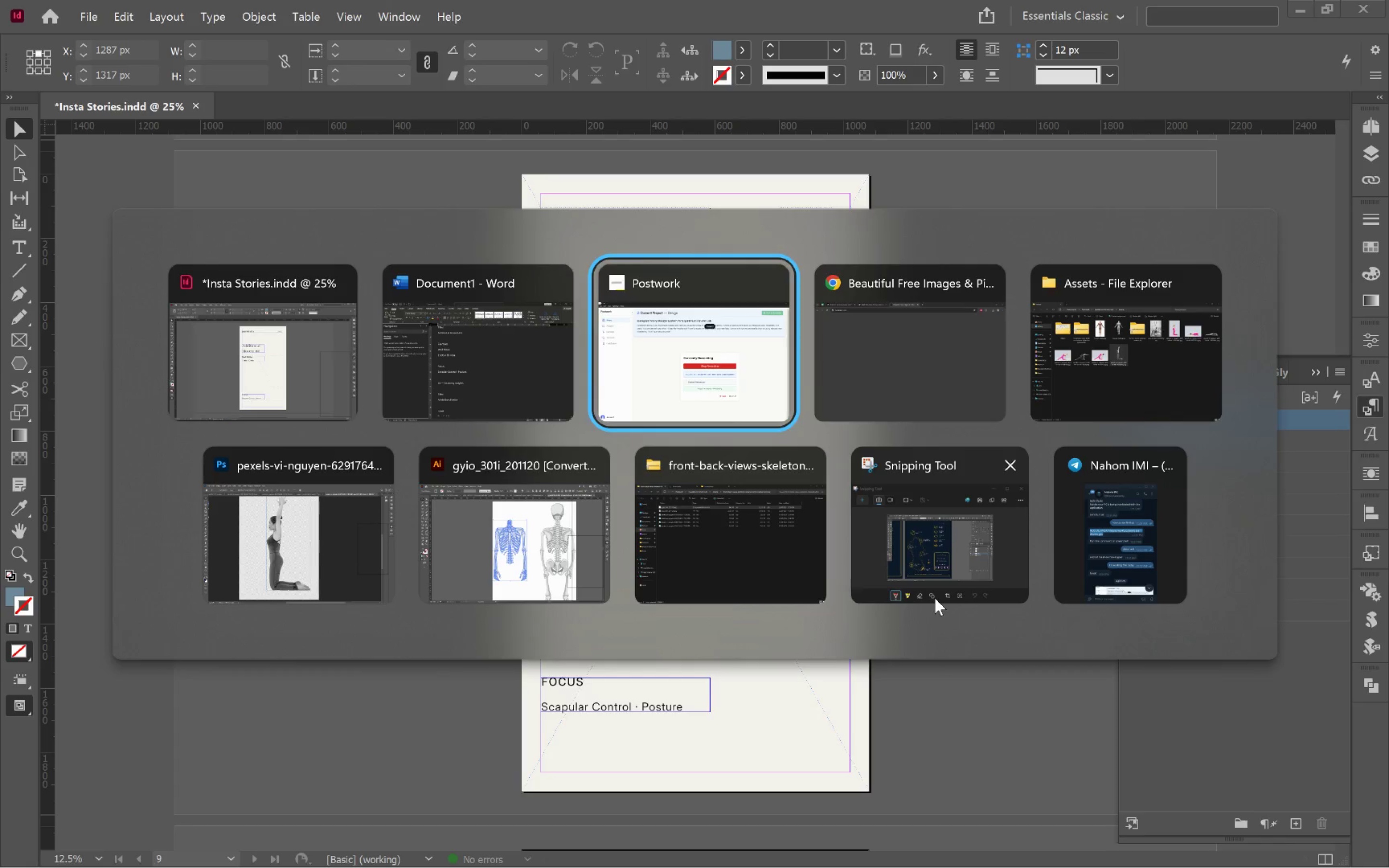 
key(Alt+Tab)
 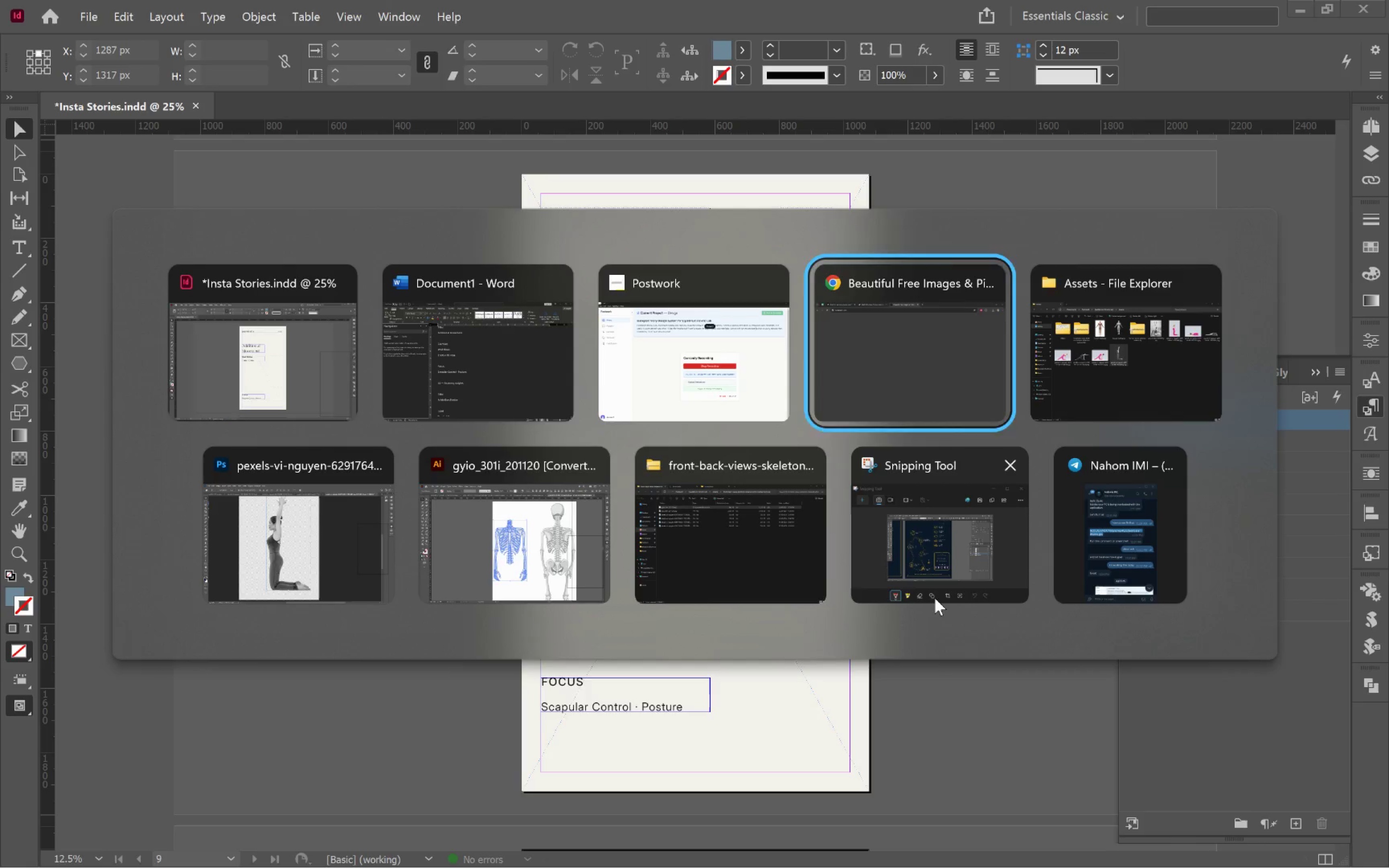 
key(Alt+Tab)
 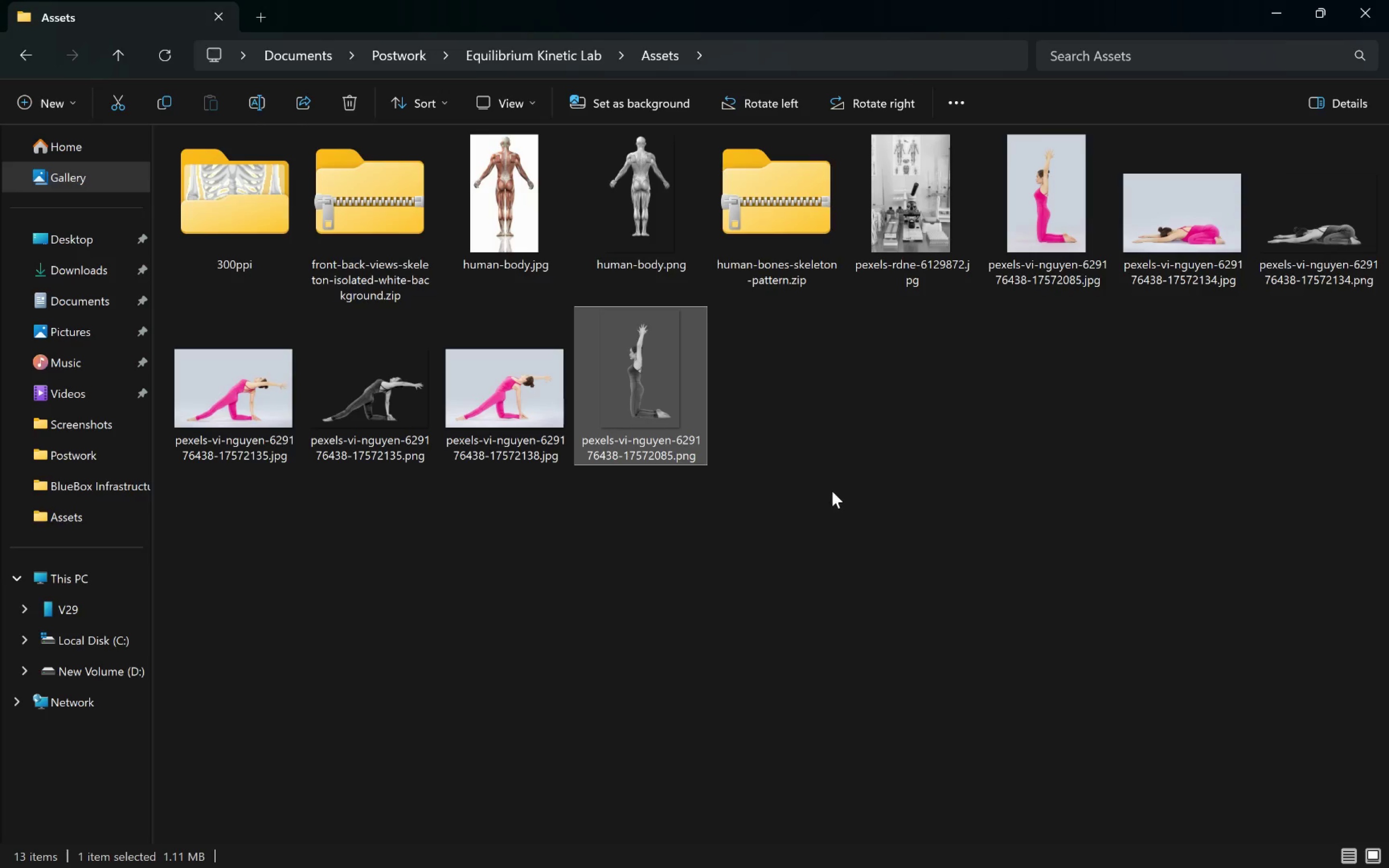 
key(Alt+Tab)
 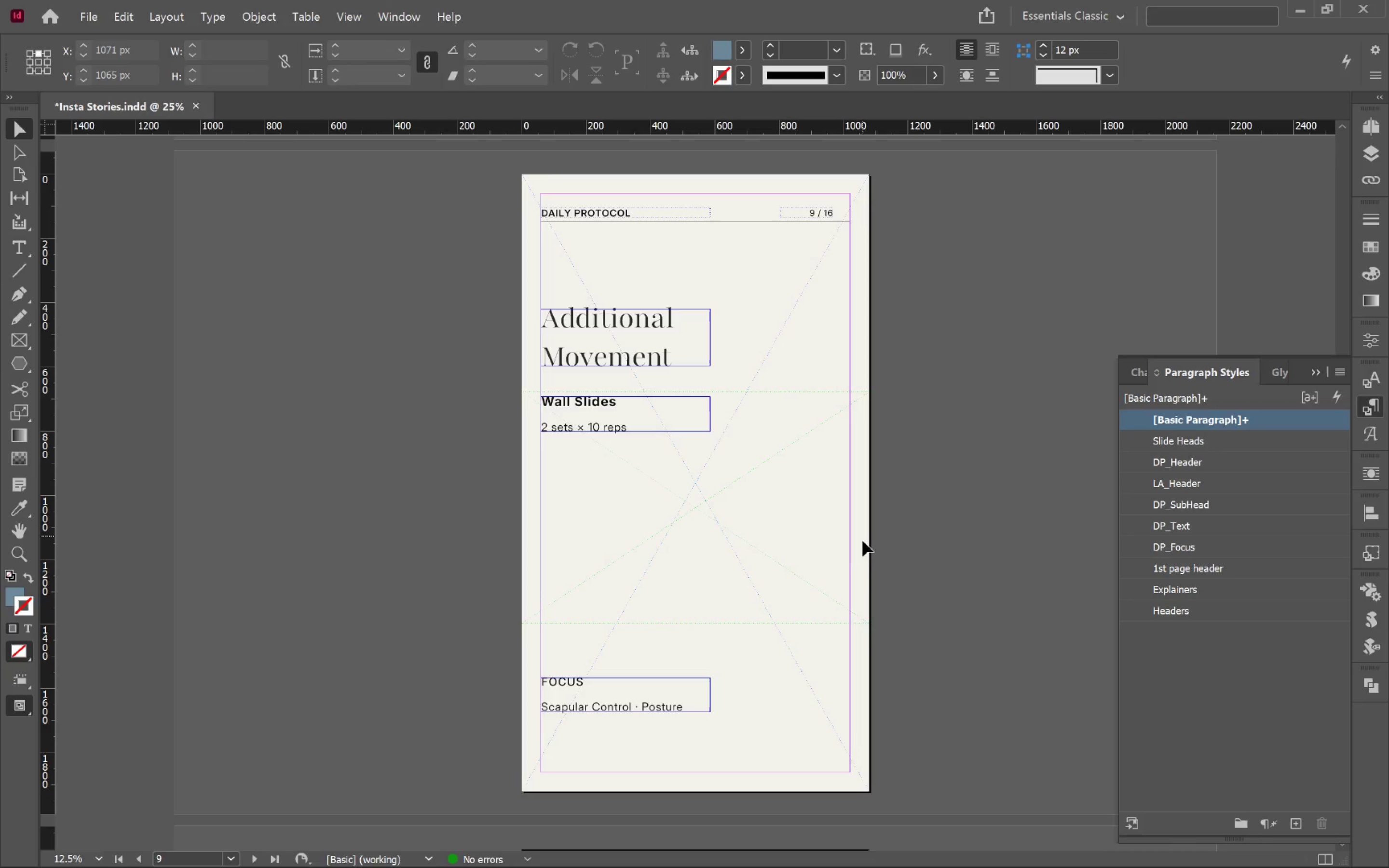 
hold_key(key=ControlLeft, duration=0.58)
hold_key(key=ShiftLeft, duration=0.56)
left_click([770, 542])
 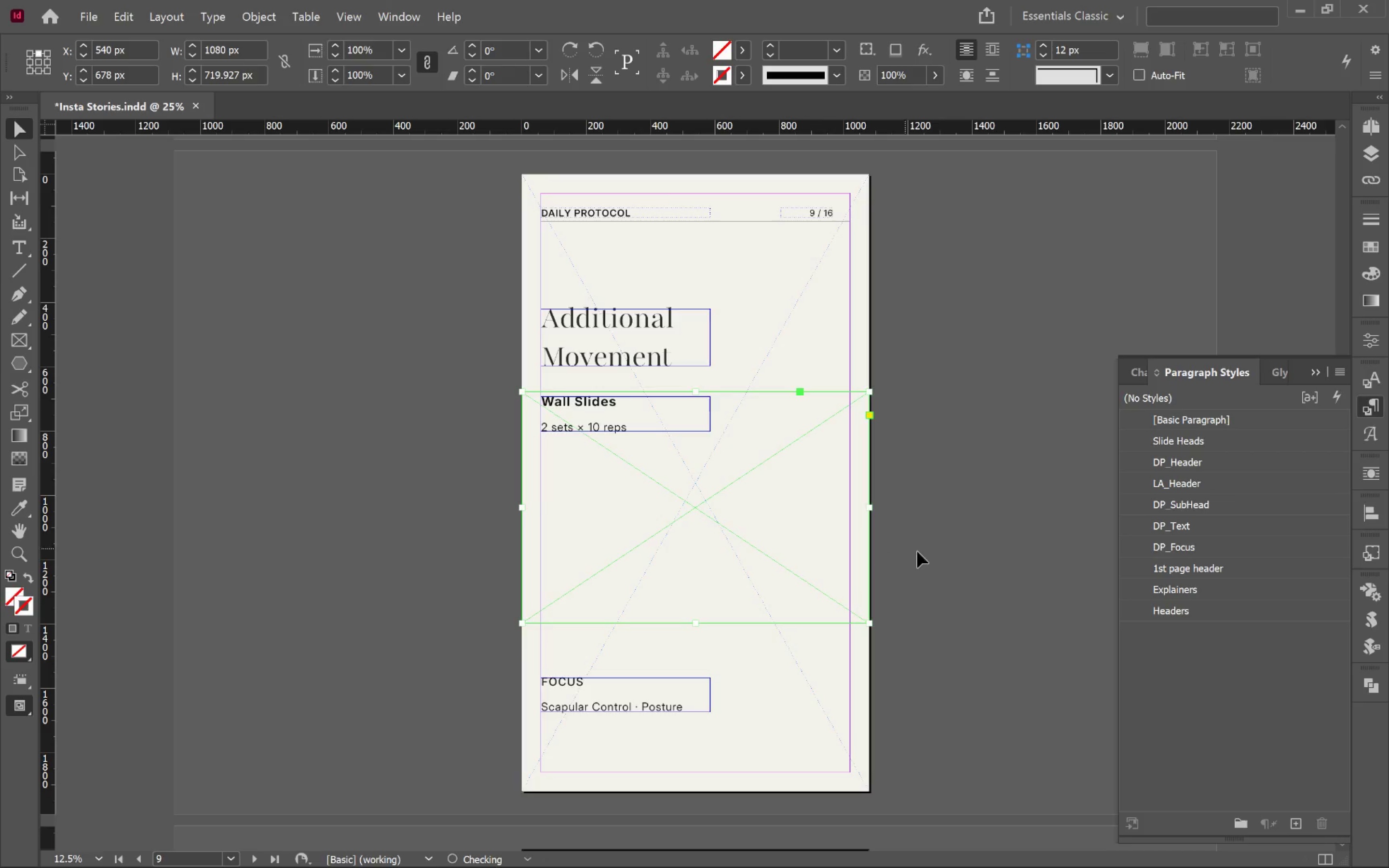 
key(Alt+AltLeft)
 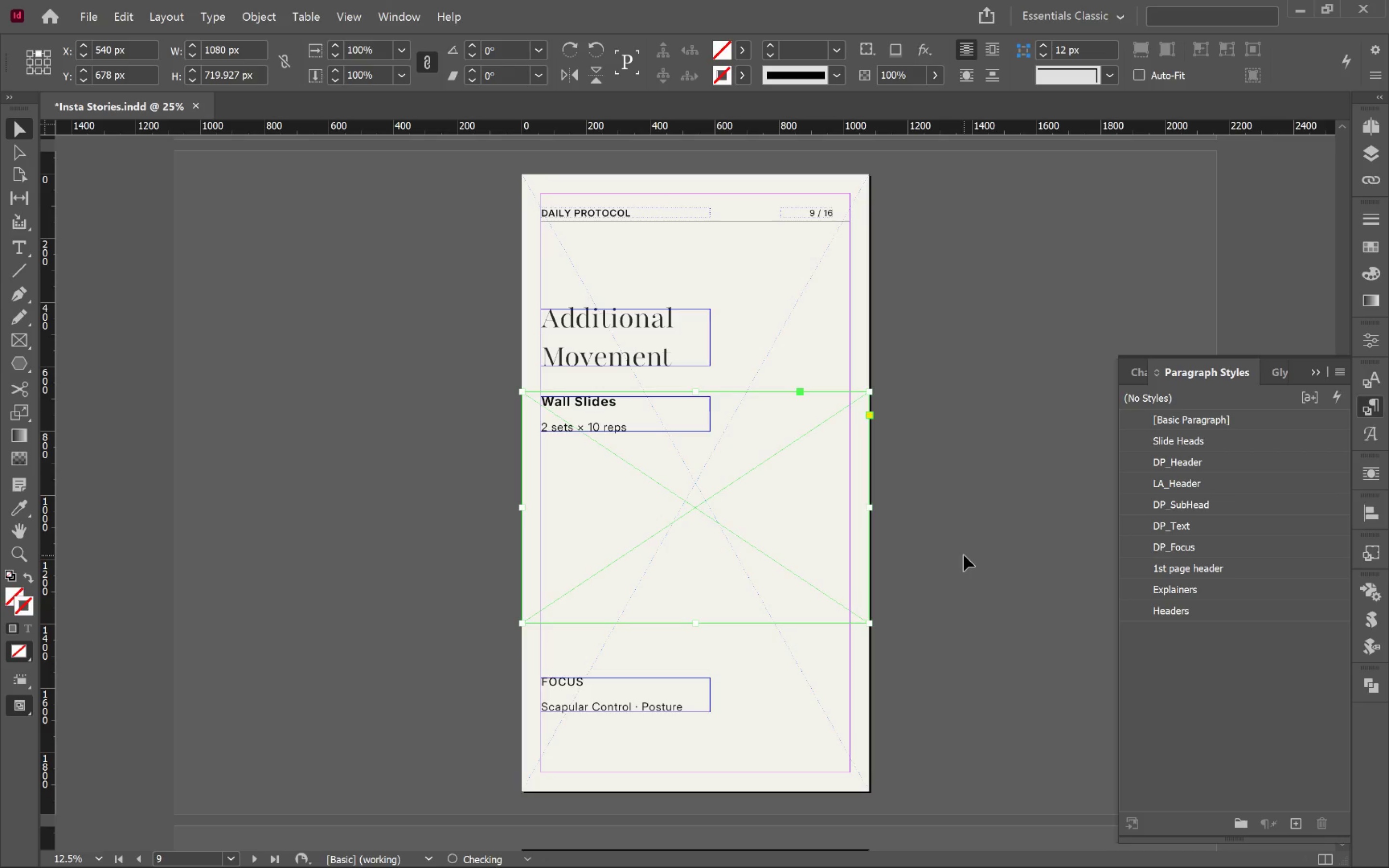 
key(Alt+Tab)
 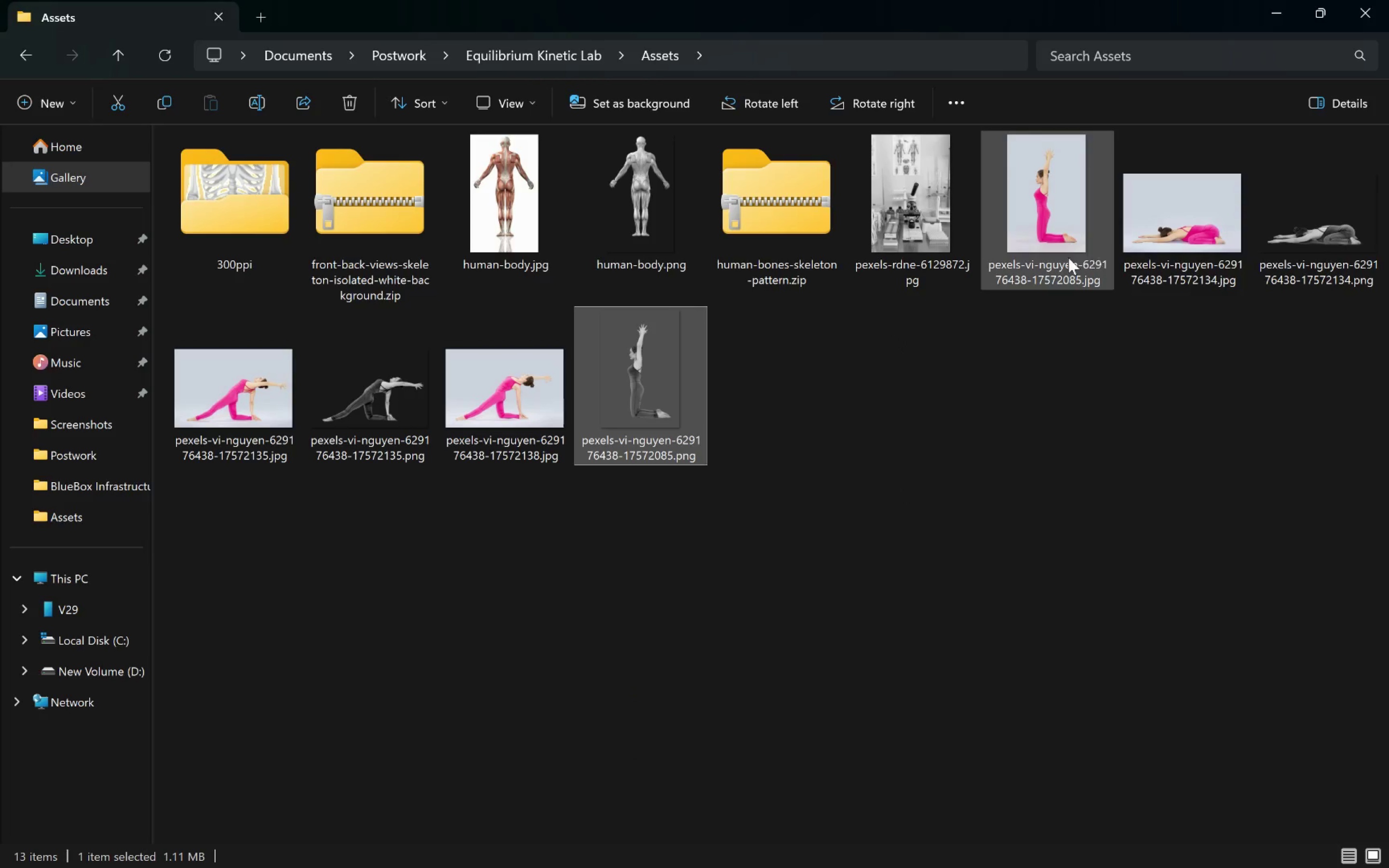 
mouse_move([1309, 239])
 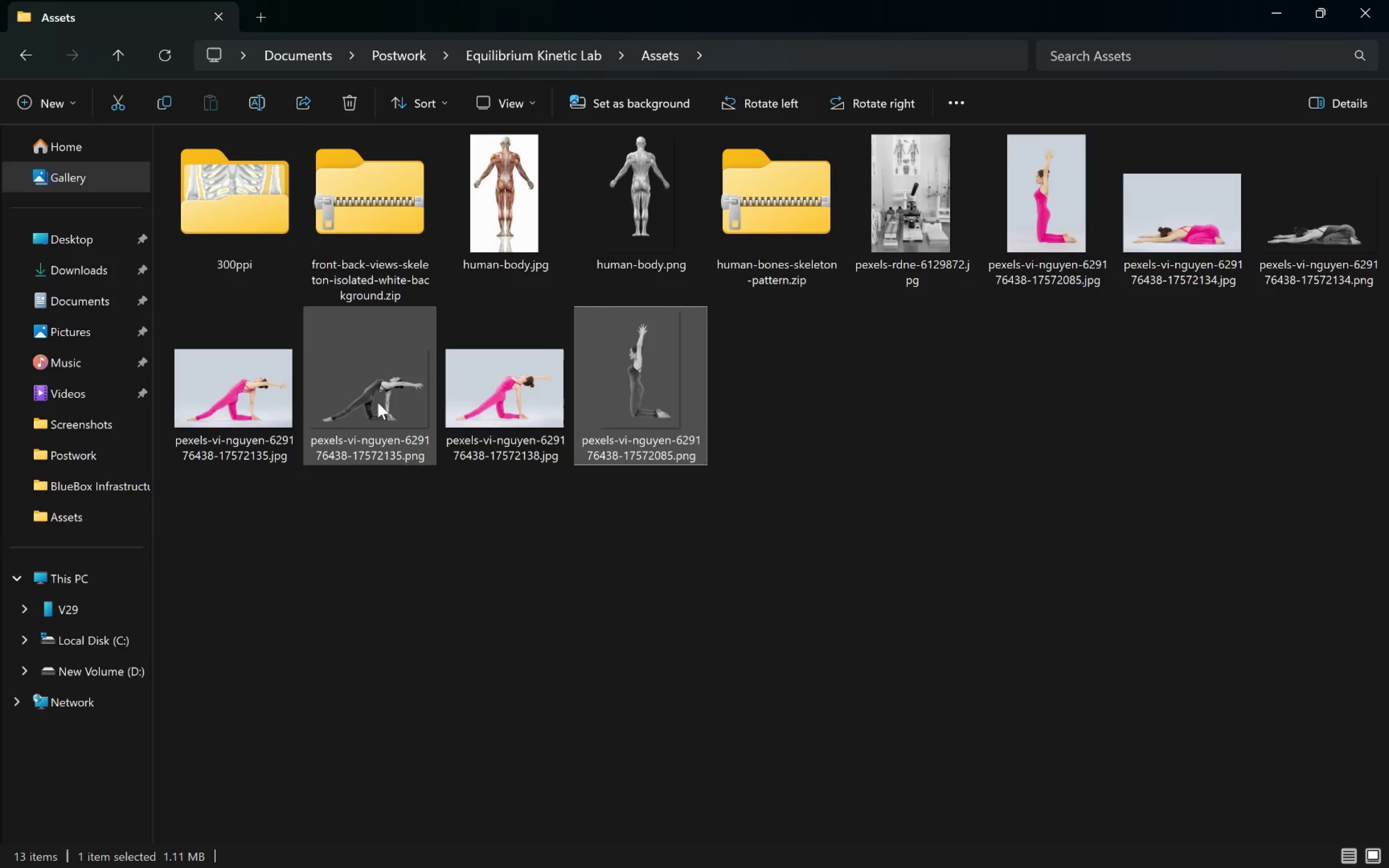 
left_click_drag(start_coordinate=[378, 401], to_coordinate=[702, 552])
 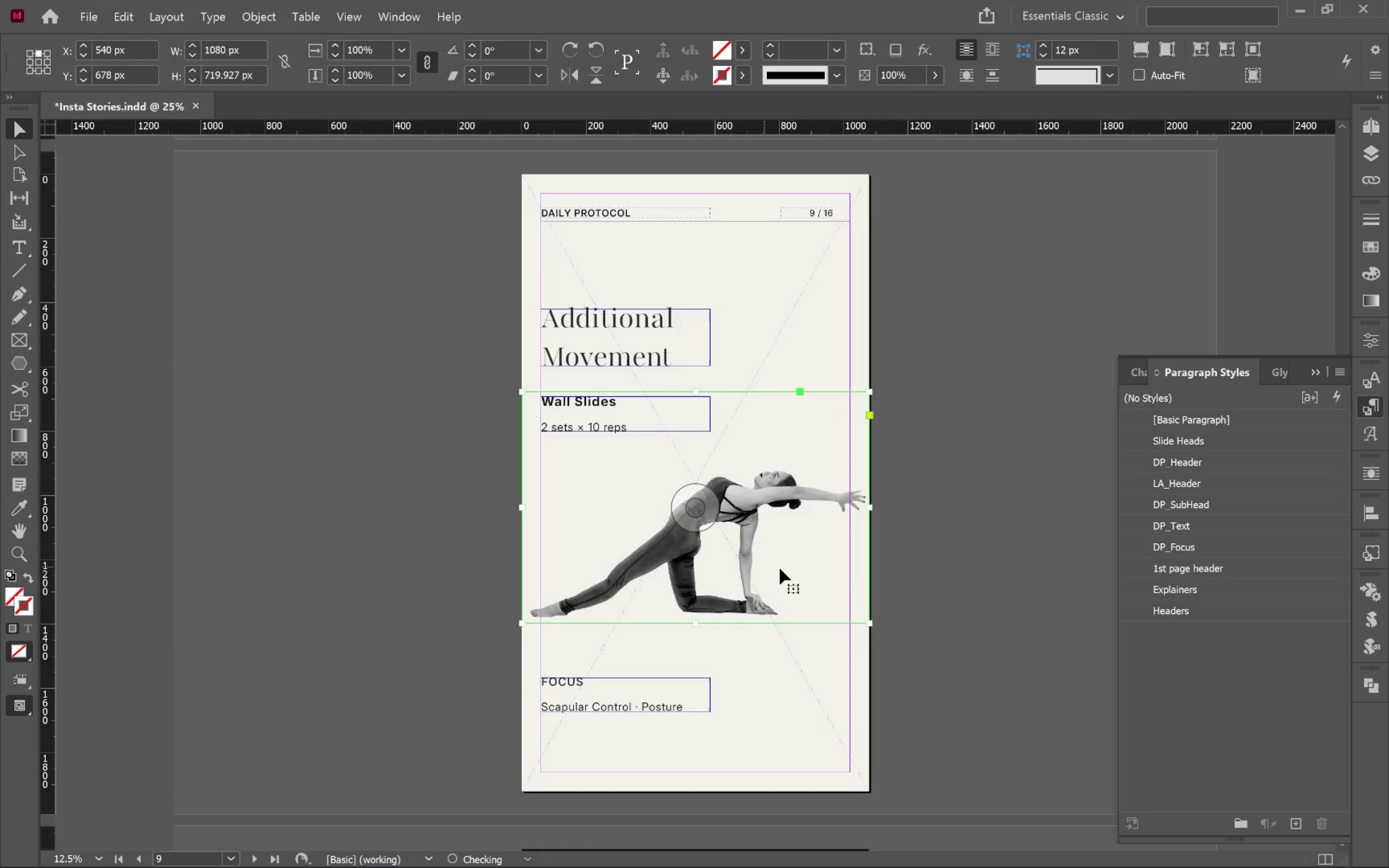 
key(Alt+AltLeft)
 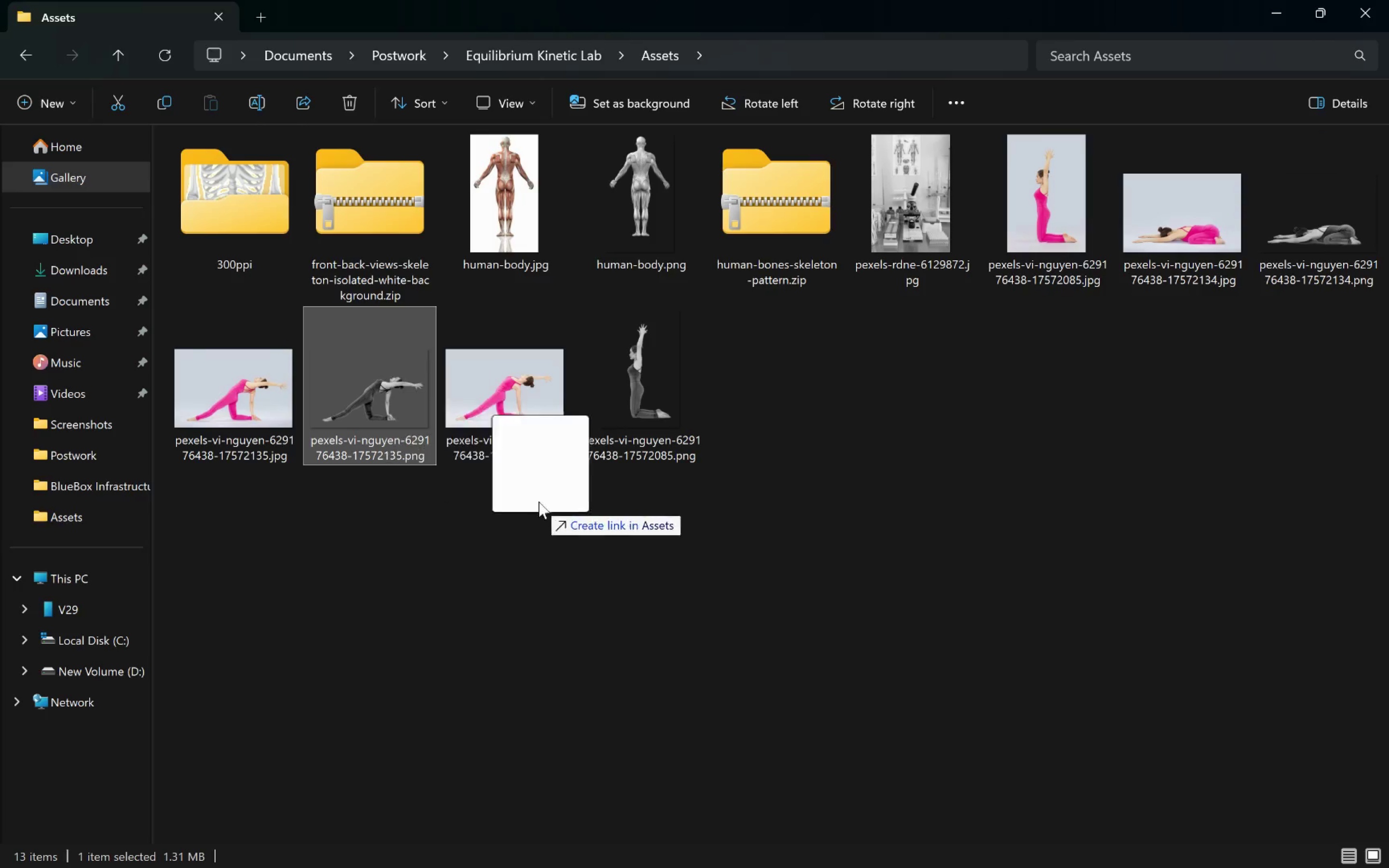 
key(Alt+Tab)
 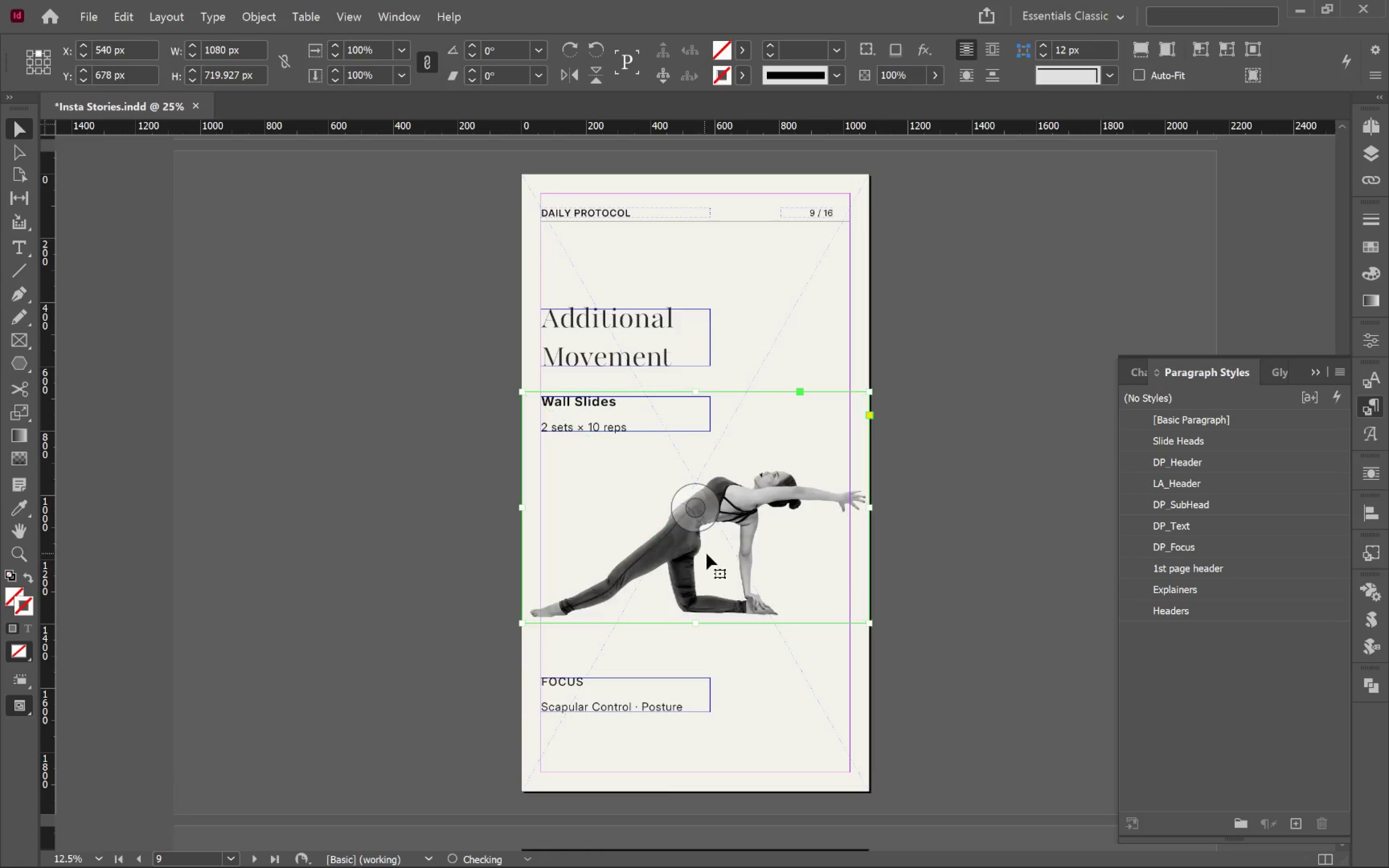 
key(Alt+Control+Shift+C)
 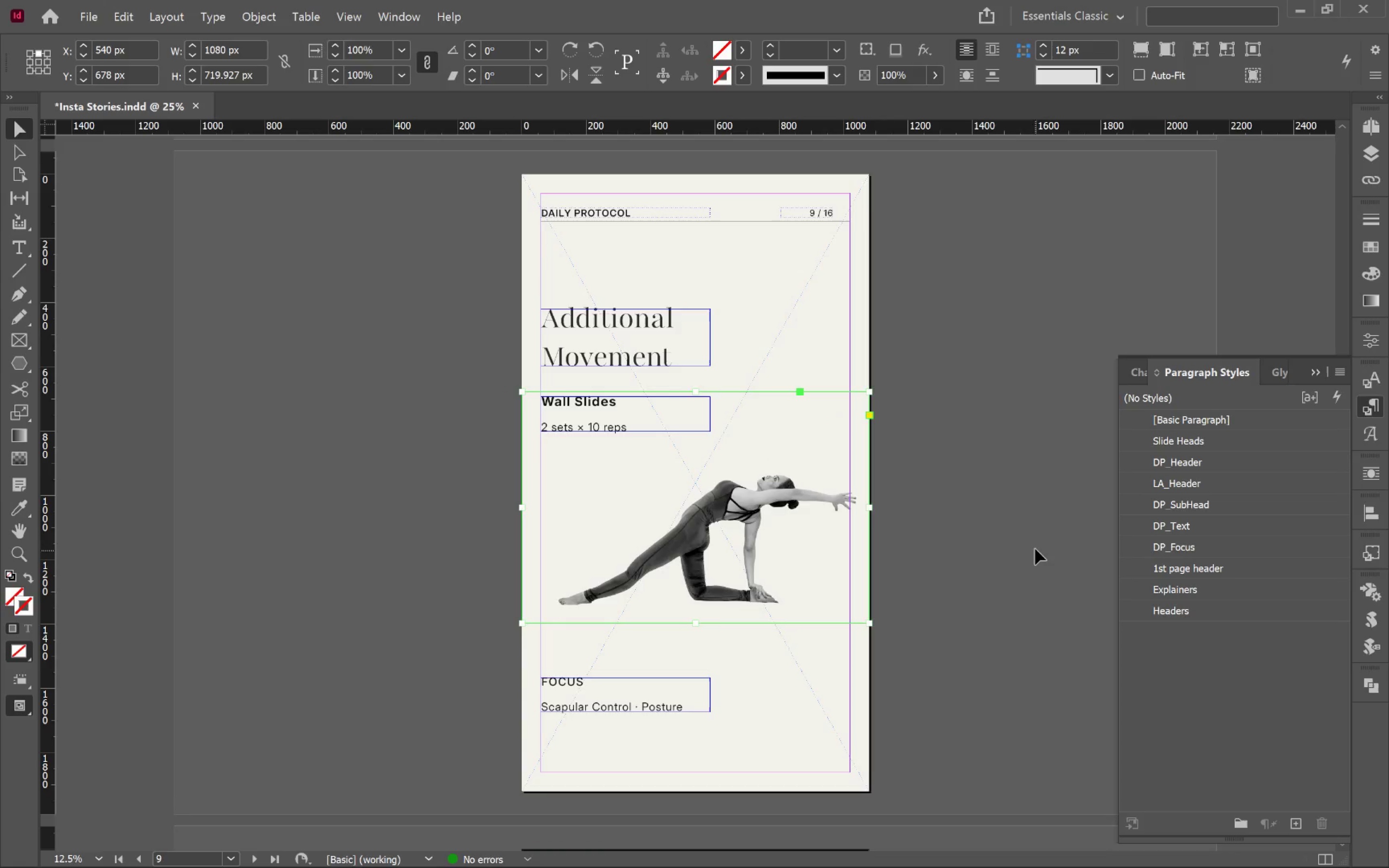 
left_click([1034, 540])
 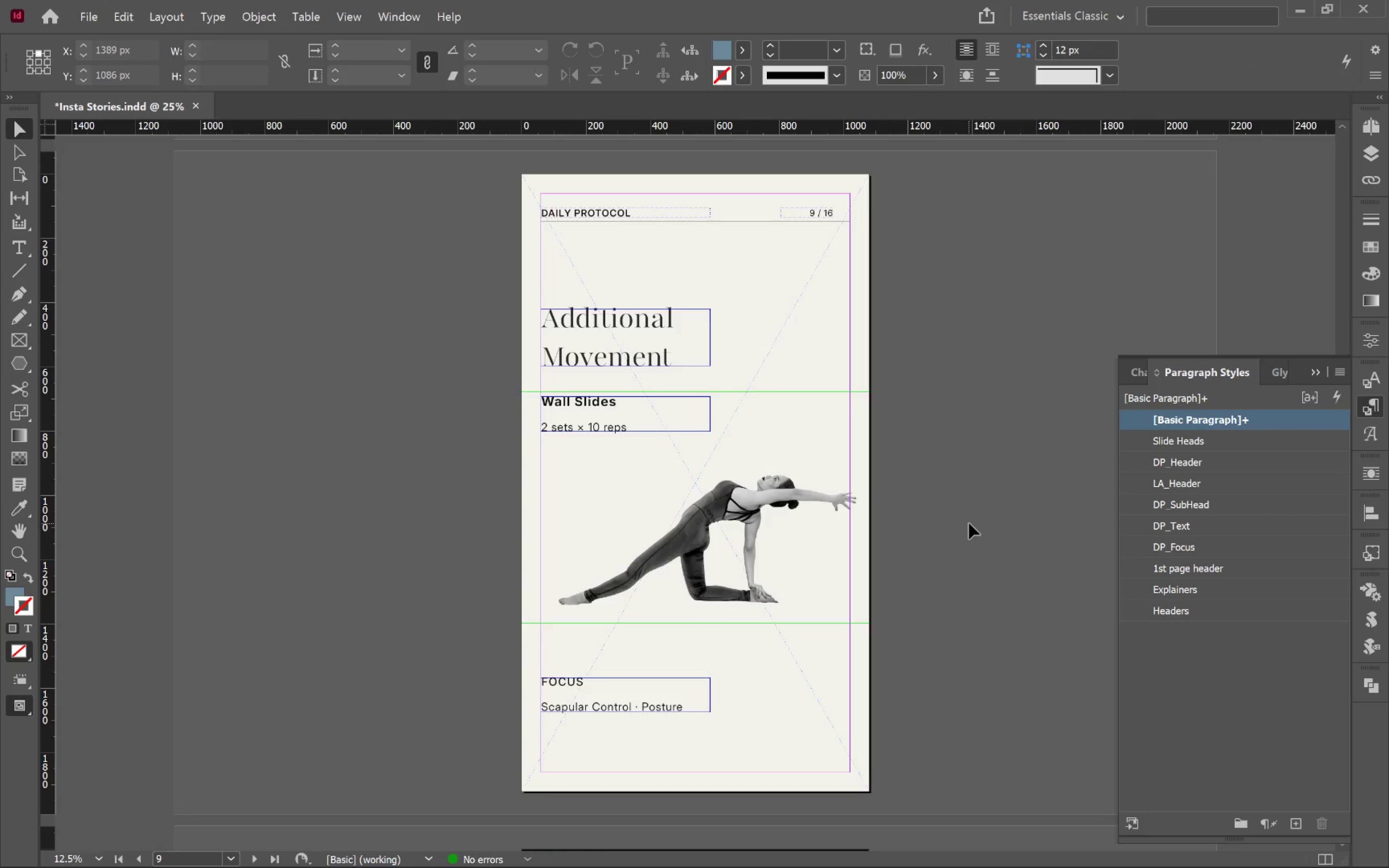 
key(W)
 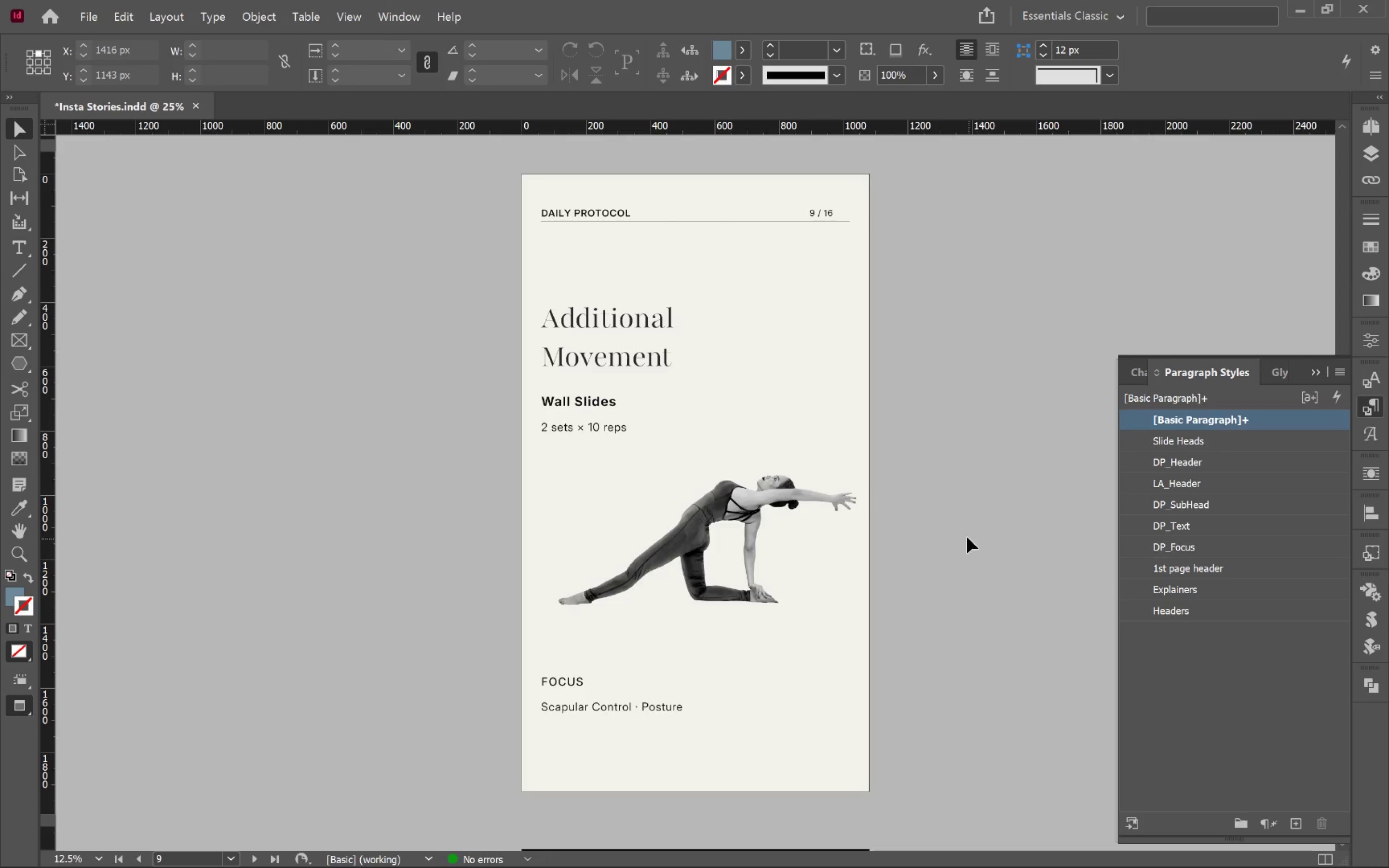 
wait(5.34)
 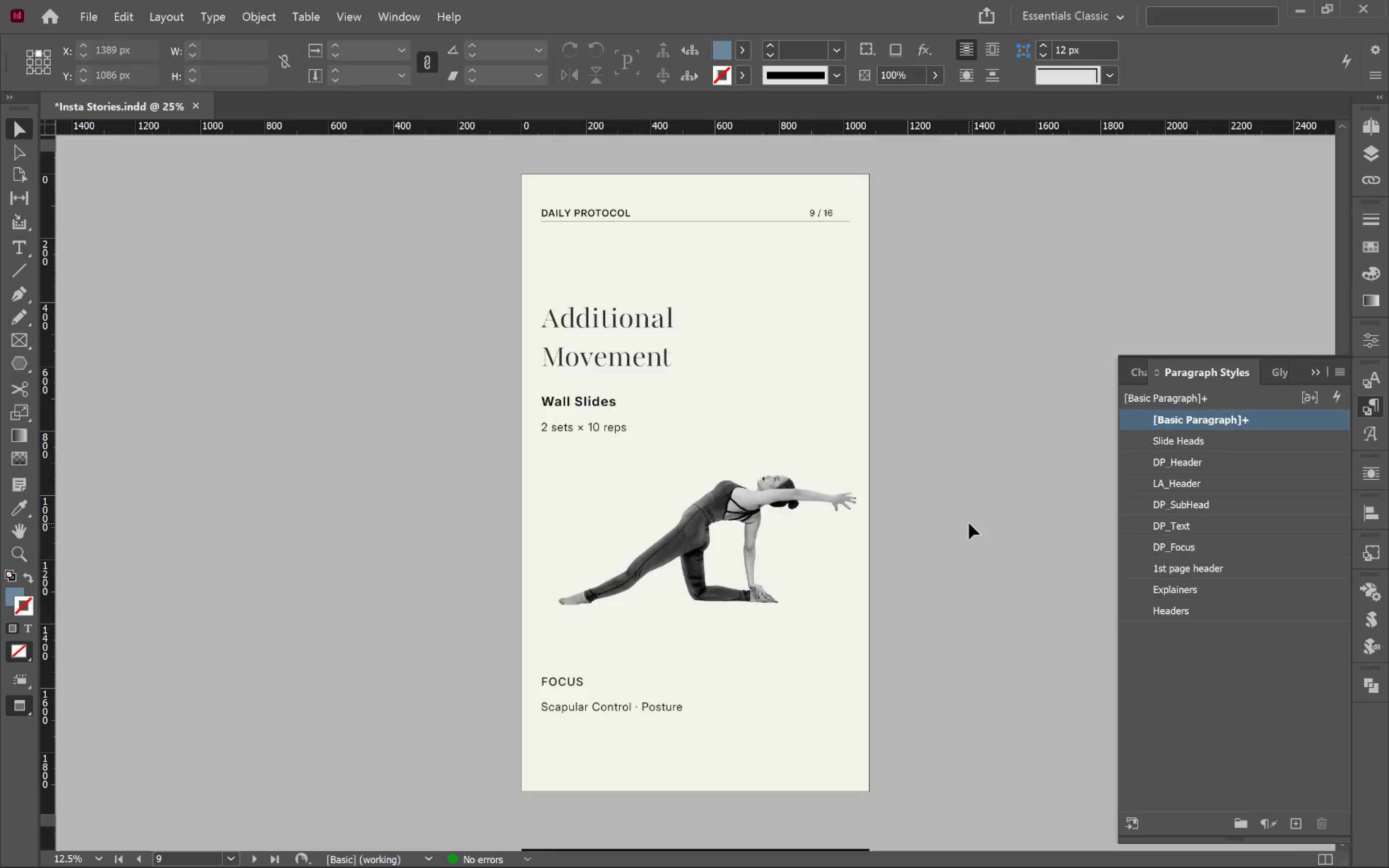 
key(Control+S)
 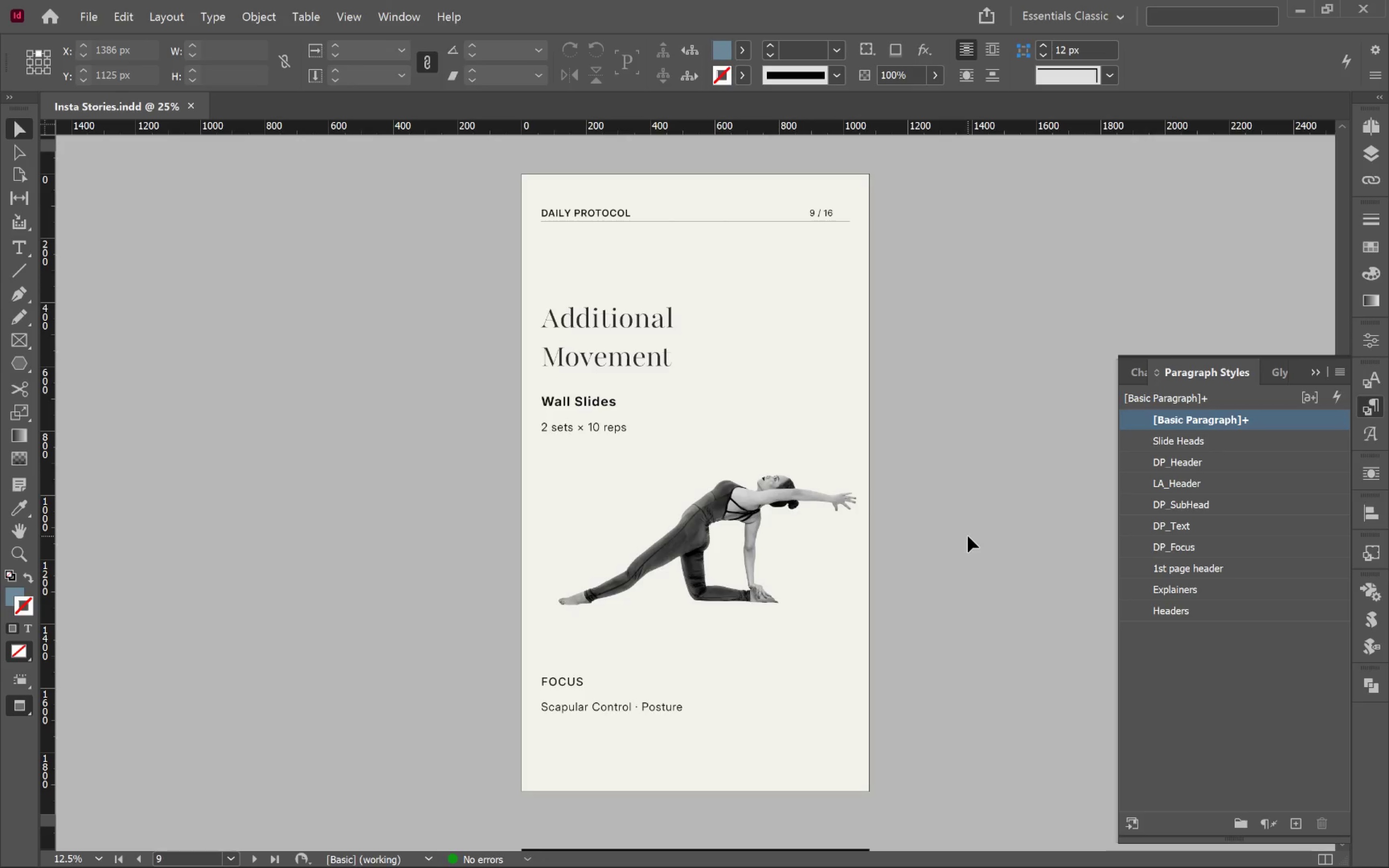 
wait(8.49)
 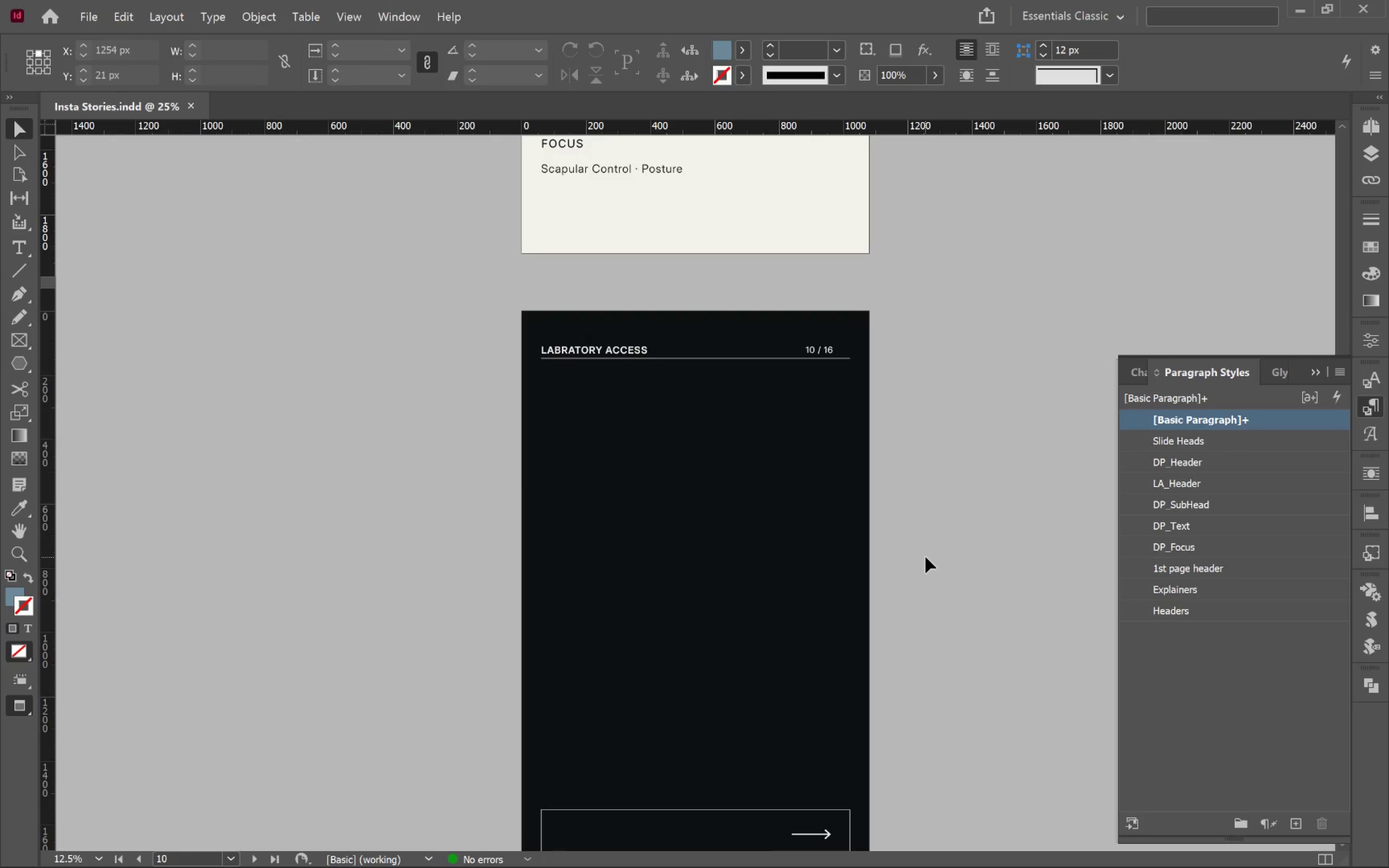 
key(W)
 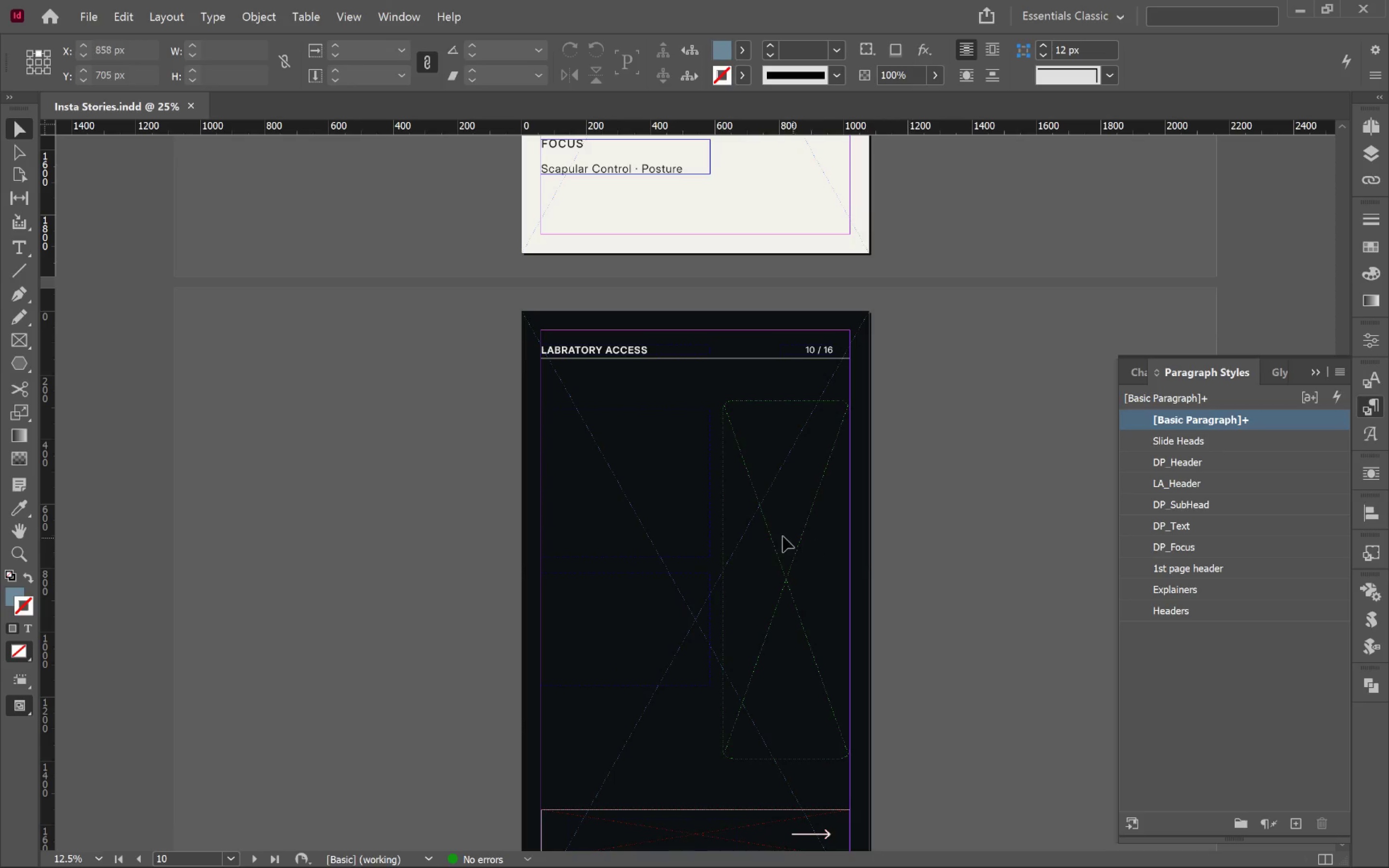 
scroll: coordinate [926, 557], scroll_direction: down, amount: 9.0
 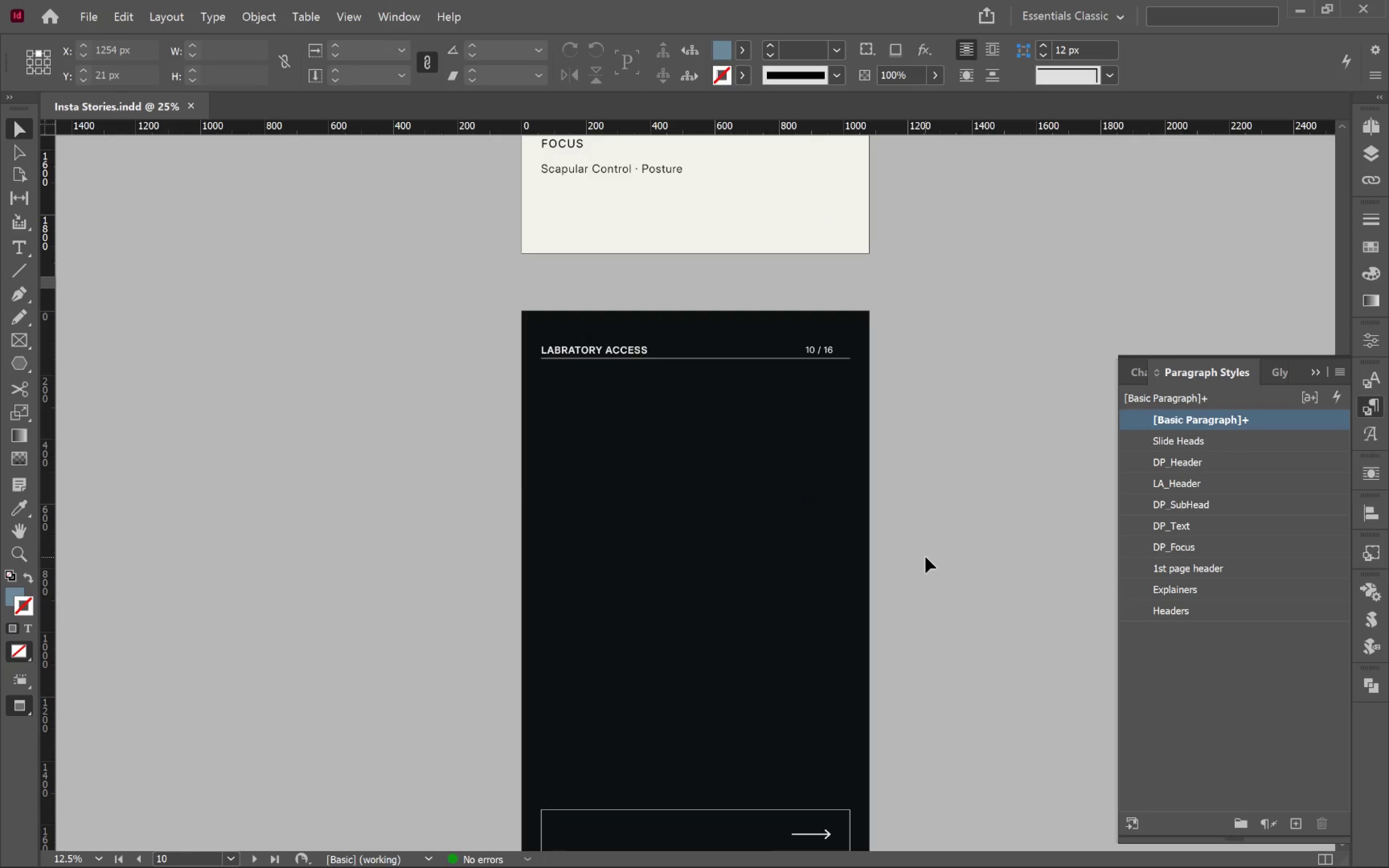 
left_click([763, 534])
 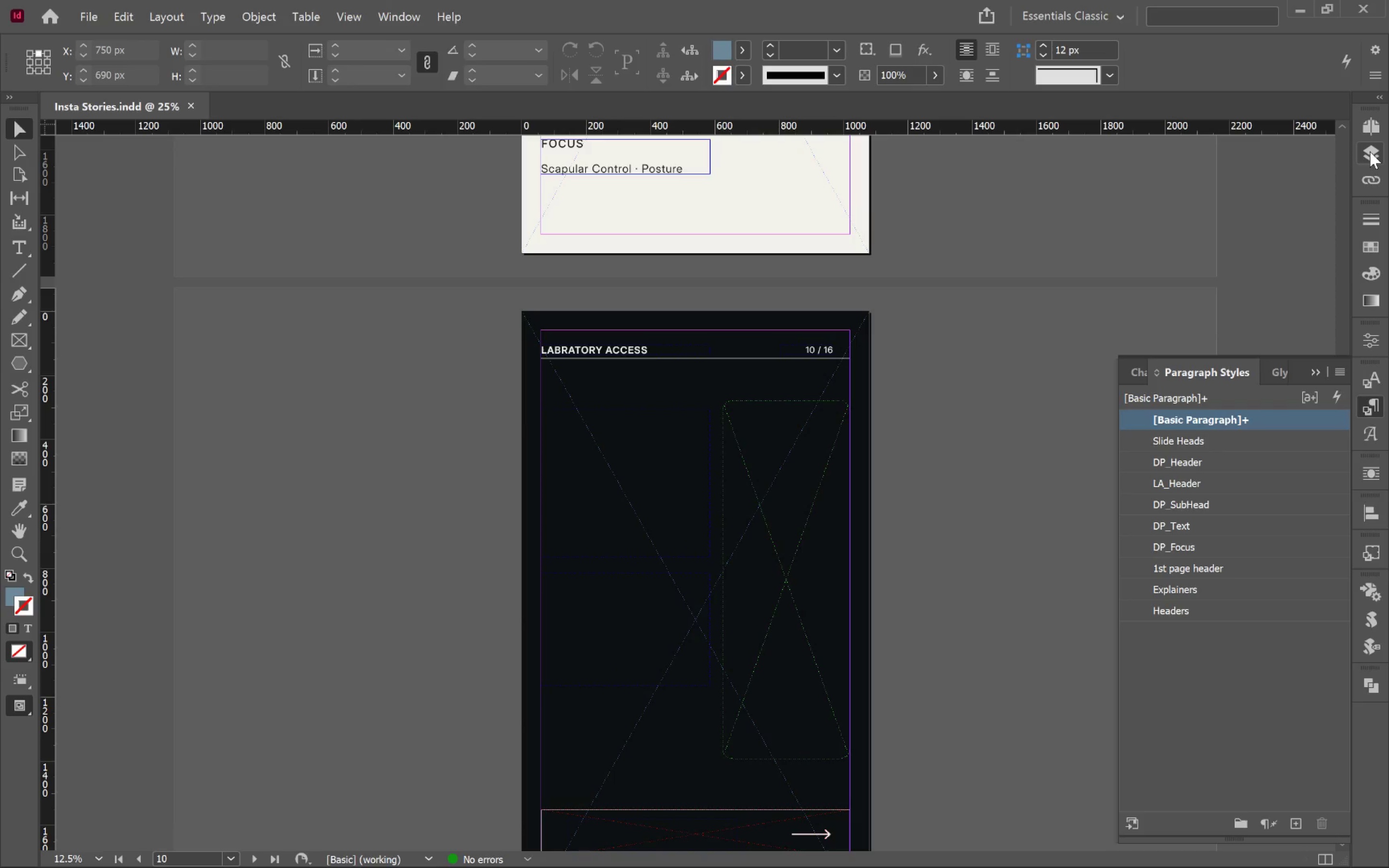 
left_click([1368, 127])
 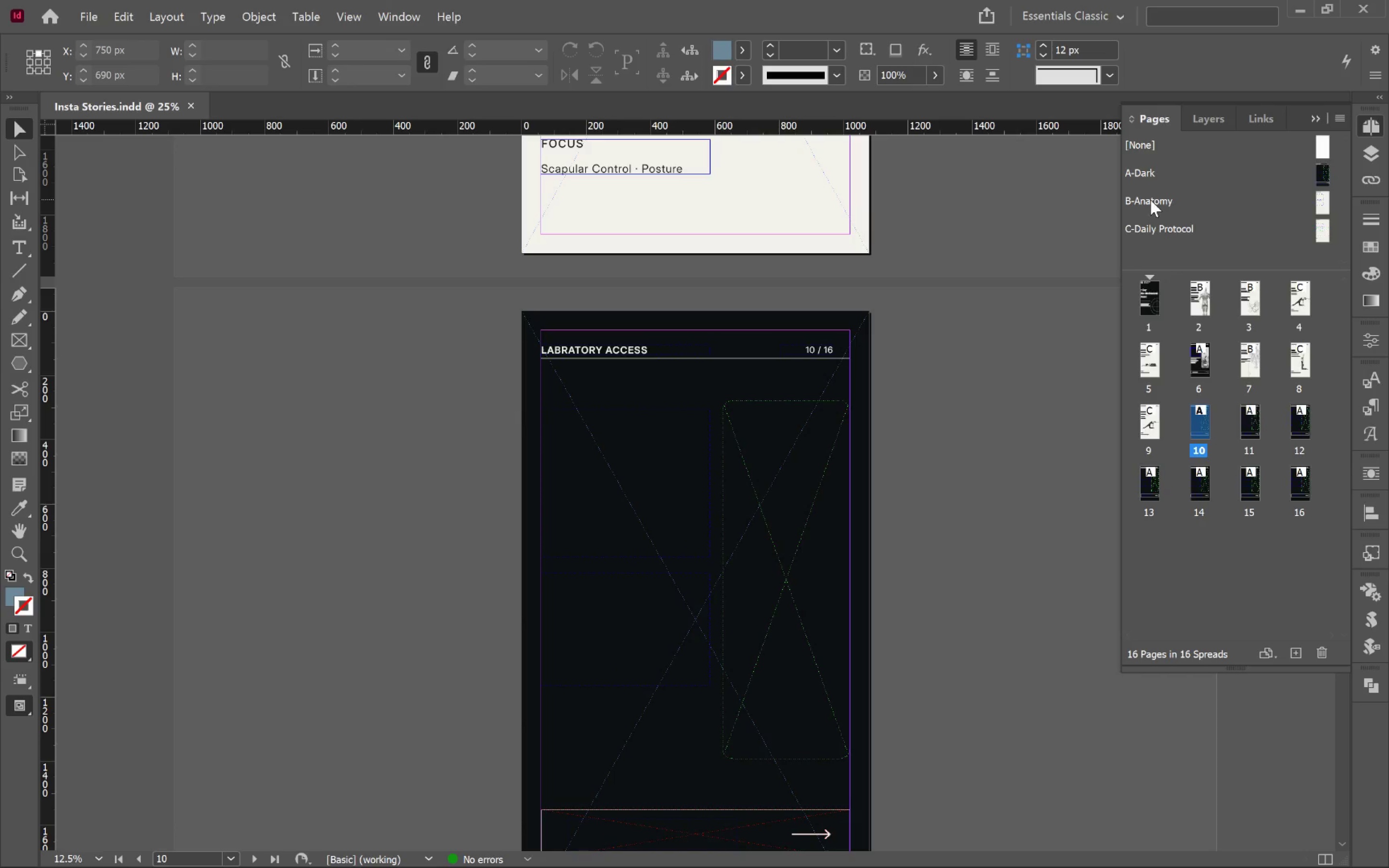 
left_click_drag(start_coordinate=[1150, 199], to_coordinate=[1200, 427])
 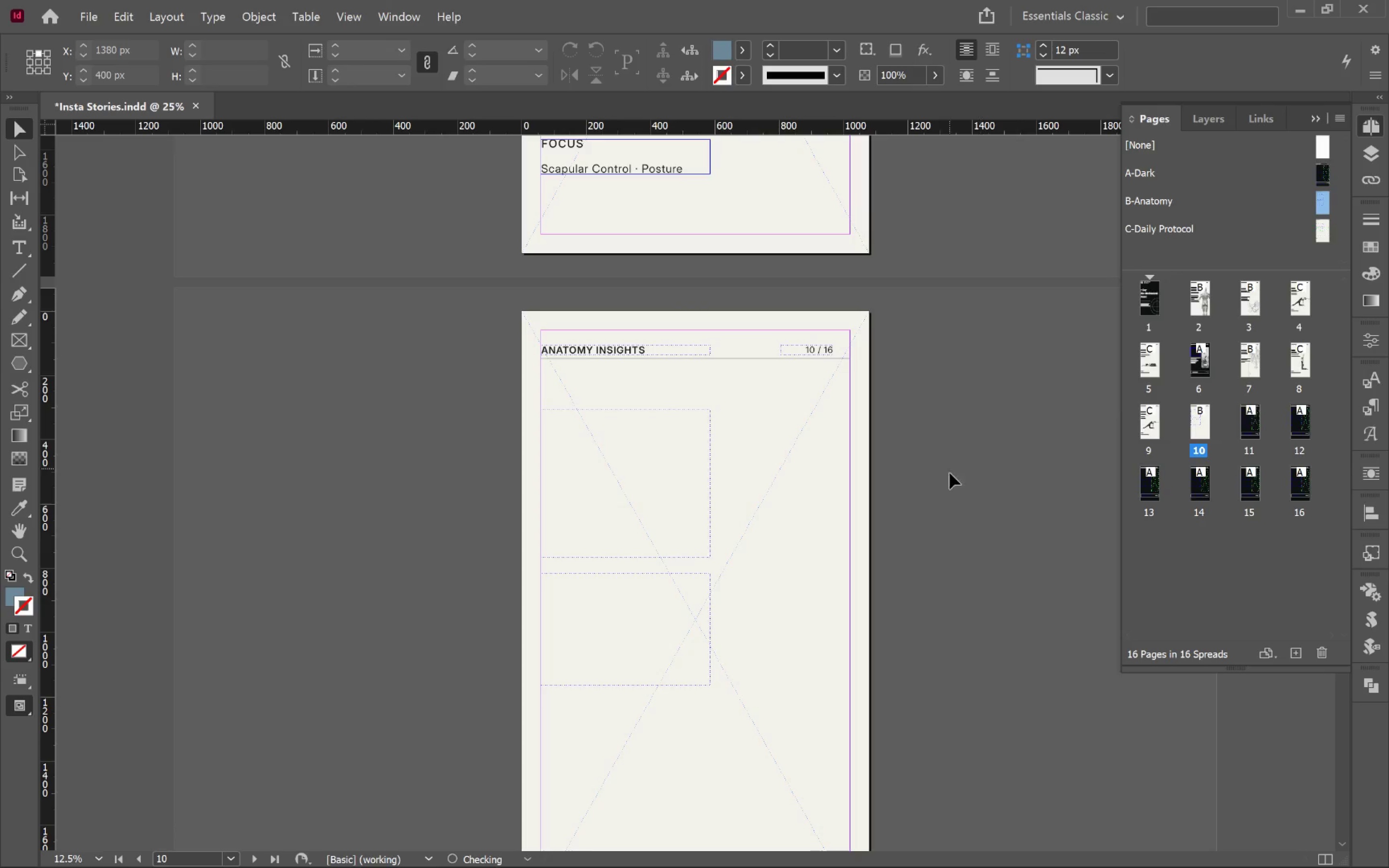 
left_click([978, 507])
 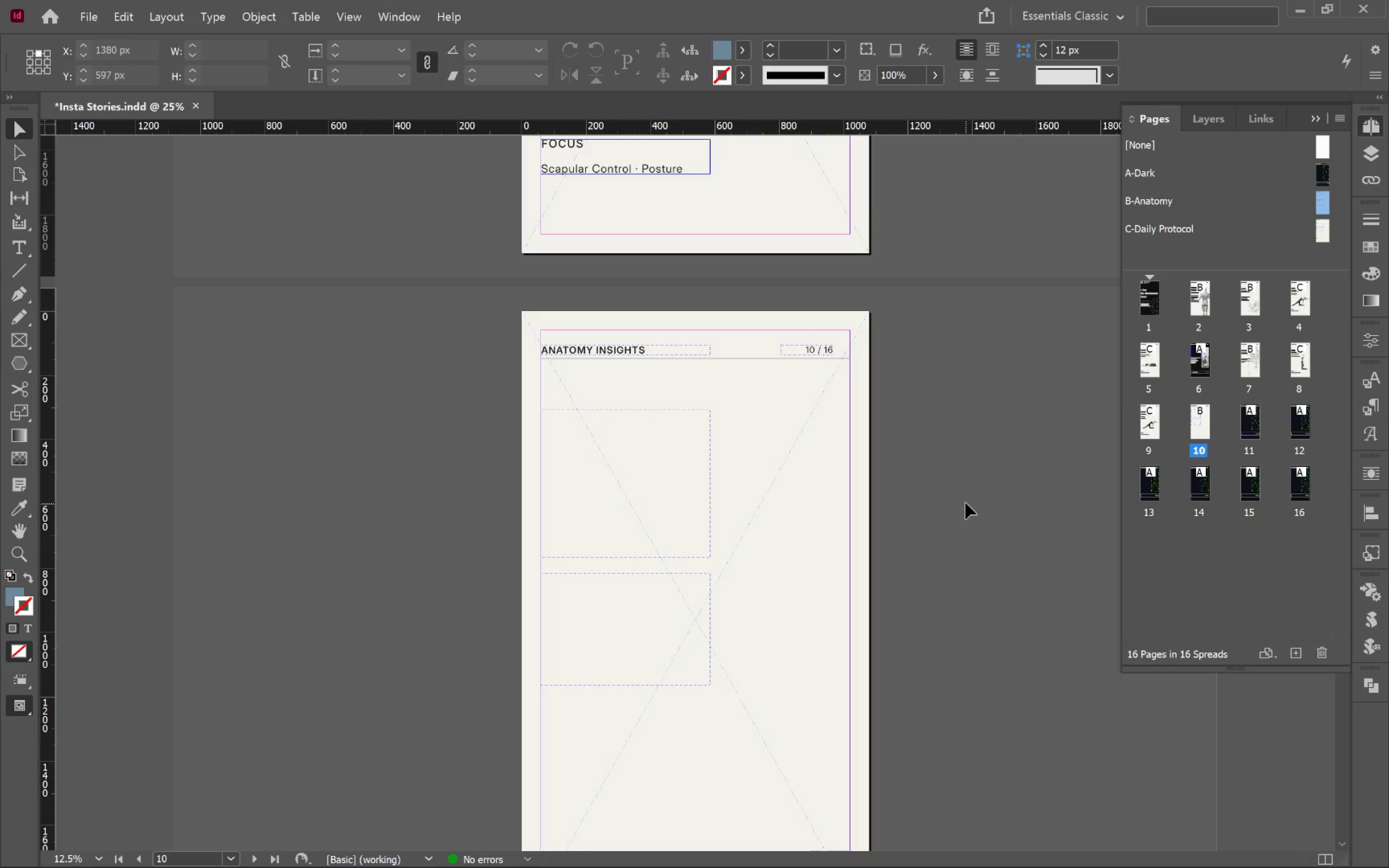 
key(Alt+Tab)
 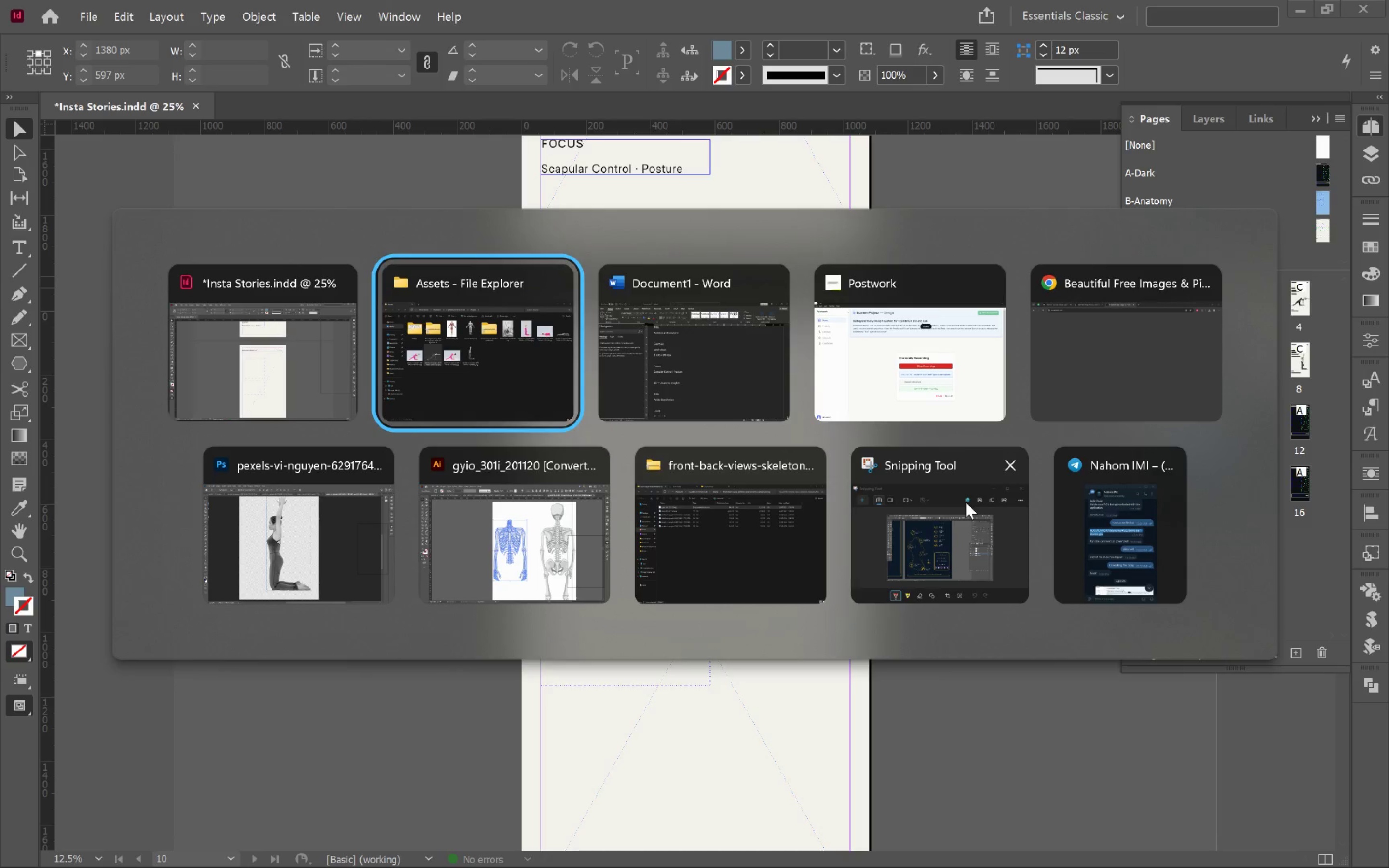 
key(Alt+Tab)
 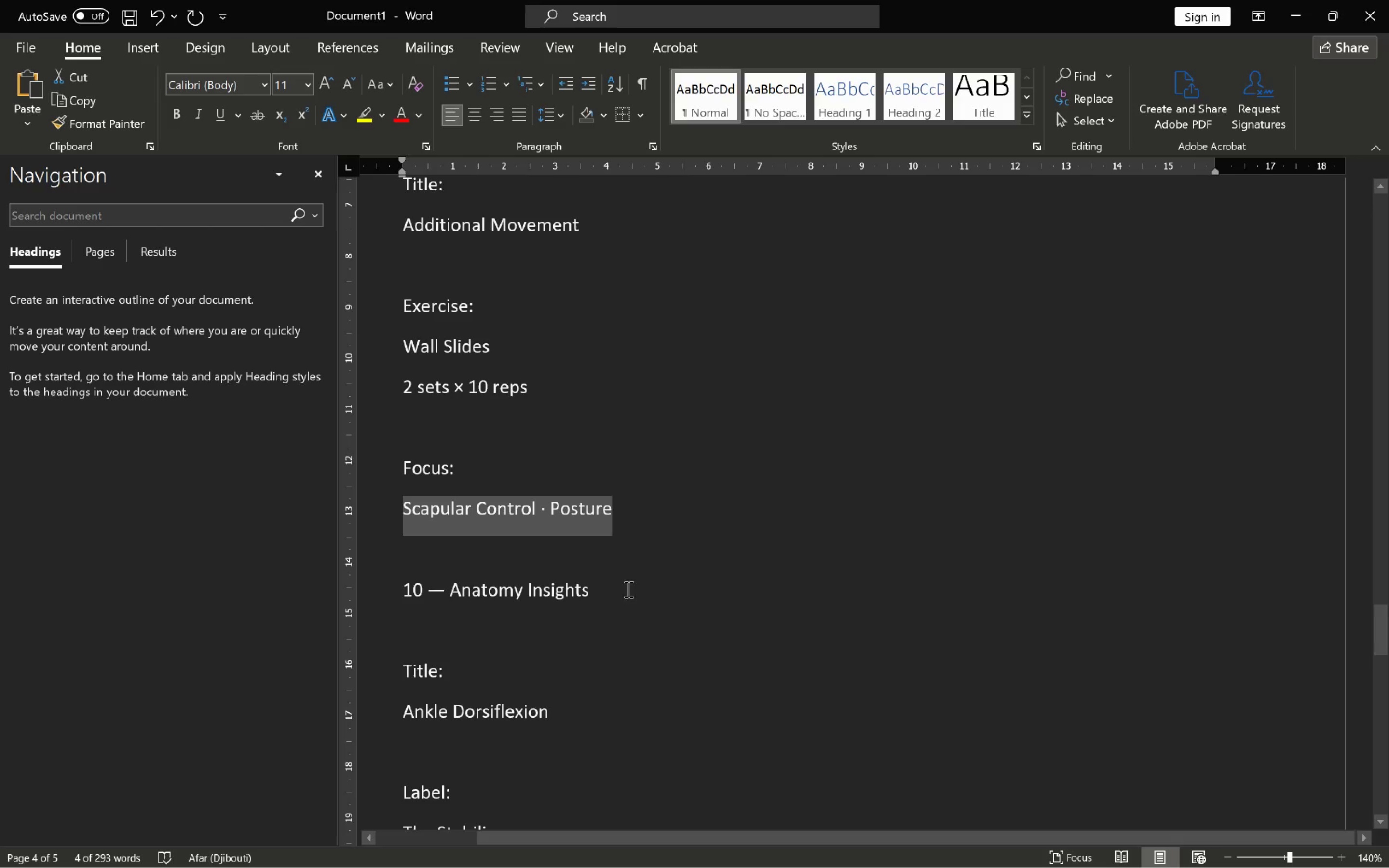 
scroll: coordinate [640, 583], scroll_direction: down, amount: 3.0
 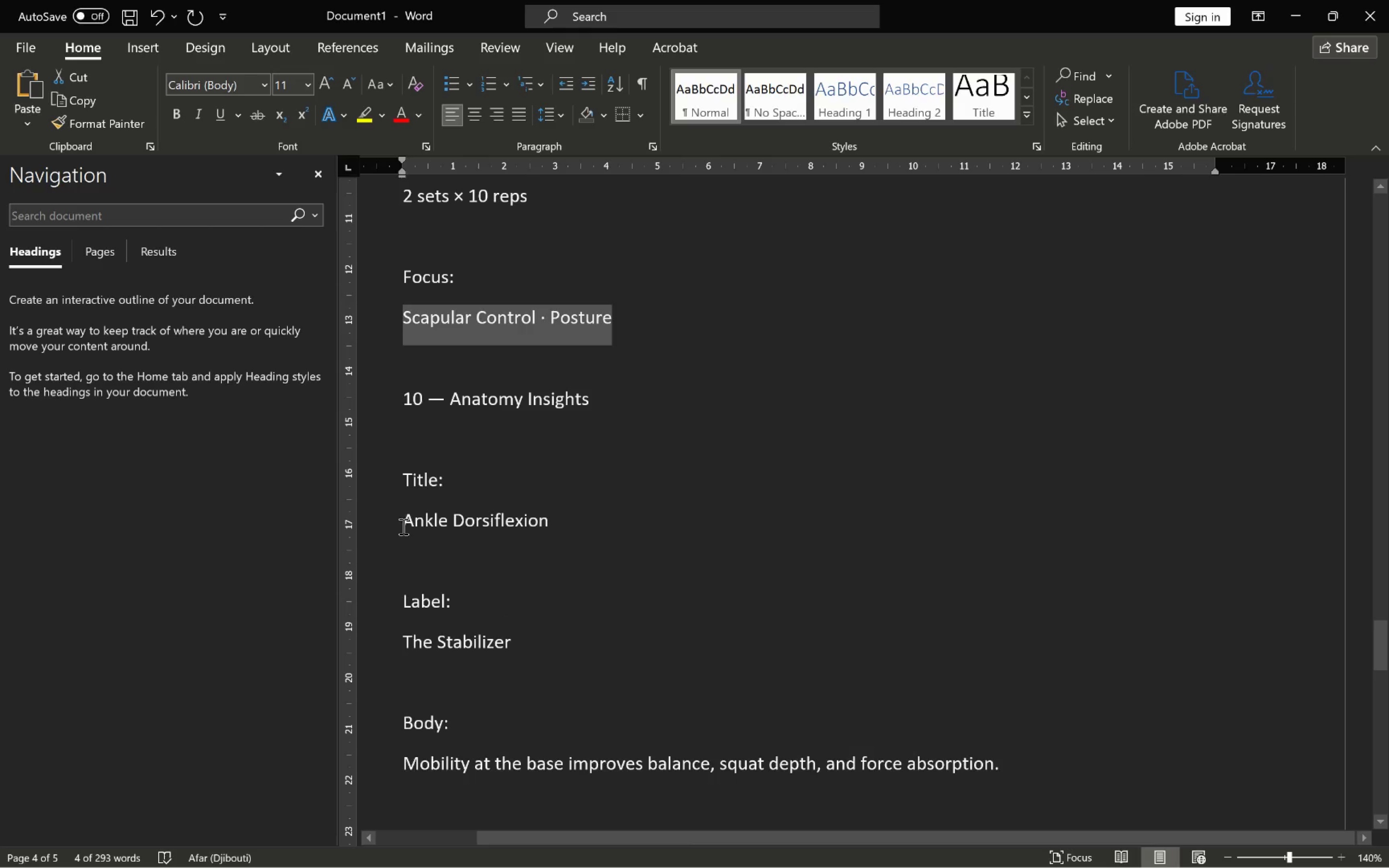 
left_click_drag(start_coordinate=[402, 524], to_coordinate=[549, 529])
 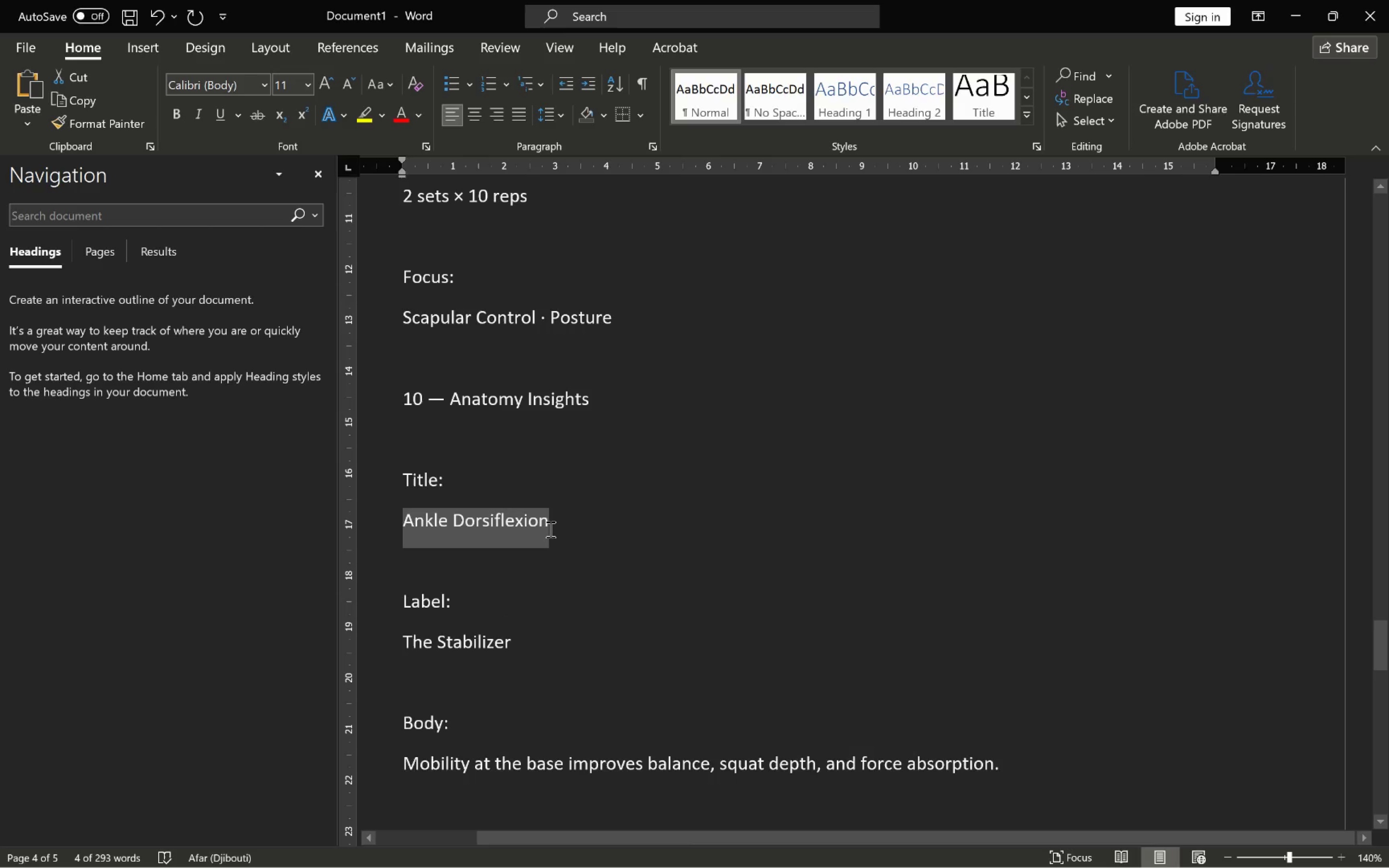 
key(Control+C)
 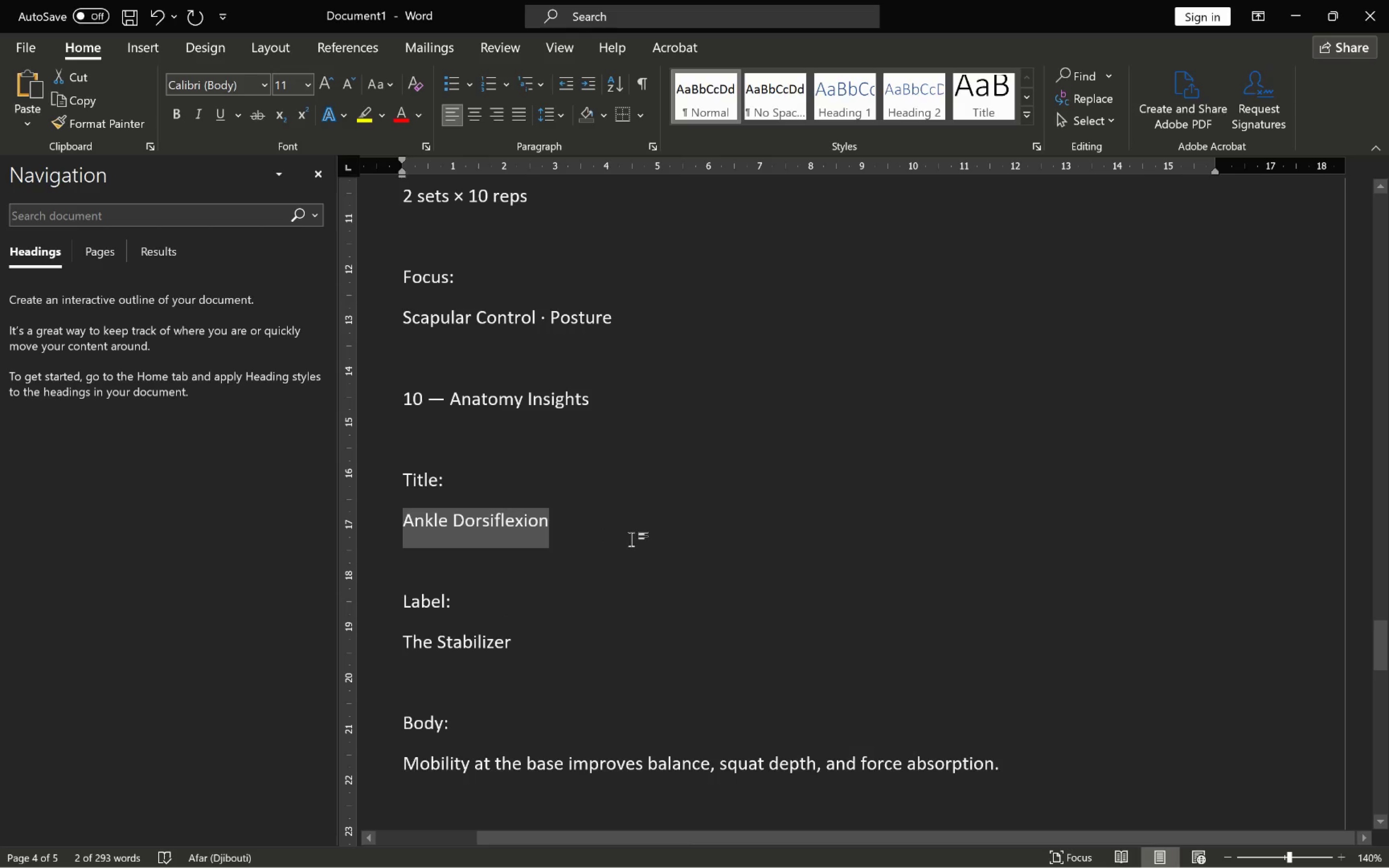 
key(Alt+Tab)
 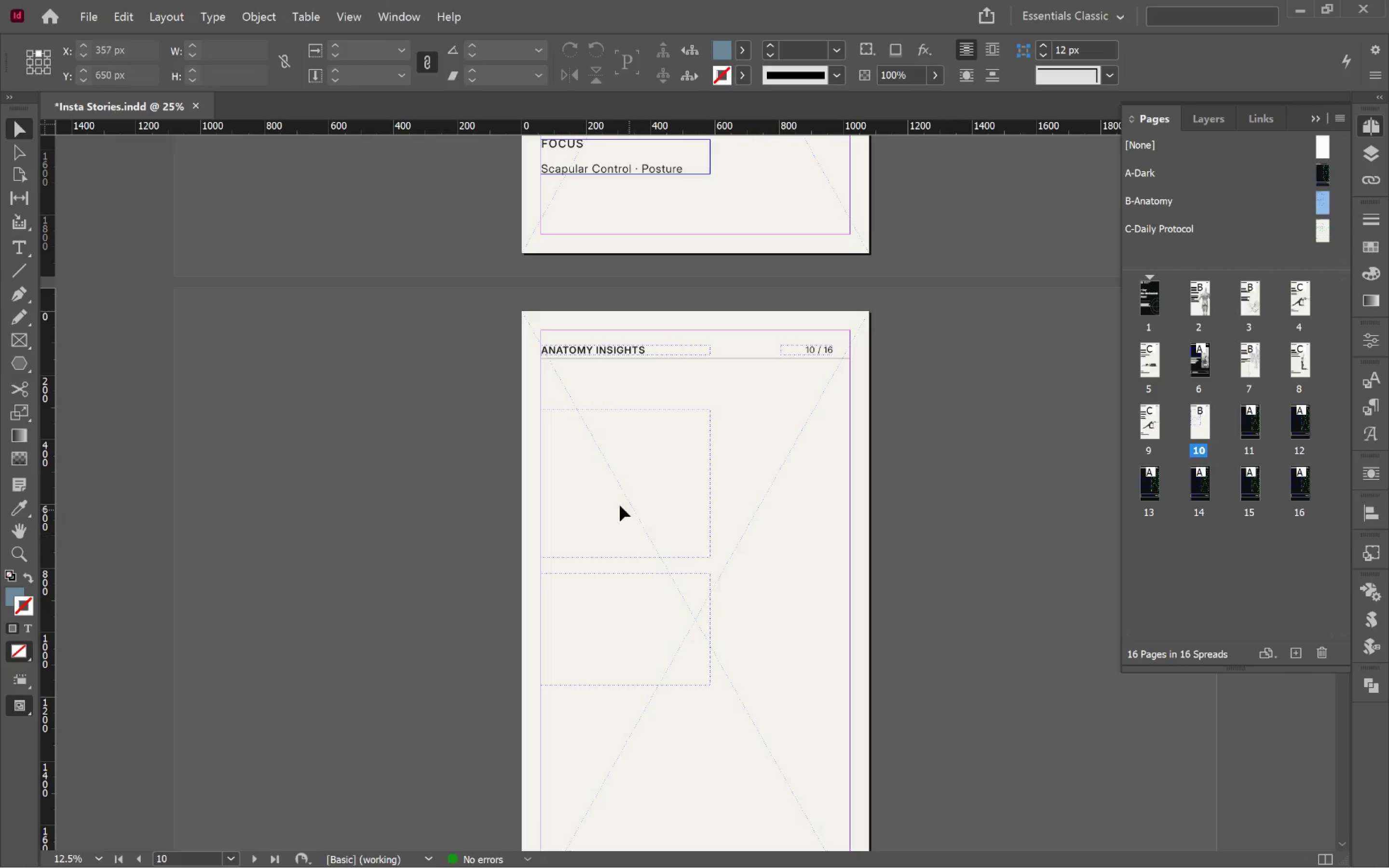 
hold_key(key=ControlLeft, duration=0.66)
hold_key(key=ShiftLeft, duration=0.65)
left_click([609, 495])
 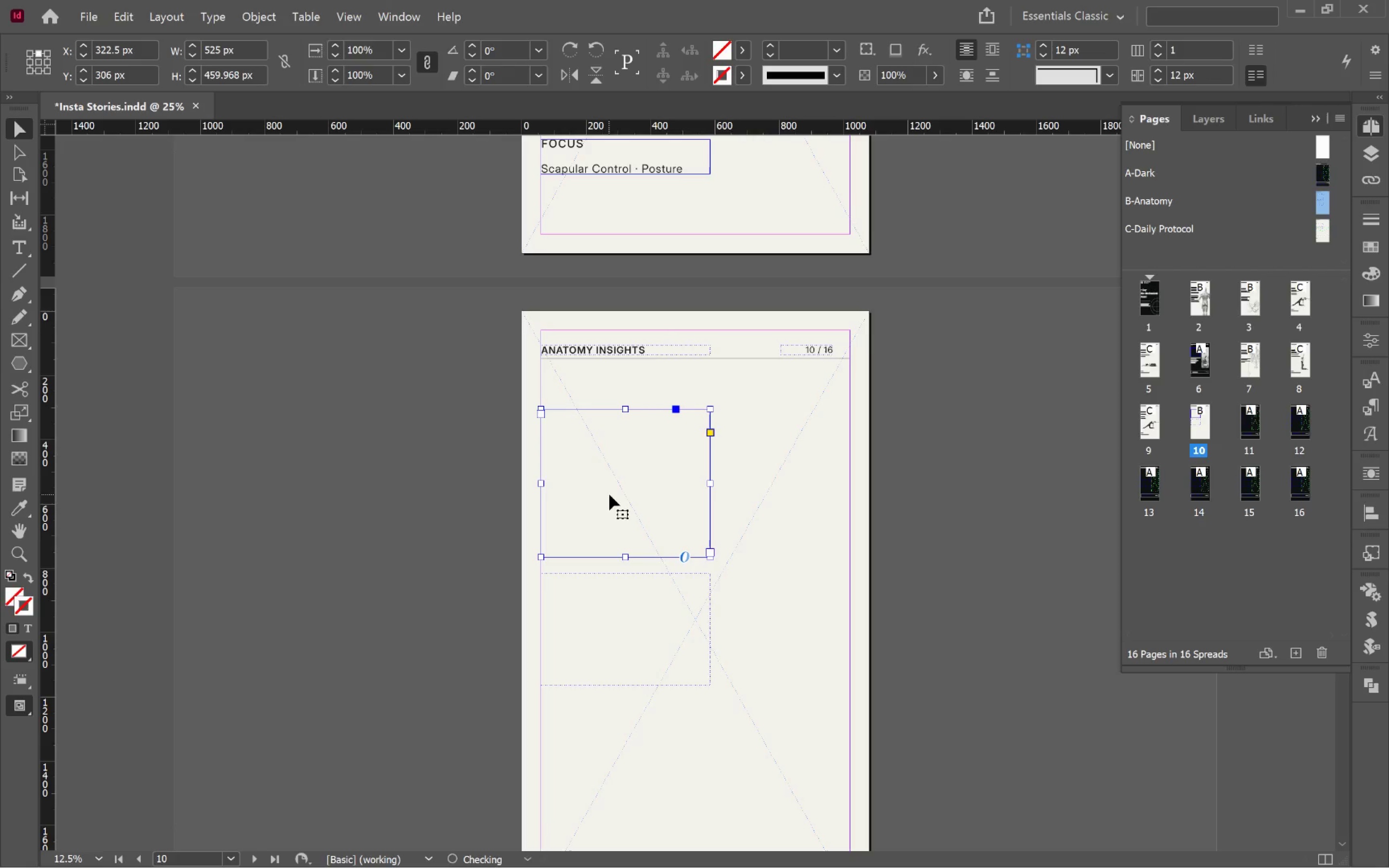 
double_click([609, 494])
 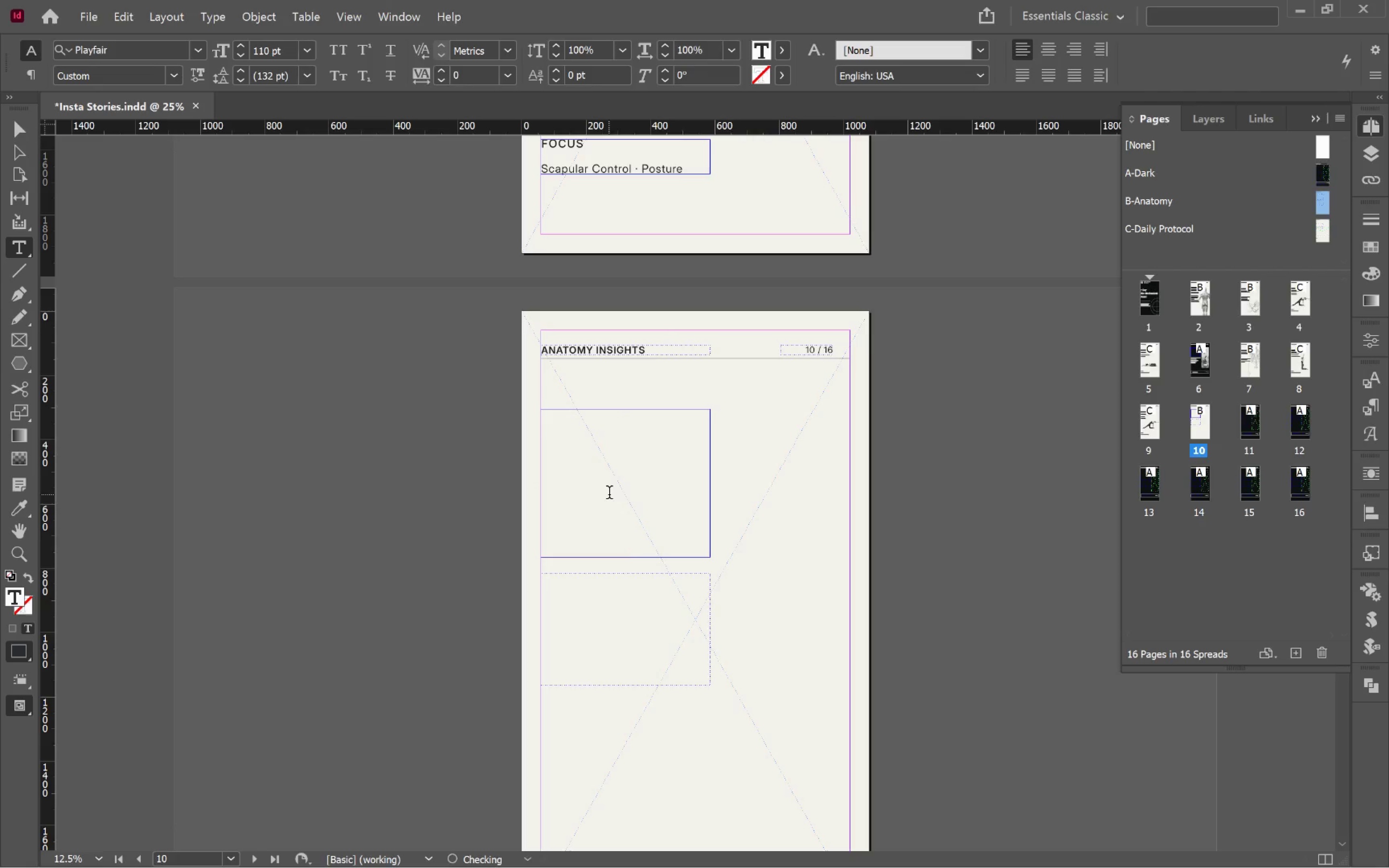 
key(Control+V)
 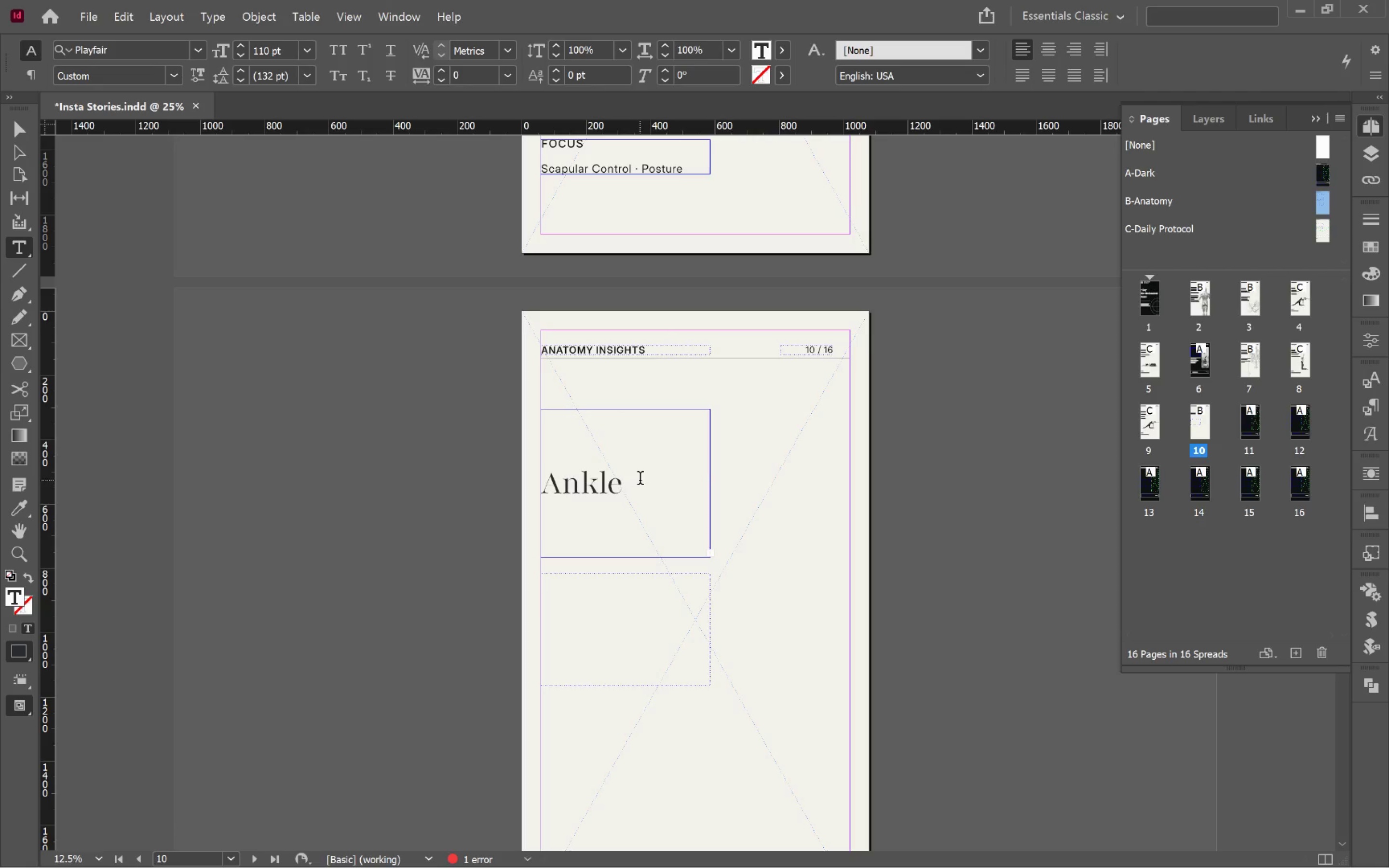 
hold_key(key=ControlLeft, duration=2.21)
left_click_drag(start_coordinate=[710, 483], to_coordinate=[731, 483])
 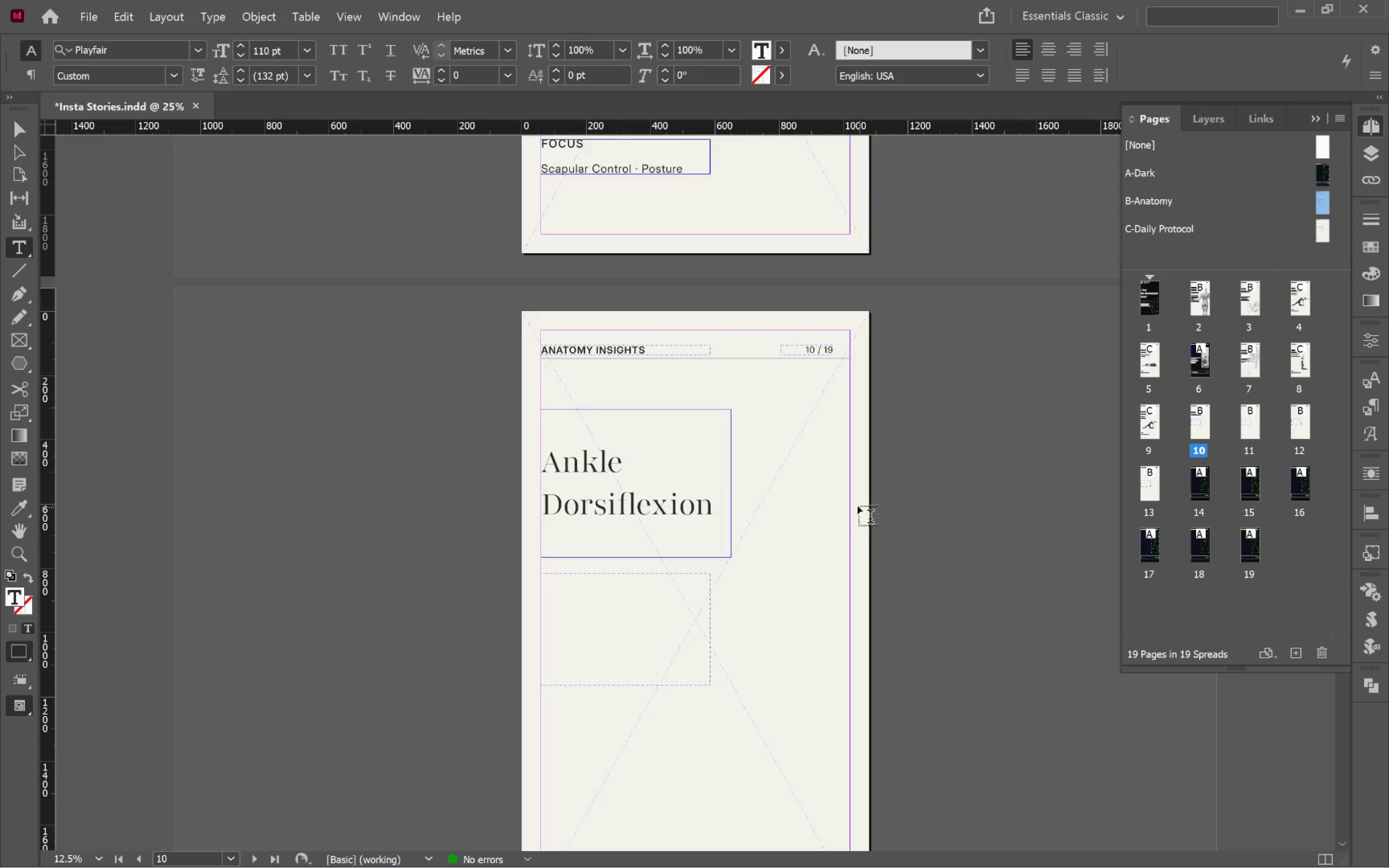 
hold_key(key=ControlLeft, duration=0.42)
left_click([938, 507])
 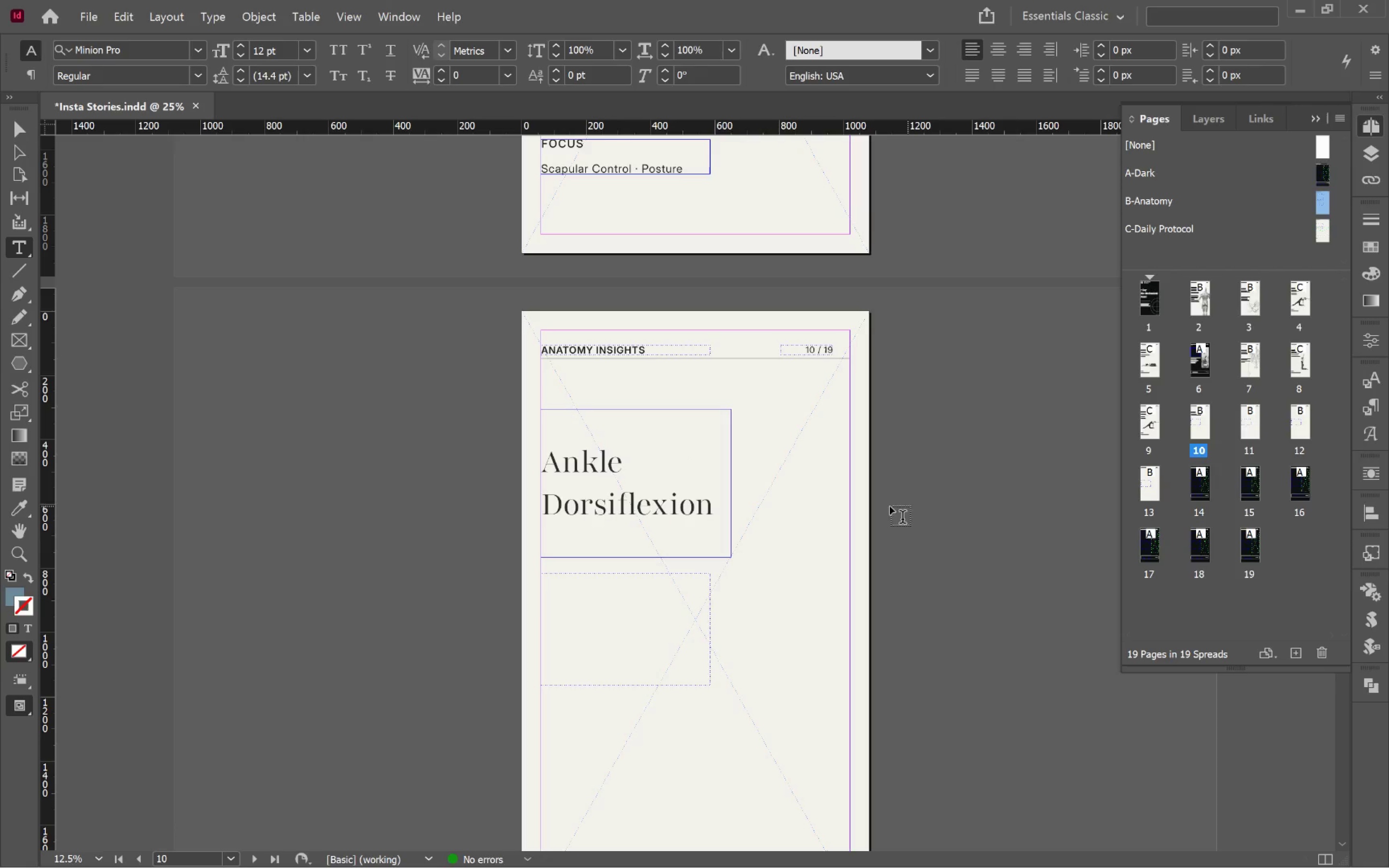 
key(V)
 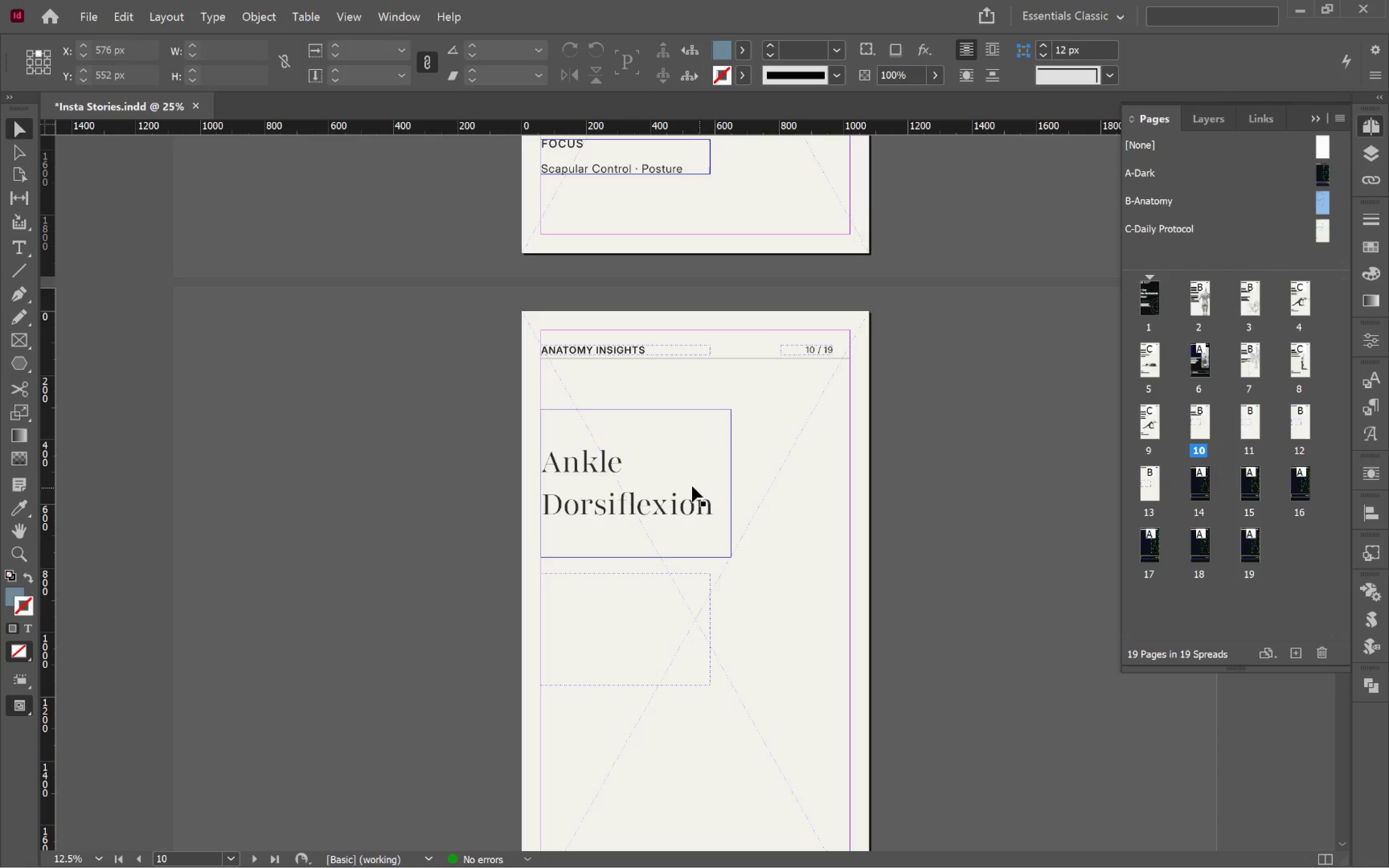 
left_click([691, 486])
 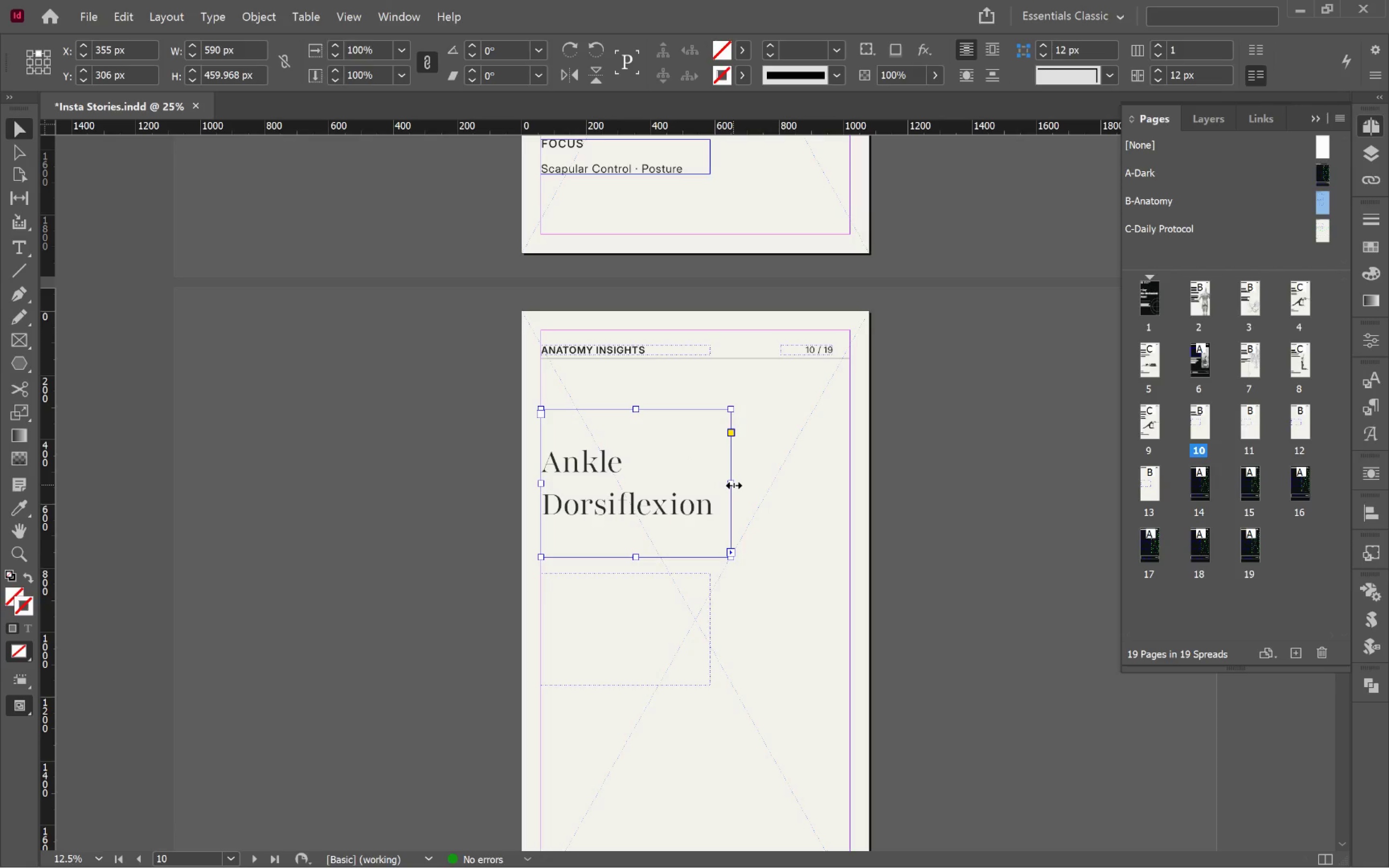 
double_click([734, 485])
 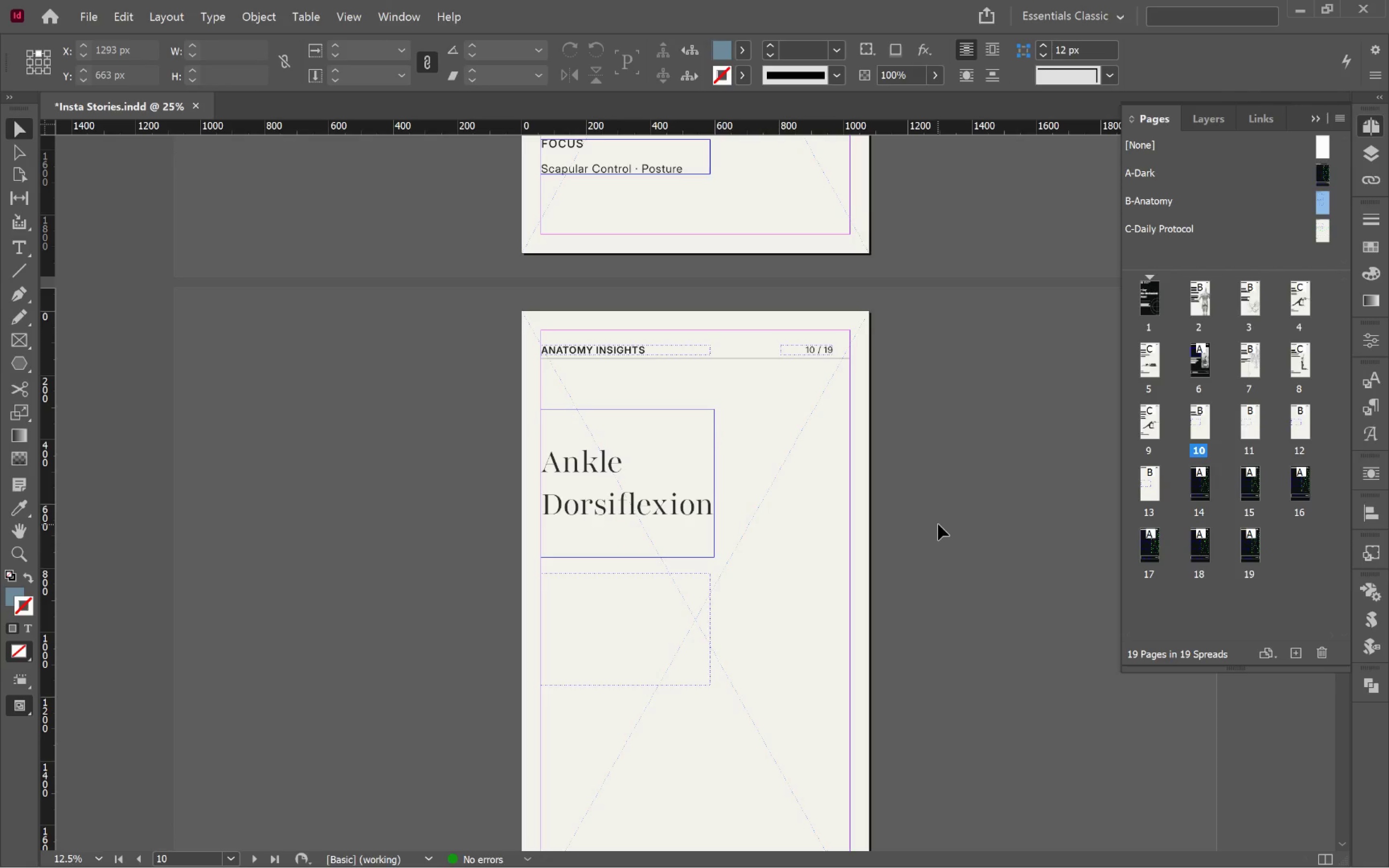 
key(Alt+Tab)
 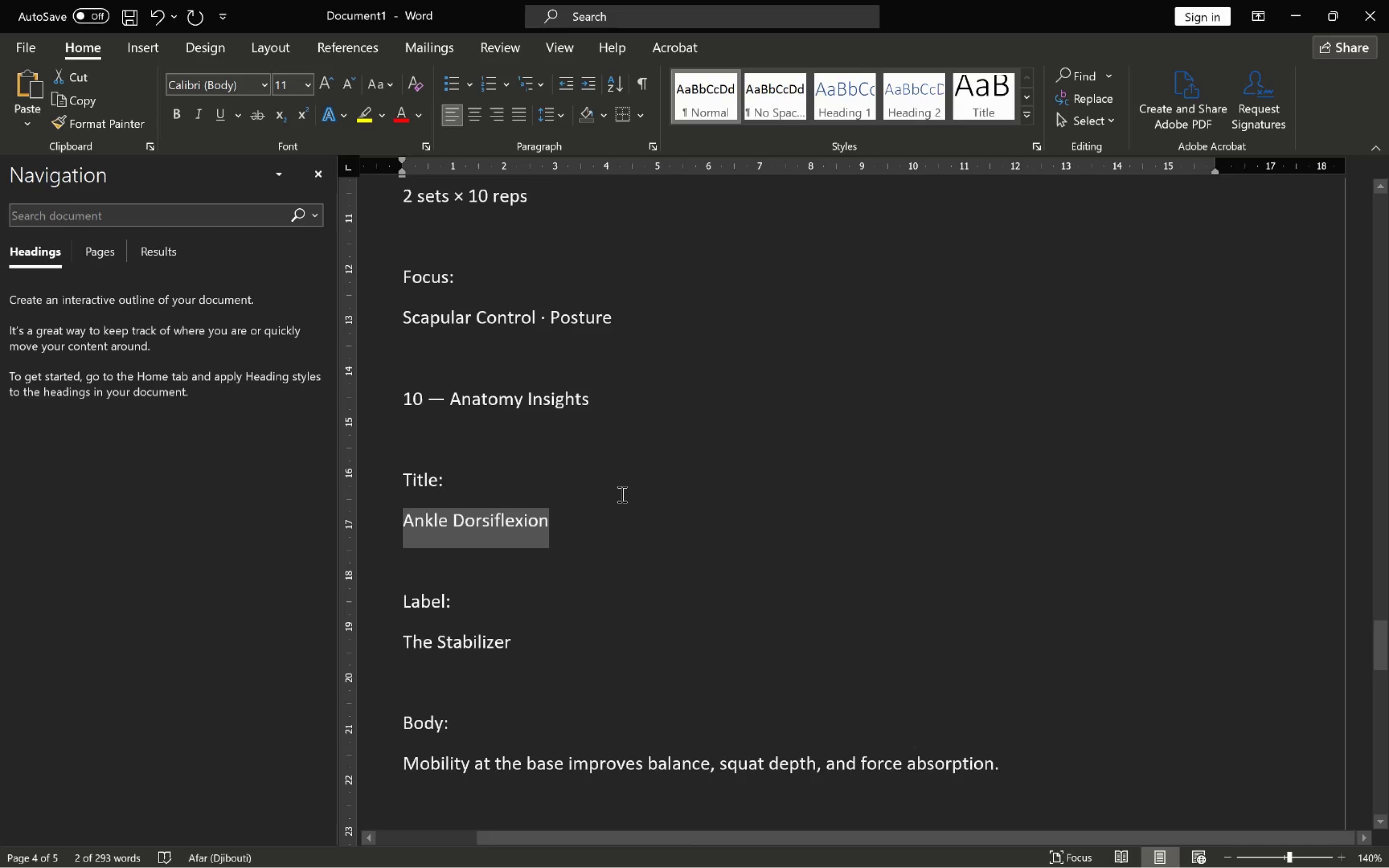 
scroll: coordinate [637, 527], scroll_direction: down, amount: 4.0
 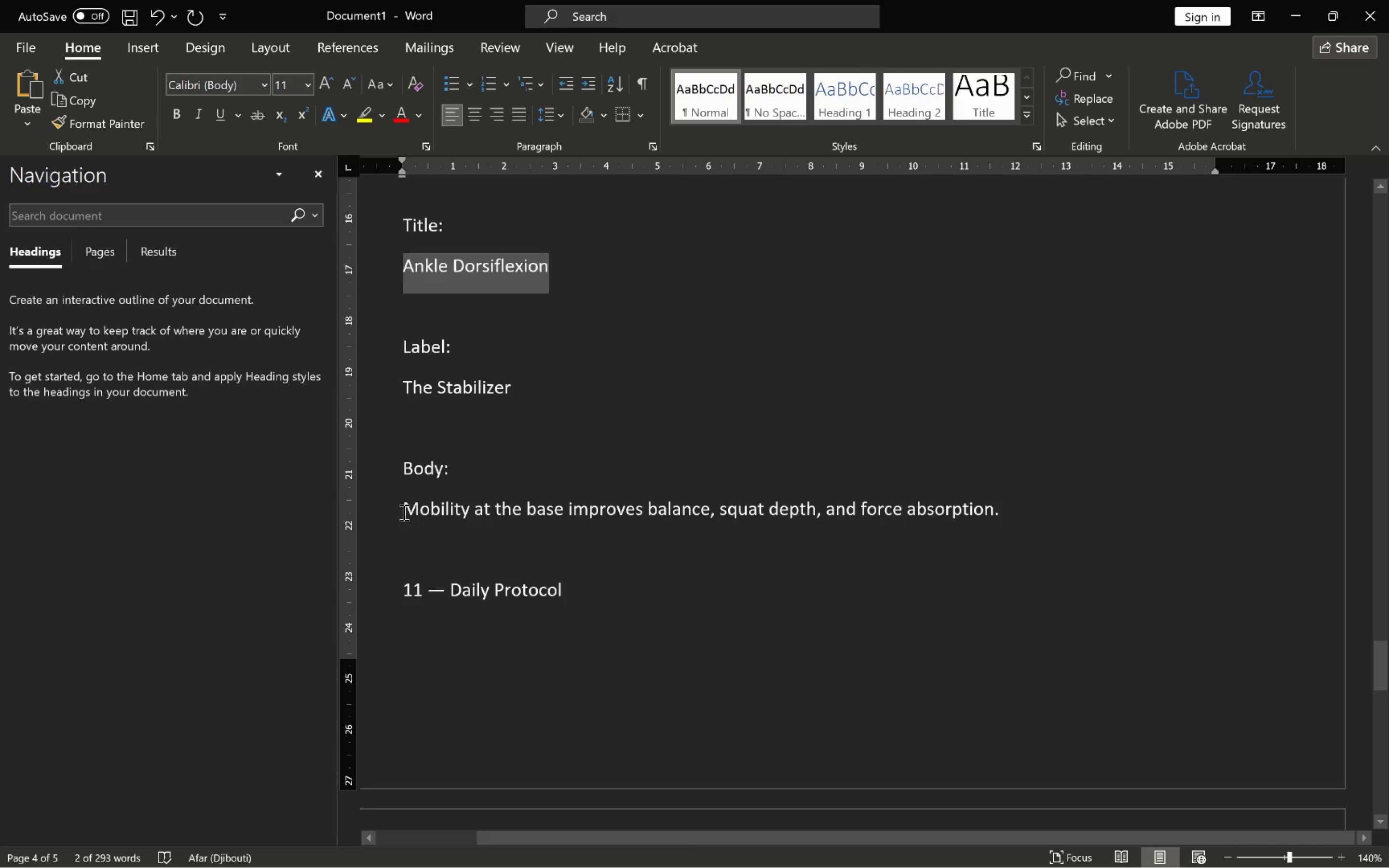 
left_click_drag(start_coordinate=[402, 510], to_coordinate=[1004, 522])
 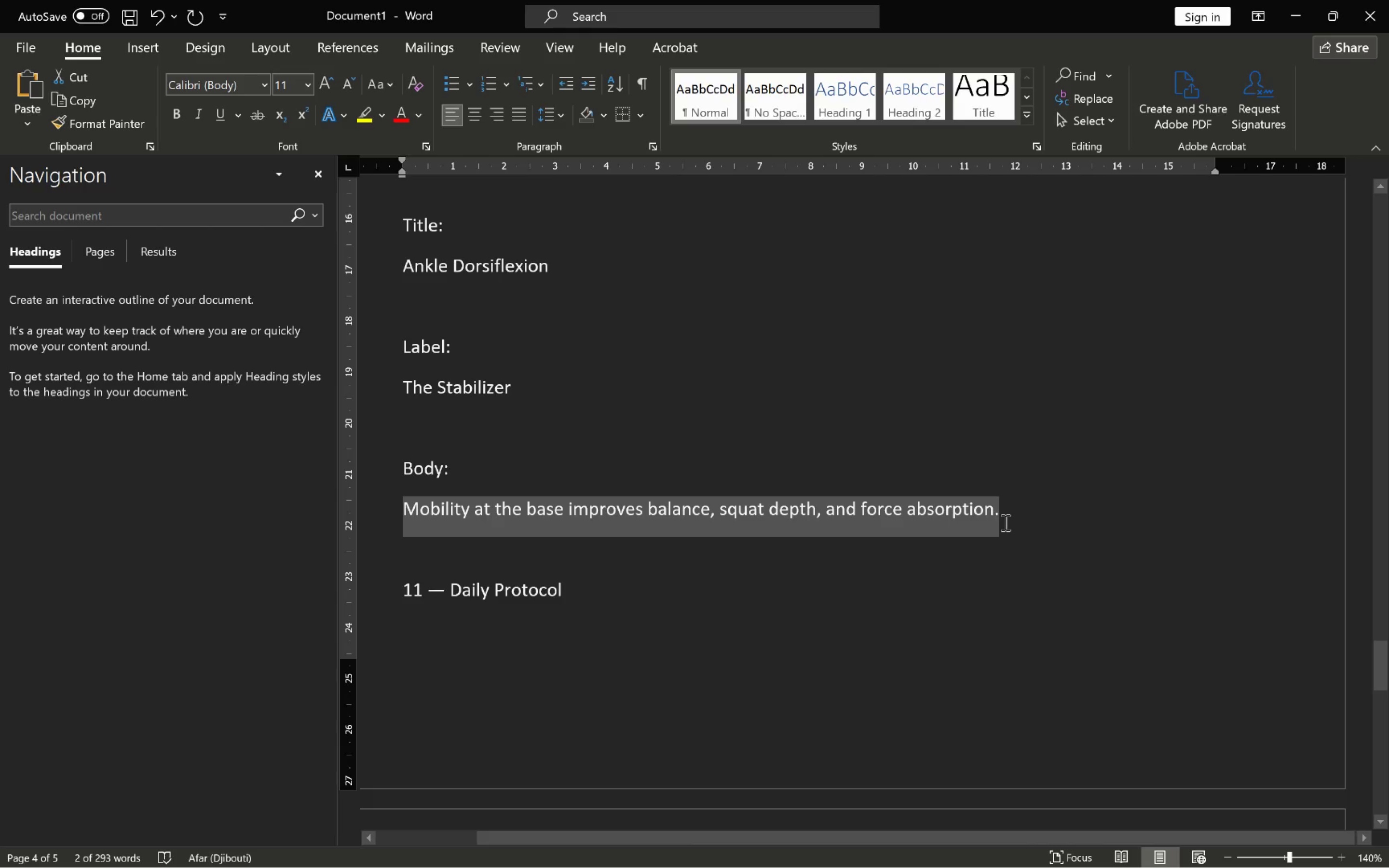 
key(Control+C)
 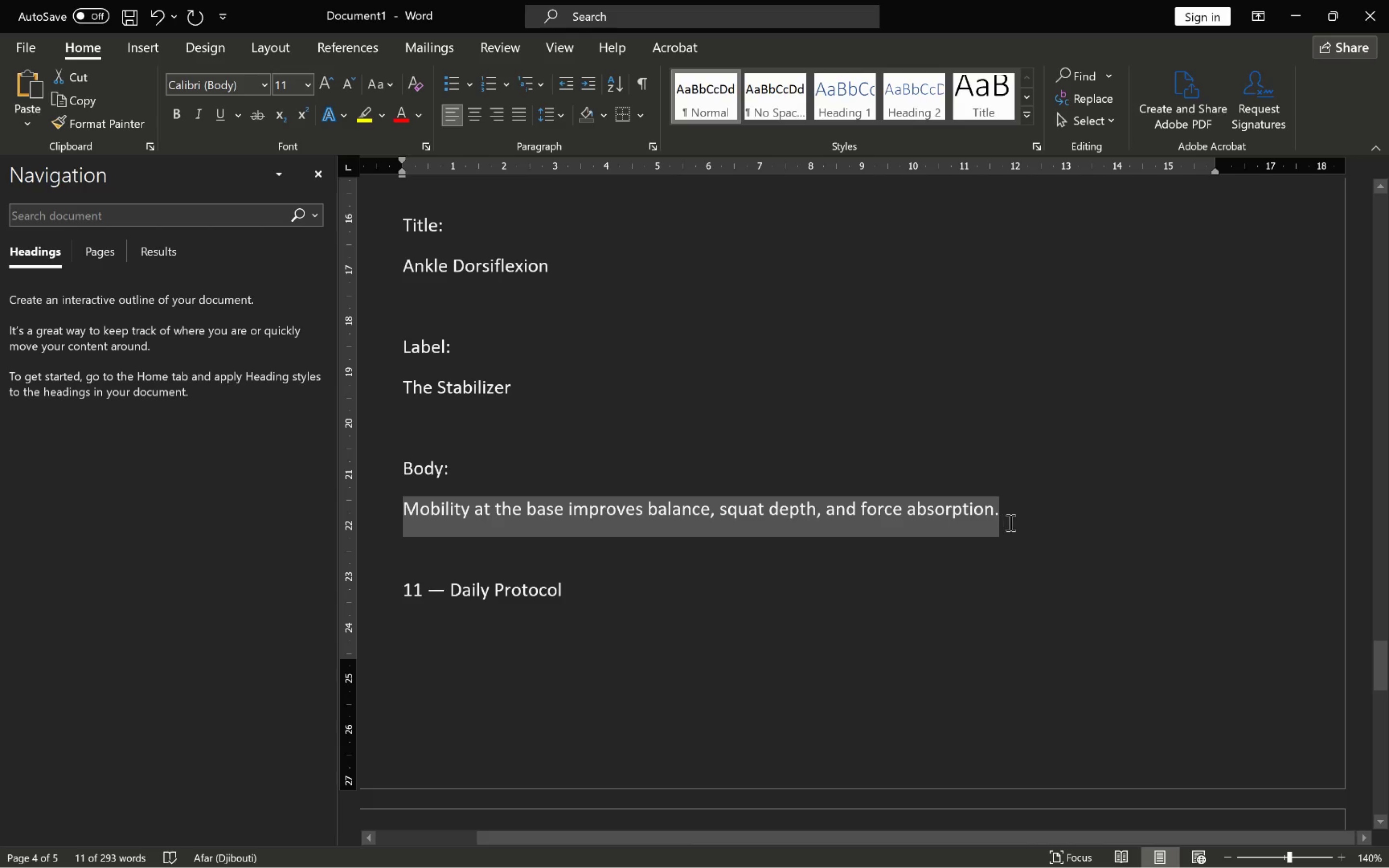 
key(Alt+Tab)
 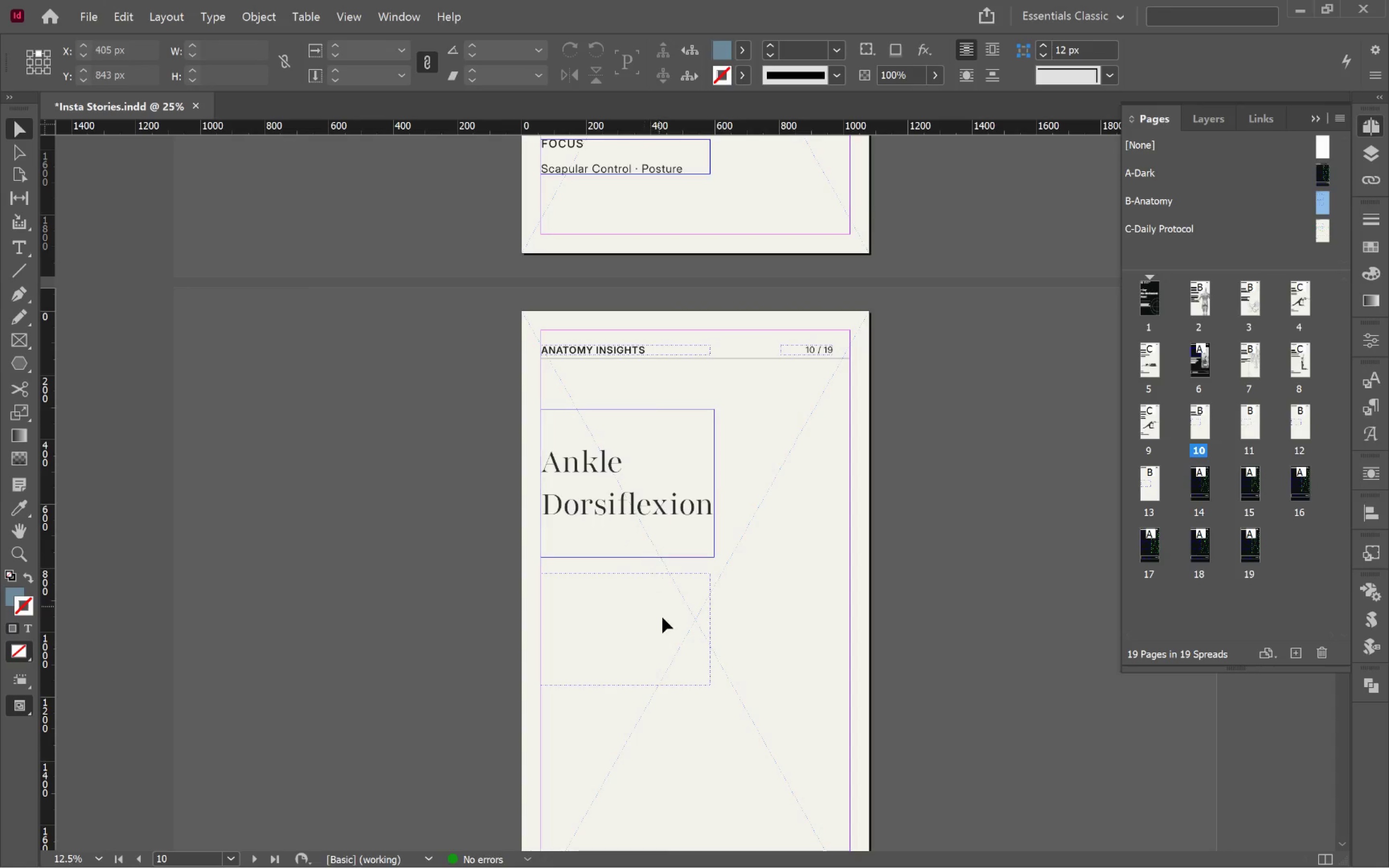 
hold_key(key=ControlLeft, duration=0.51)
hold_key(key=ShiftLeft, duration=0.5)
left_click([634, 624])
 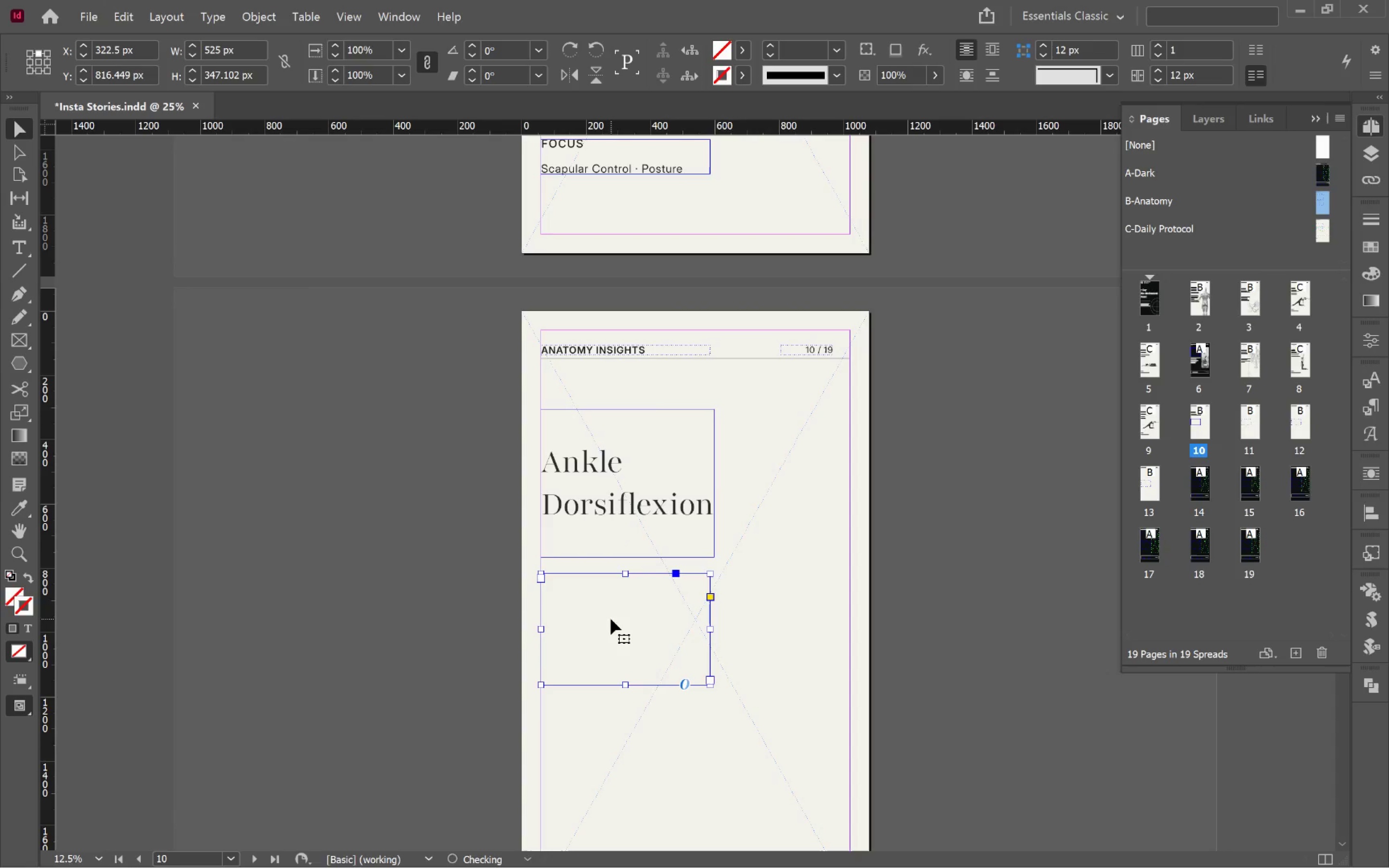 
double_click([611, 619])
 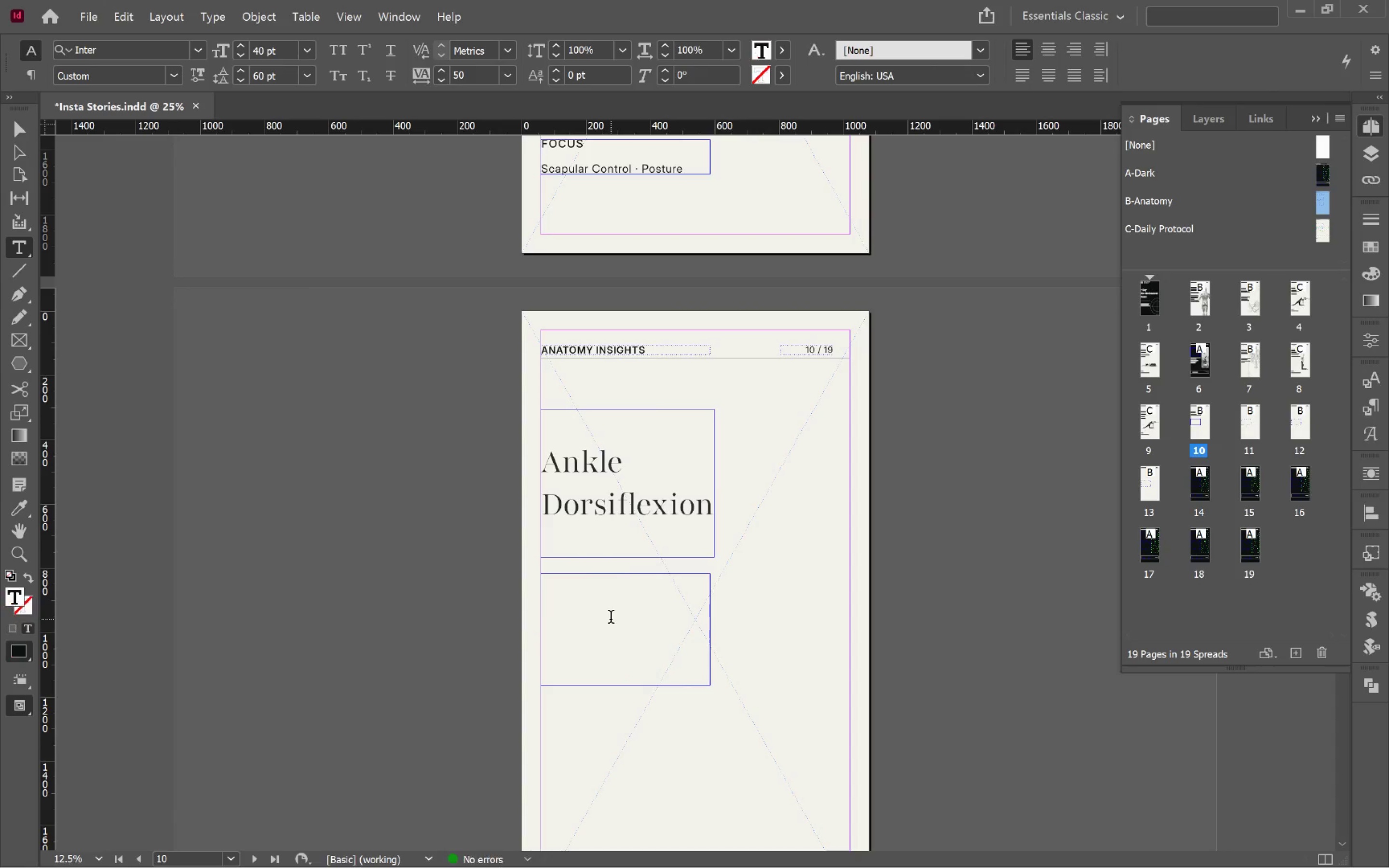 
key(Control+V)
 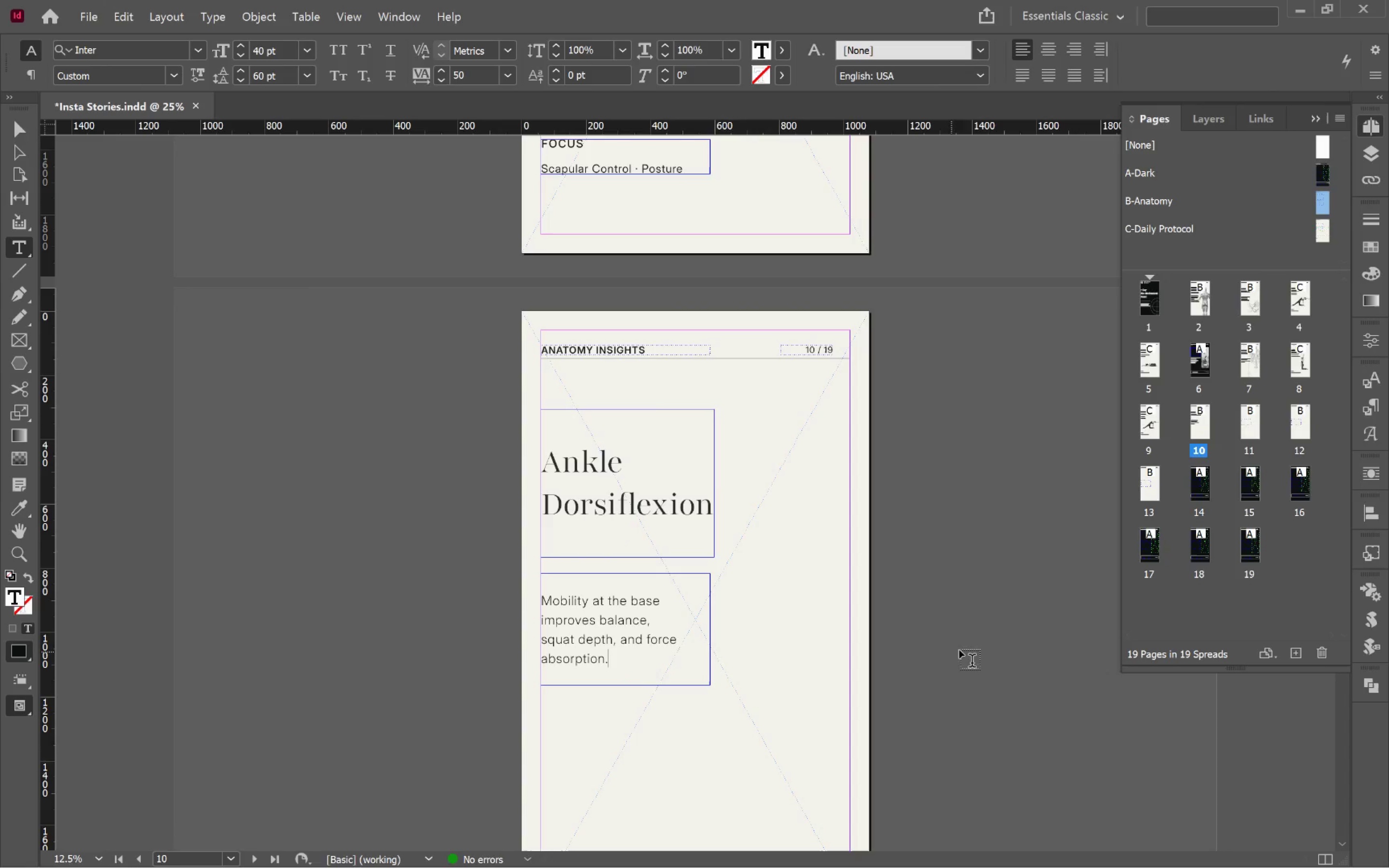 
hold_key(key=ControlLeft, duration=0.51)
left_click([966, 621])
 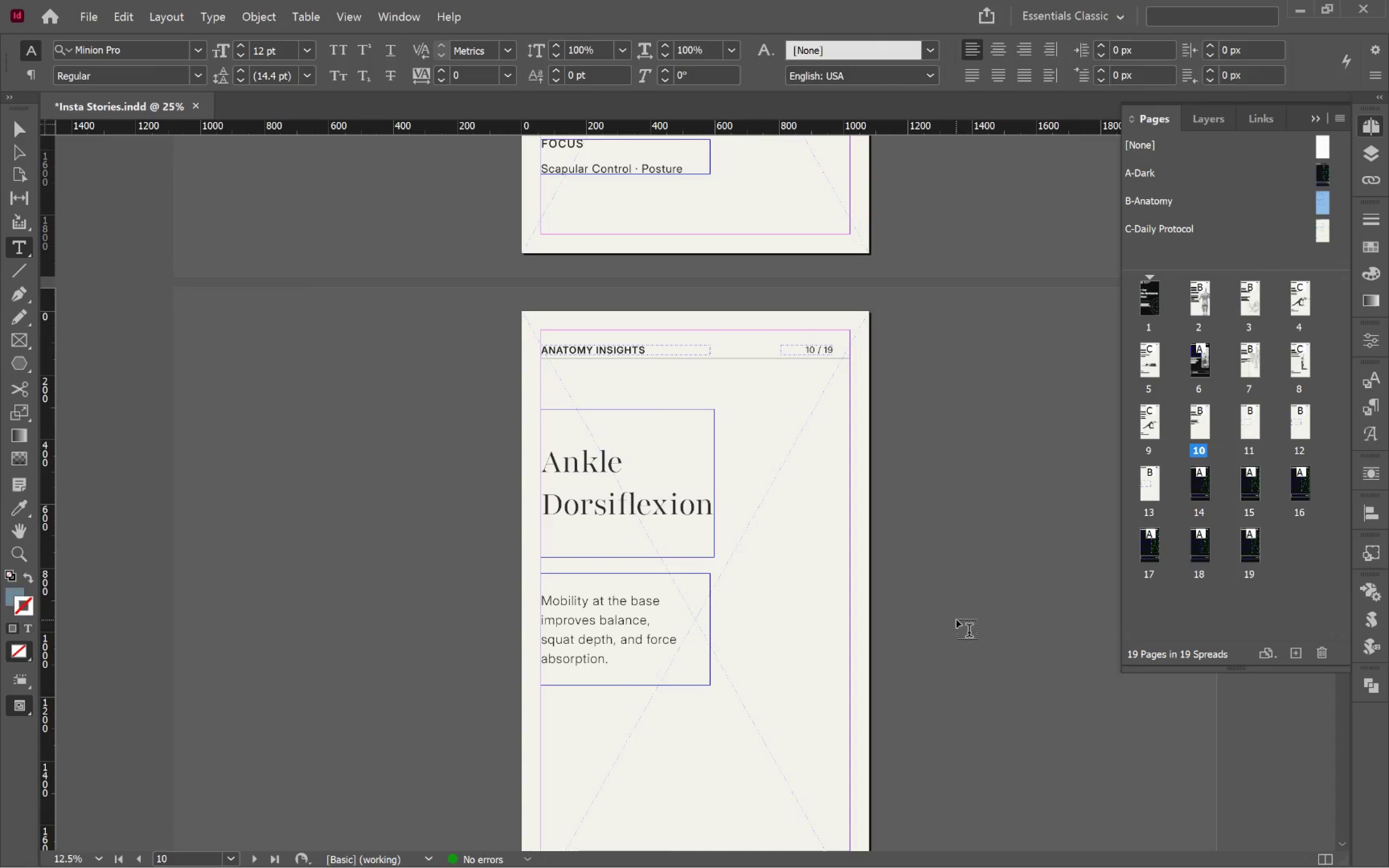 
key(V)
 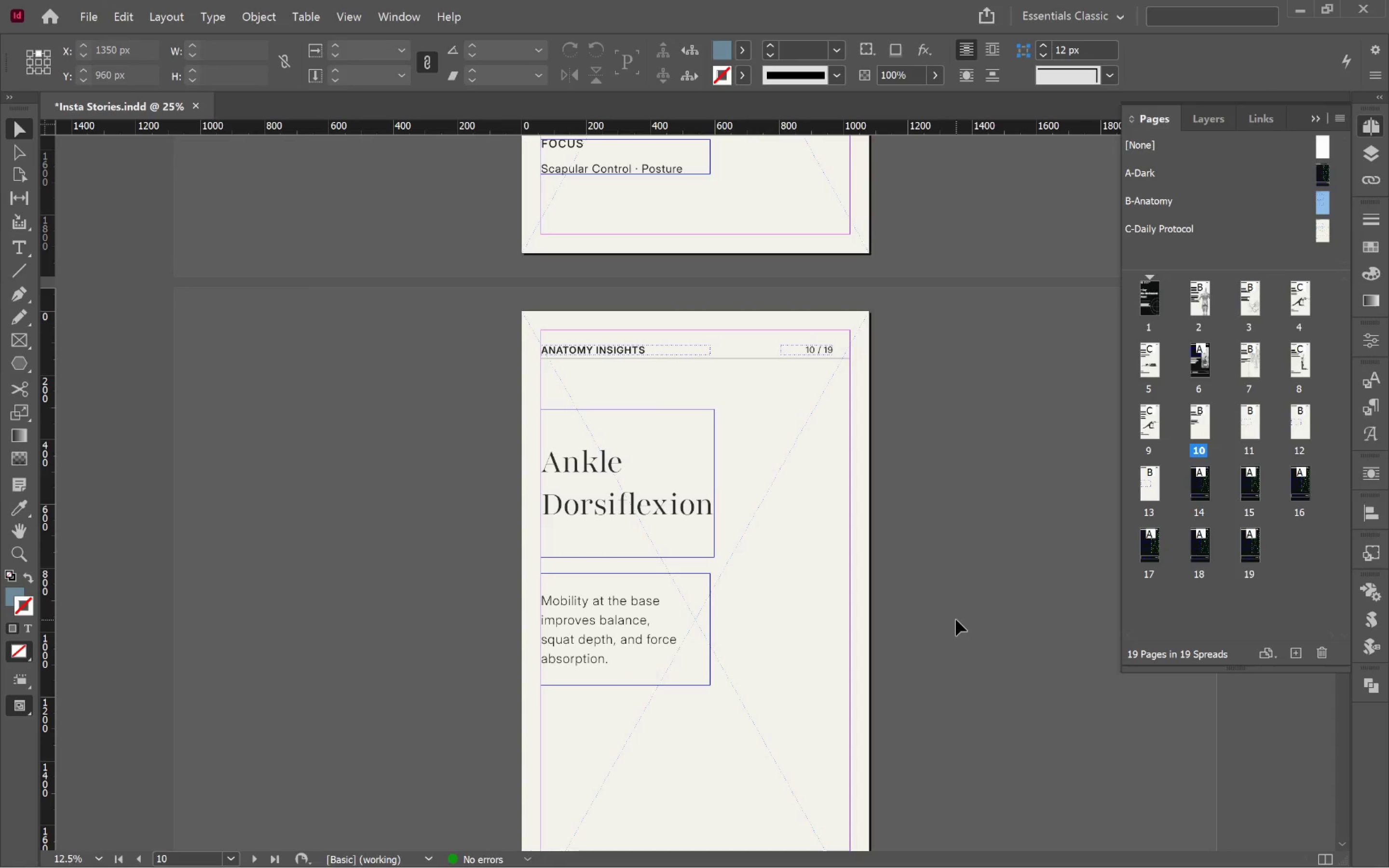 
left_click([956, 620])
 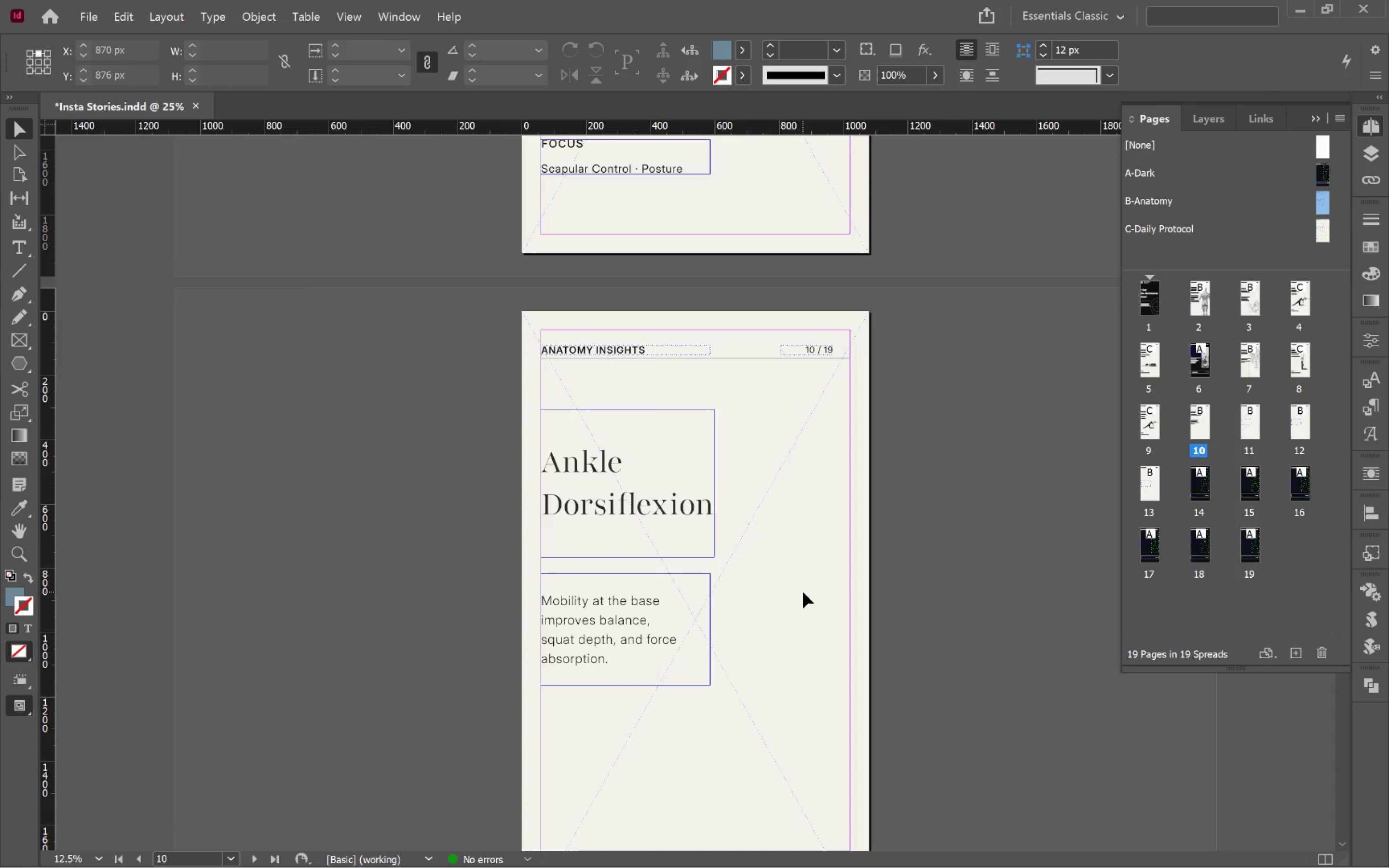 
left_click([805, 594])
 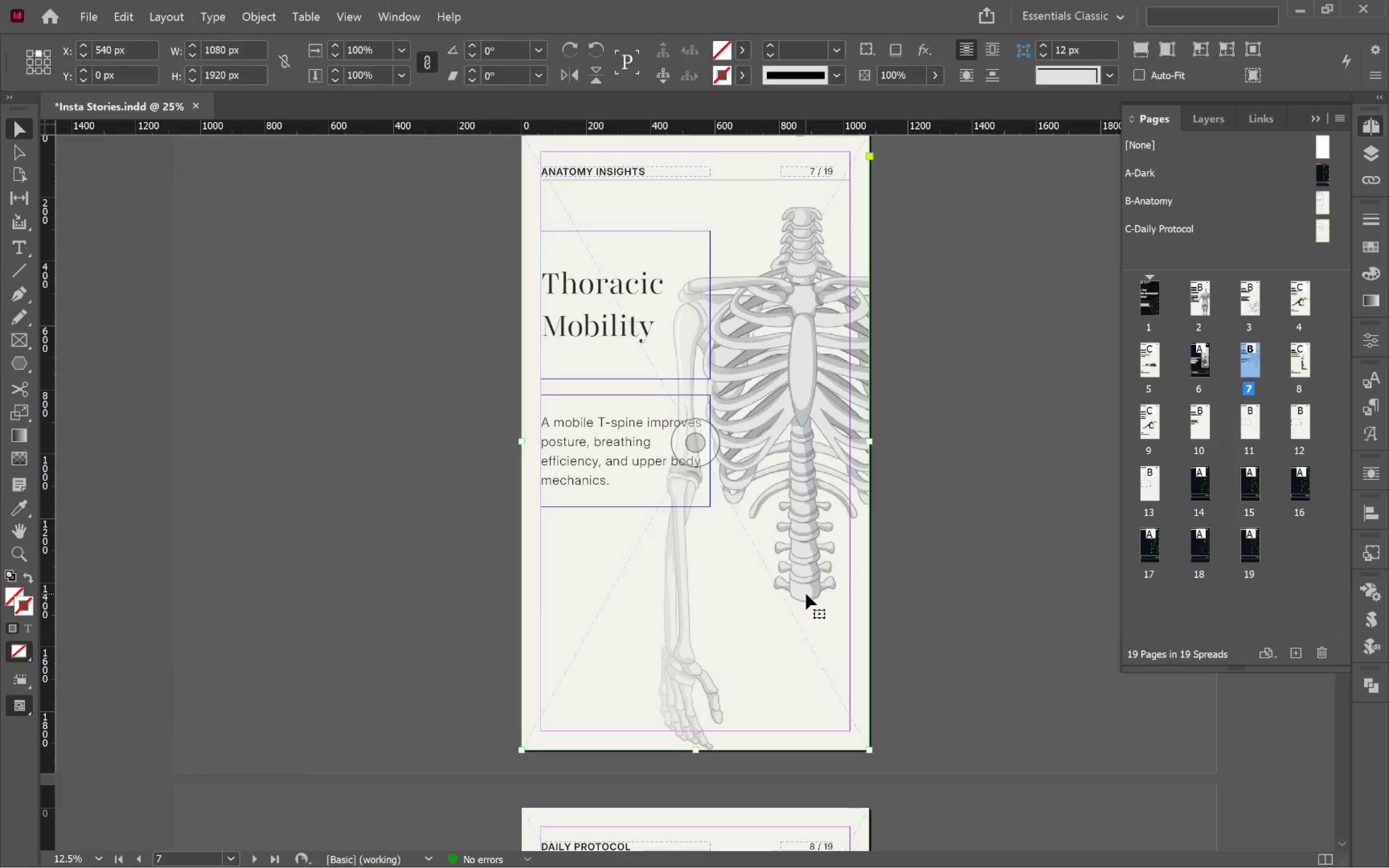 
scroll: coordinate [803, 592], scroll_direction: up, amount: 31.0
 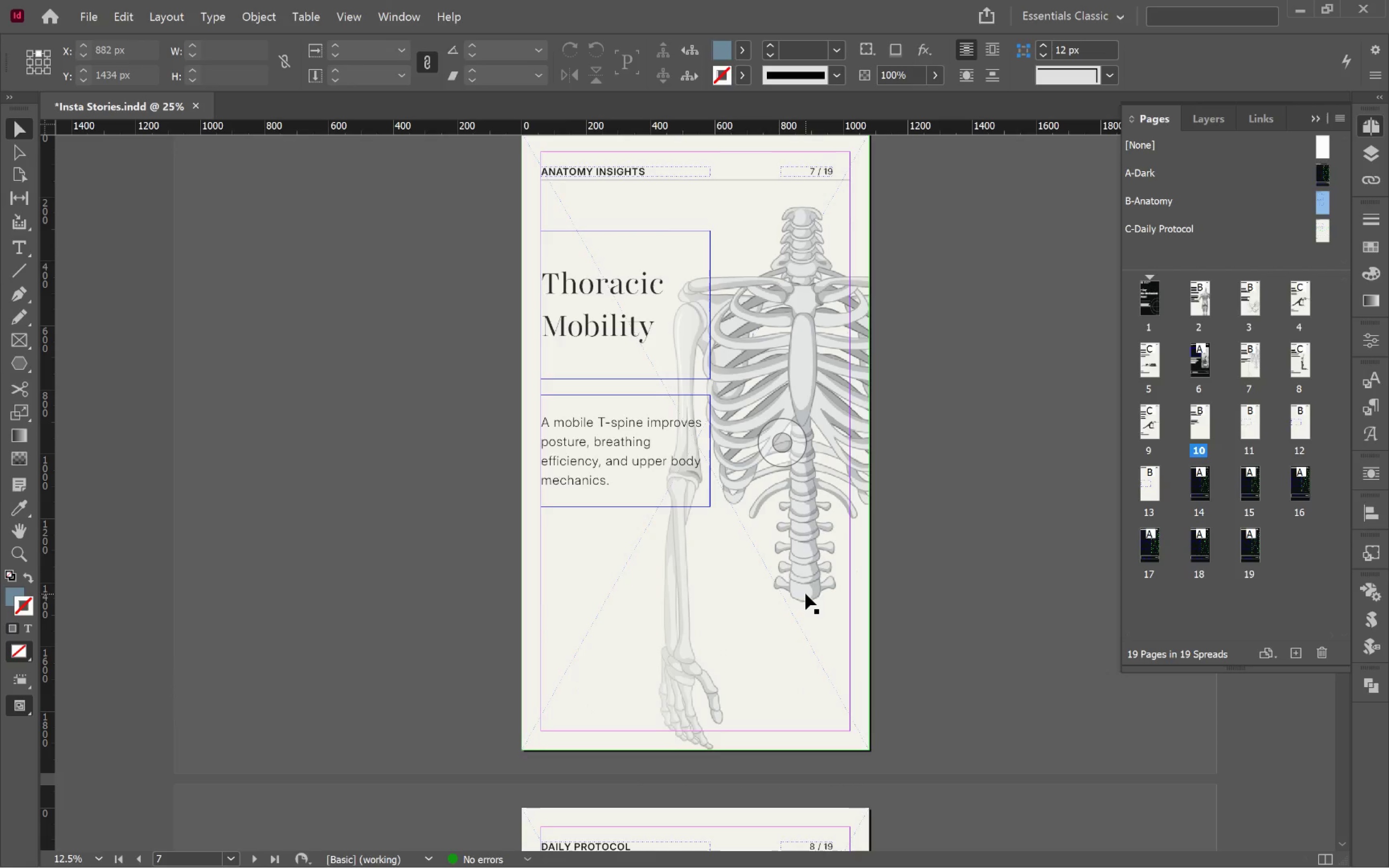 
key(Control+C)
 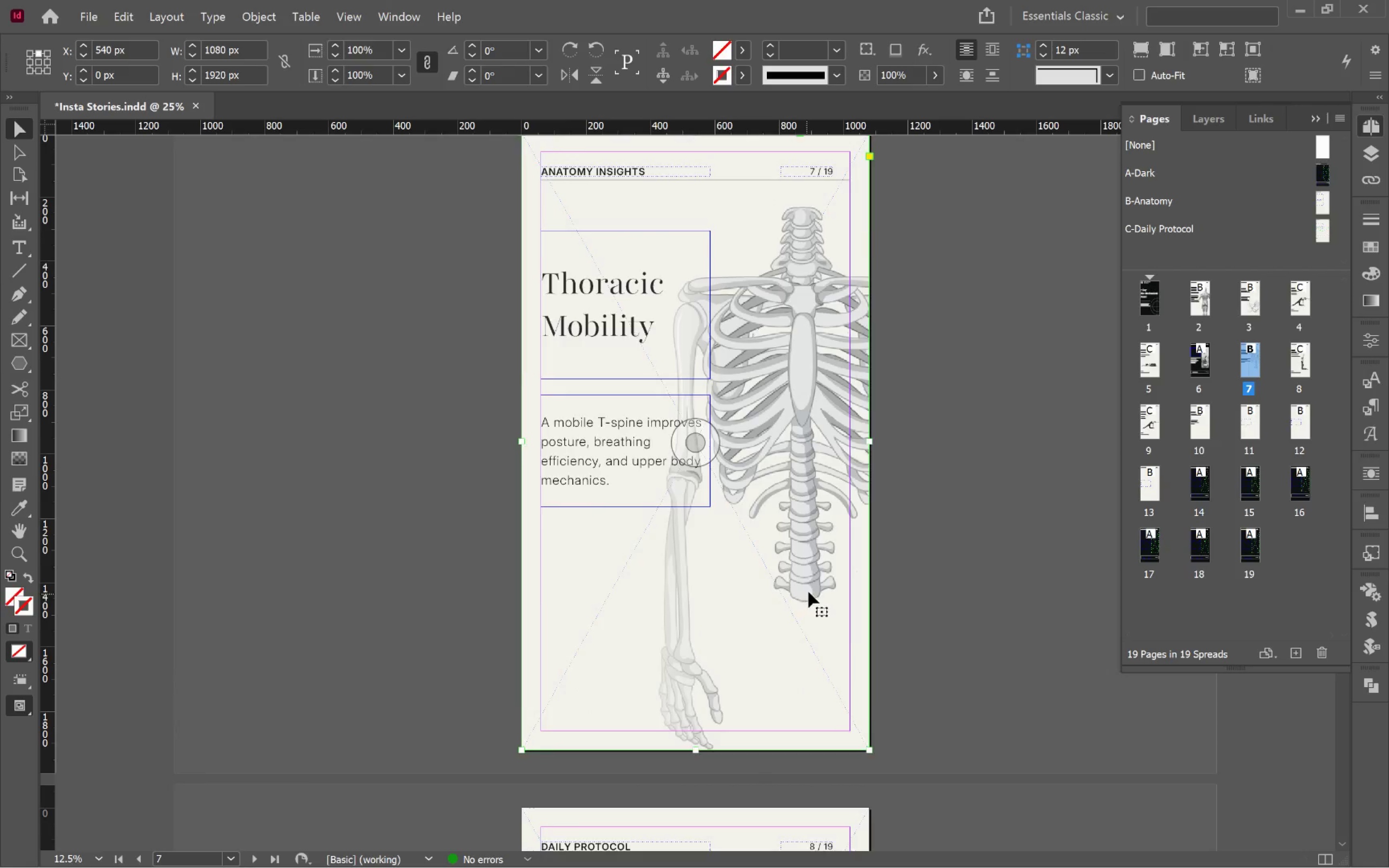 
scroll: coordinate [808, 592], scroll_direction: down, amount: 32.0
 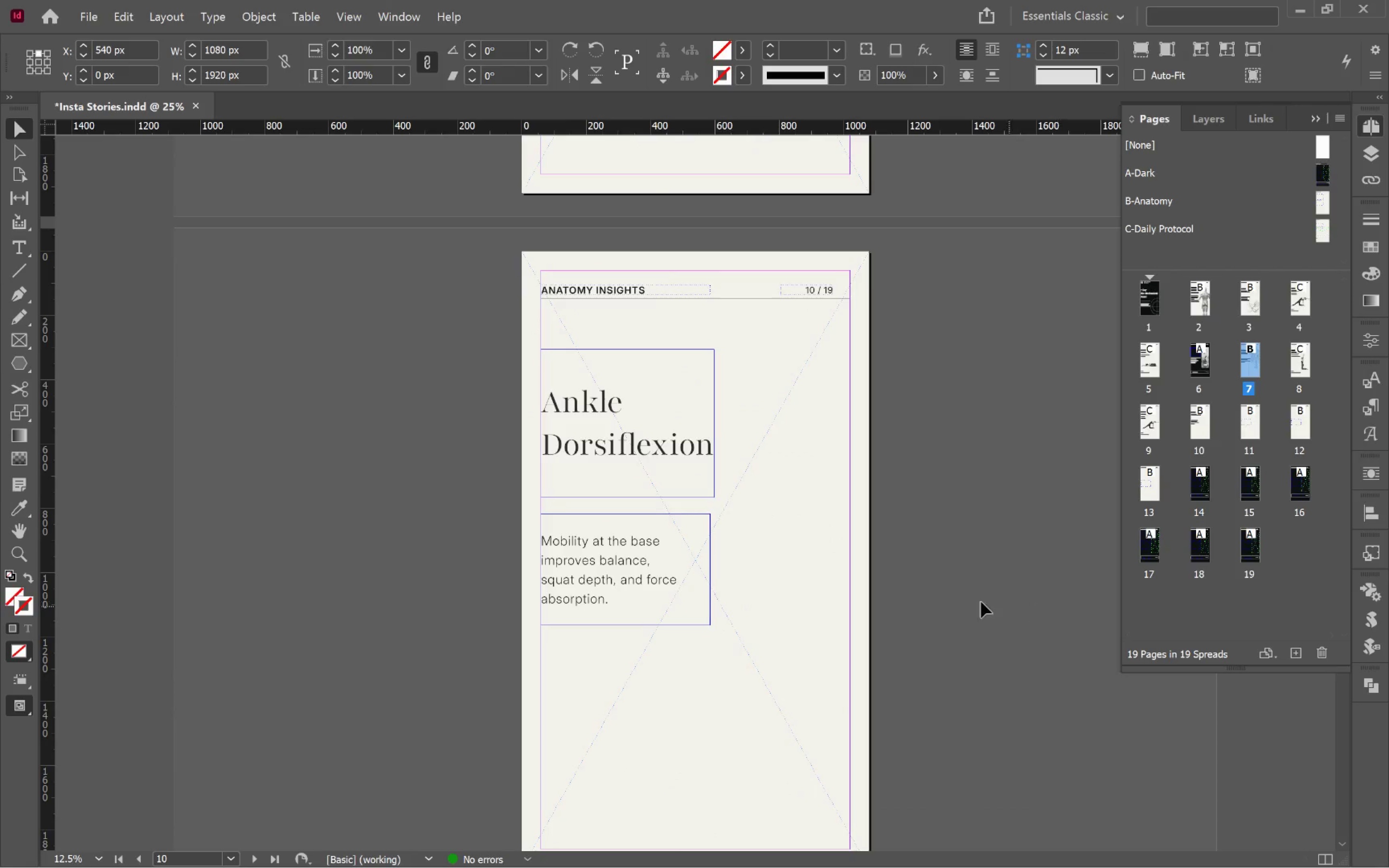 
left_click([969, 599])
 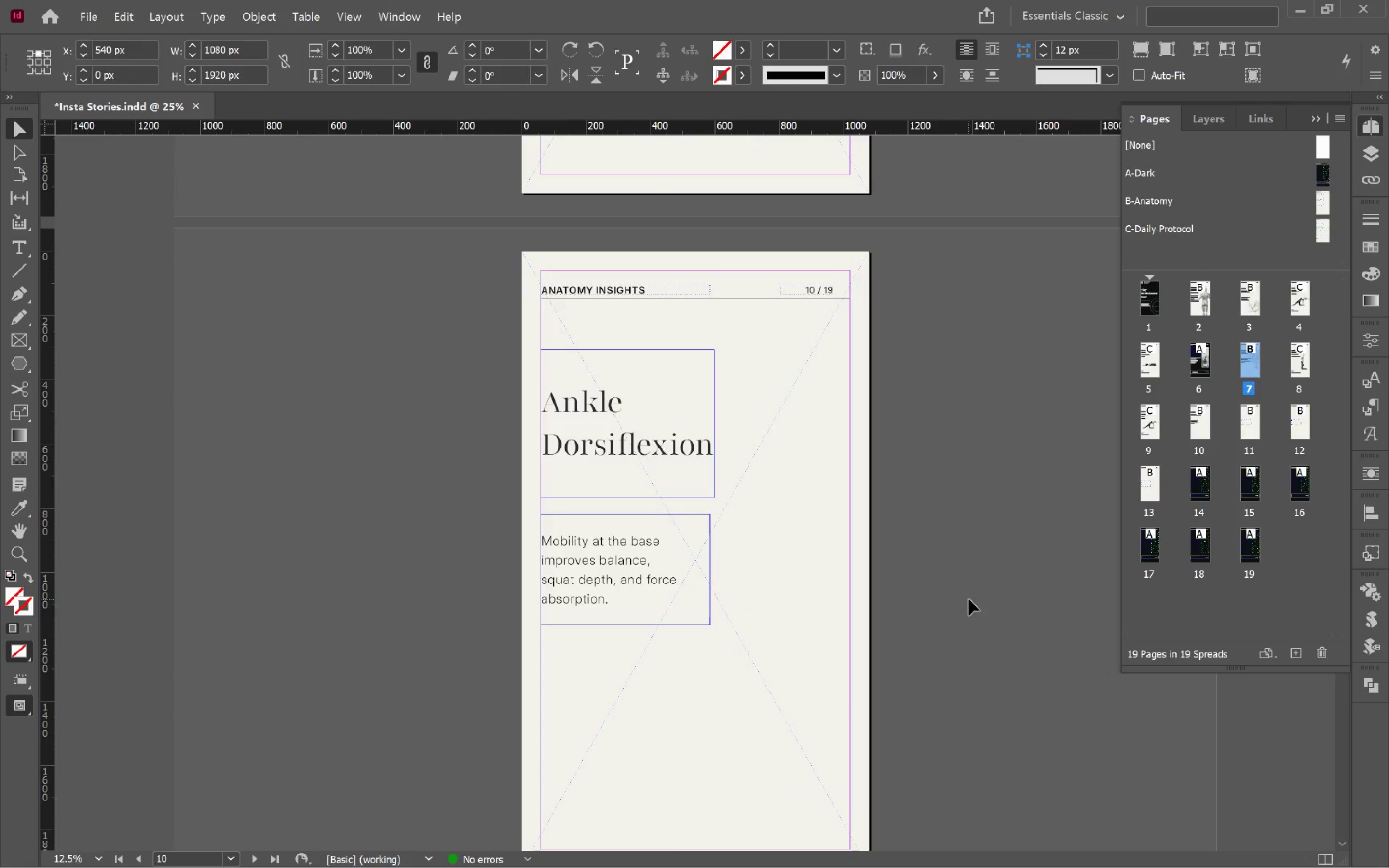 
key(Alt+Control+Shift+V)
 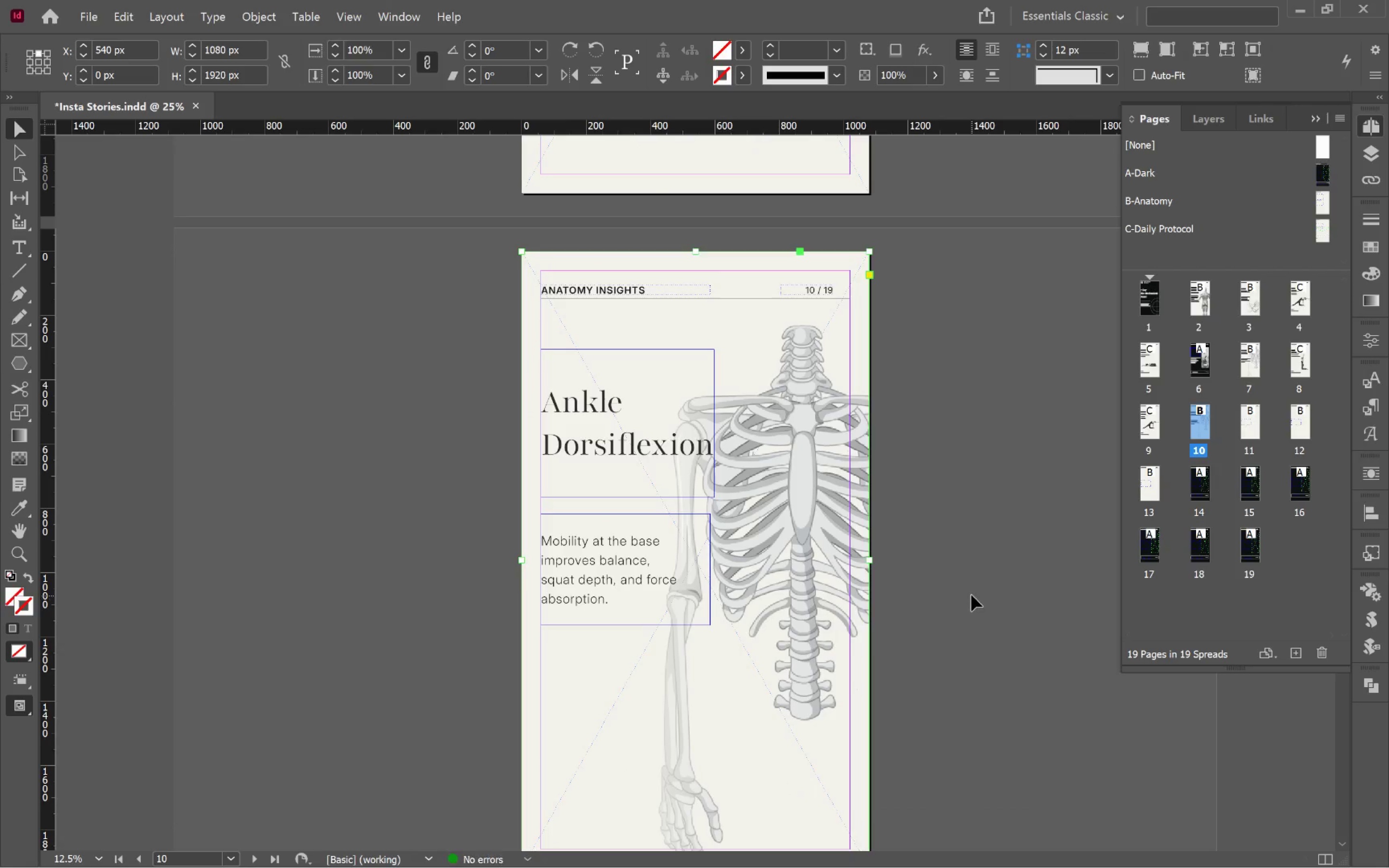 
left_click([972, 594])
 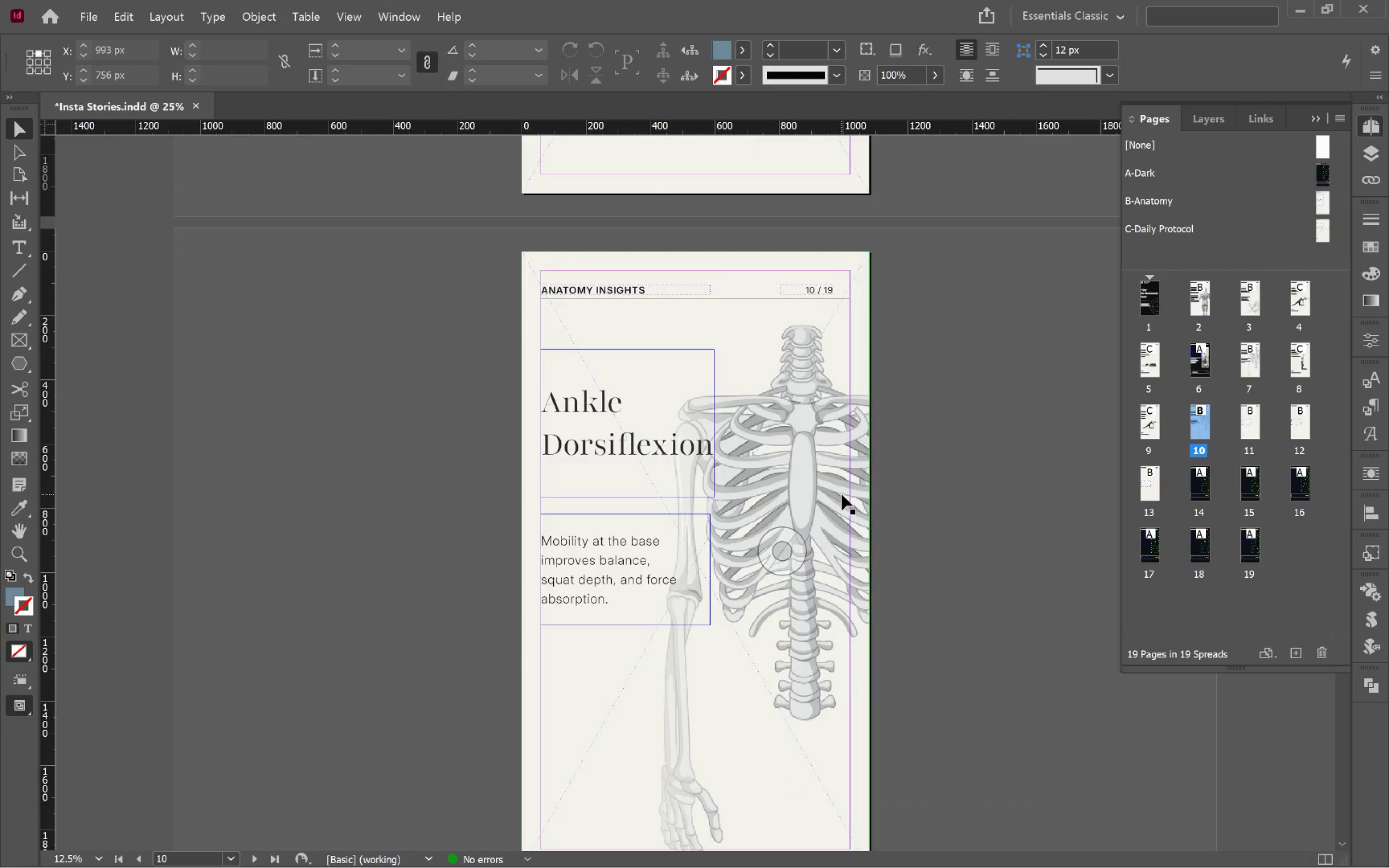 
key(Alt+Tab)
 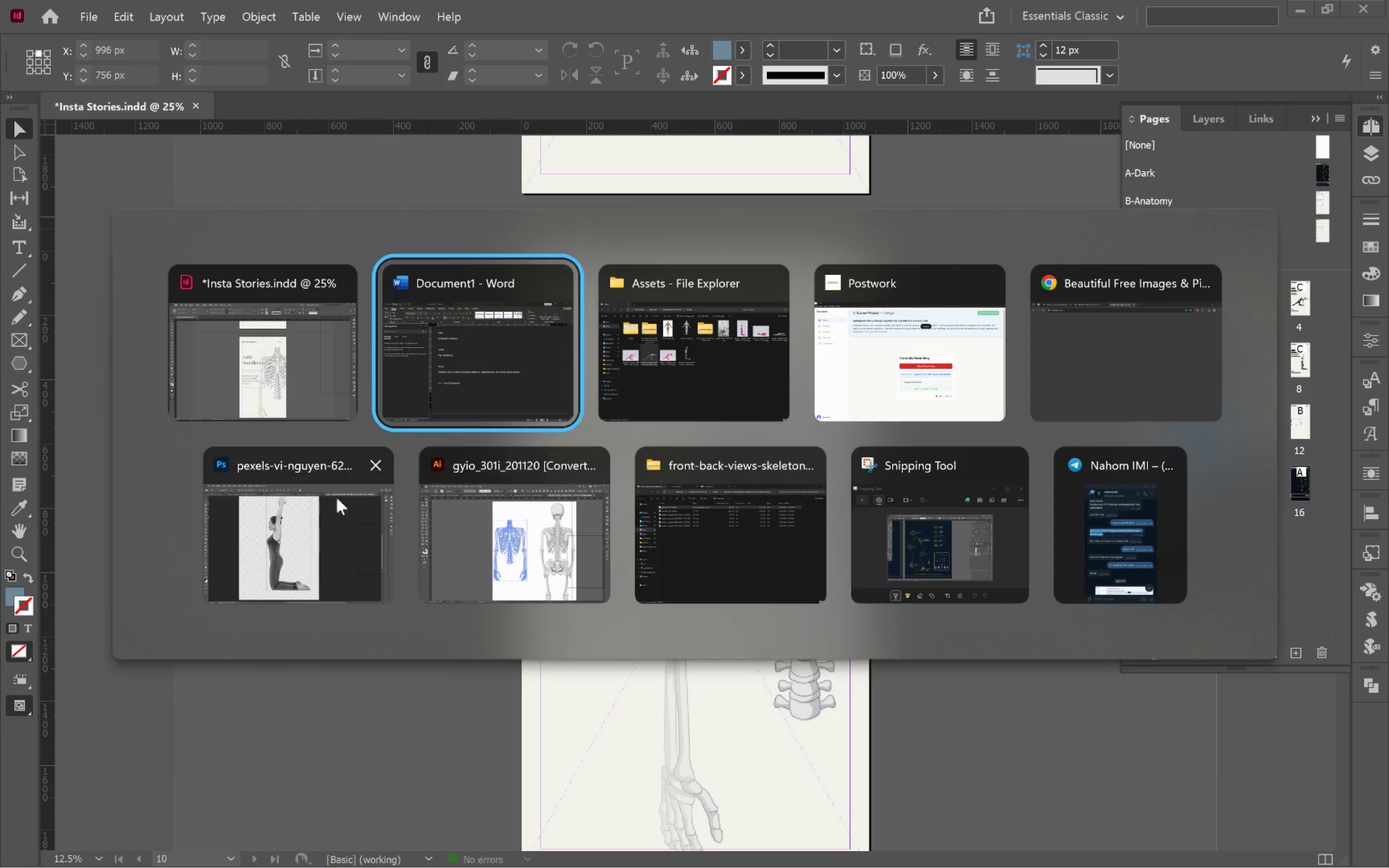 
left_click([526, 552])
 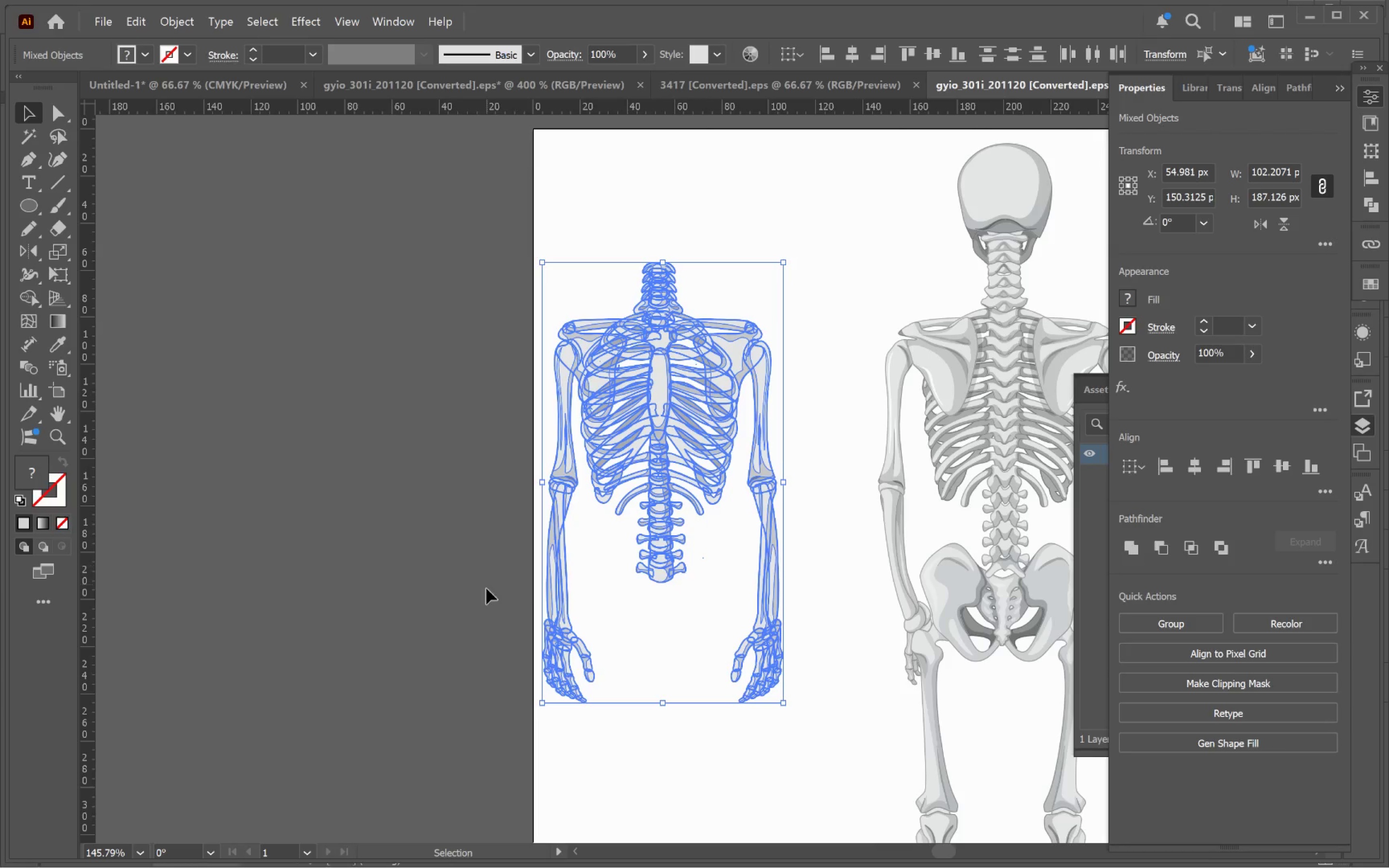 
scroll: coordinate [628, 606], scroll_direction: down, amount: 16.0
 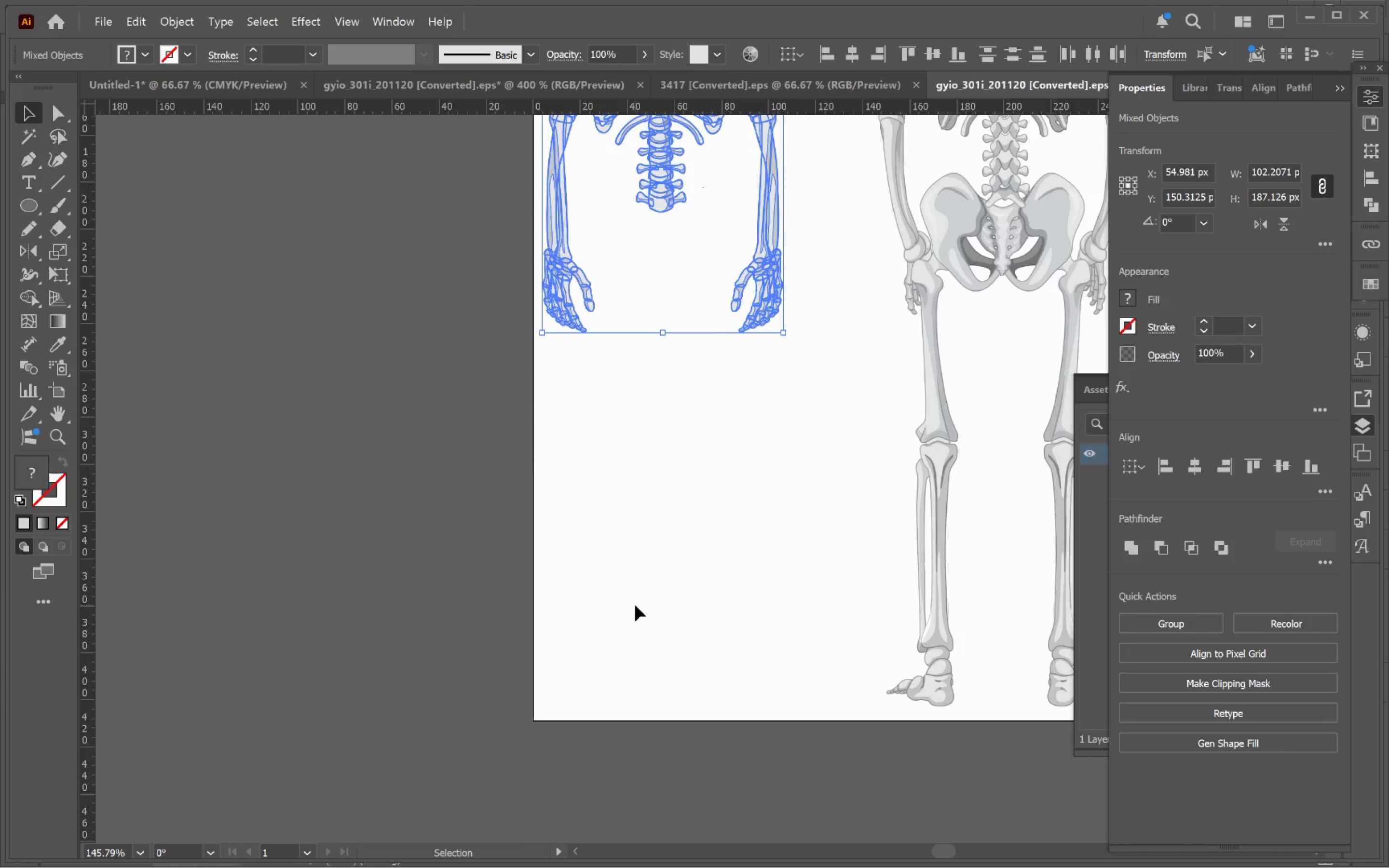 
key(Control+Z)
 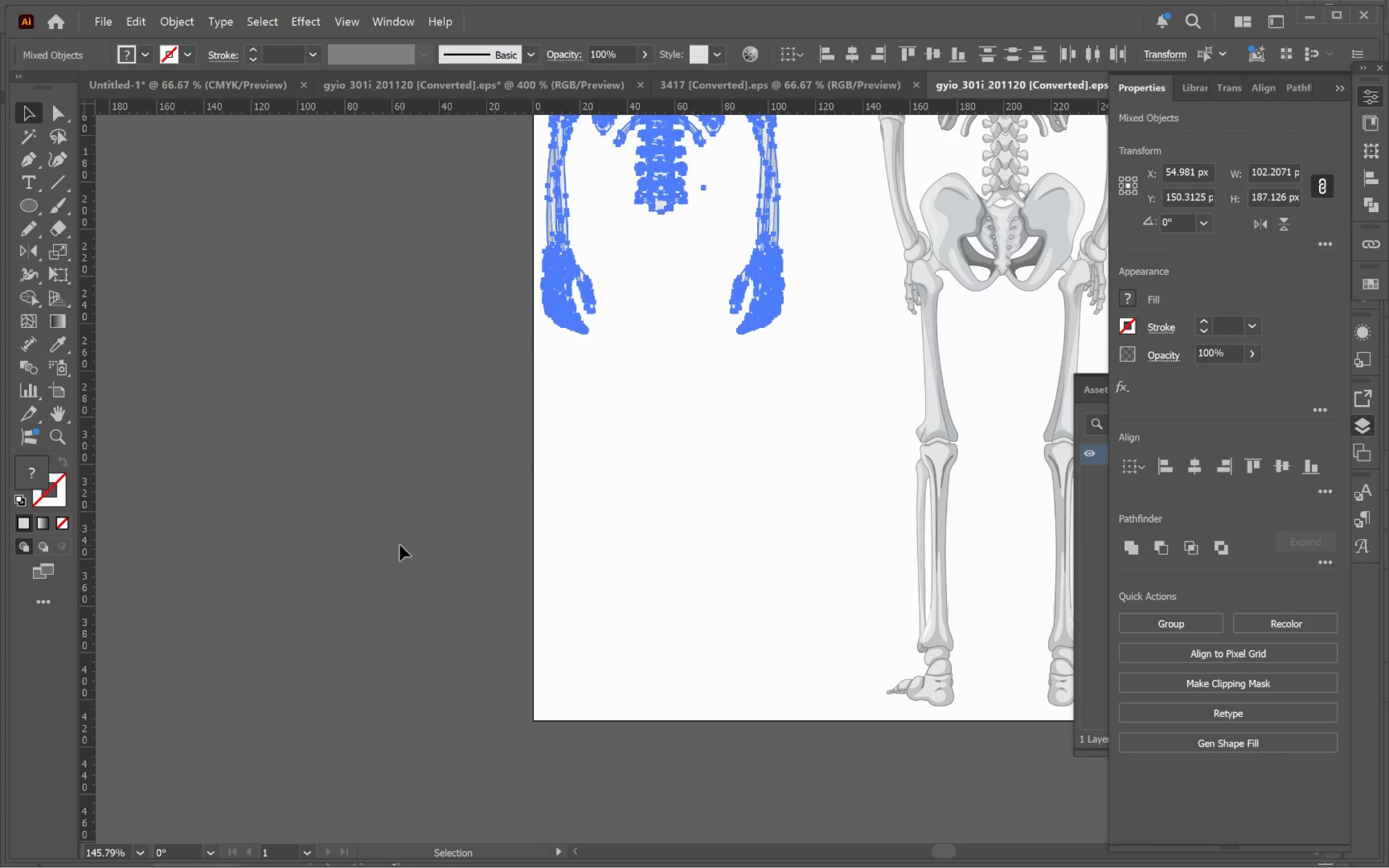 
hold_key(key=Z, duration=0.35)
 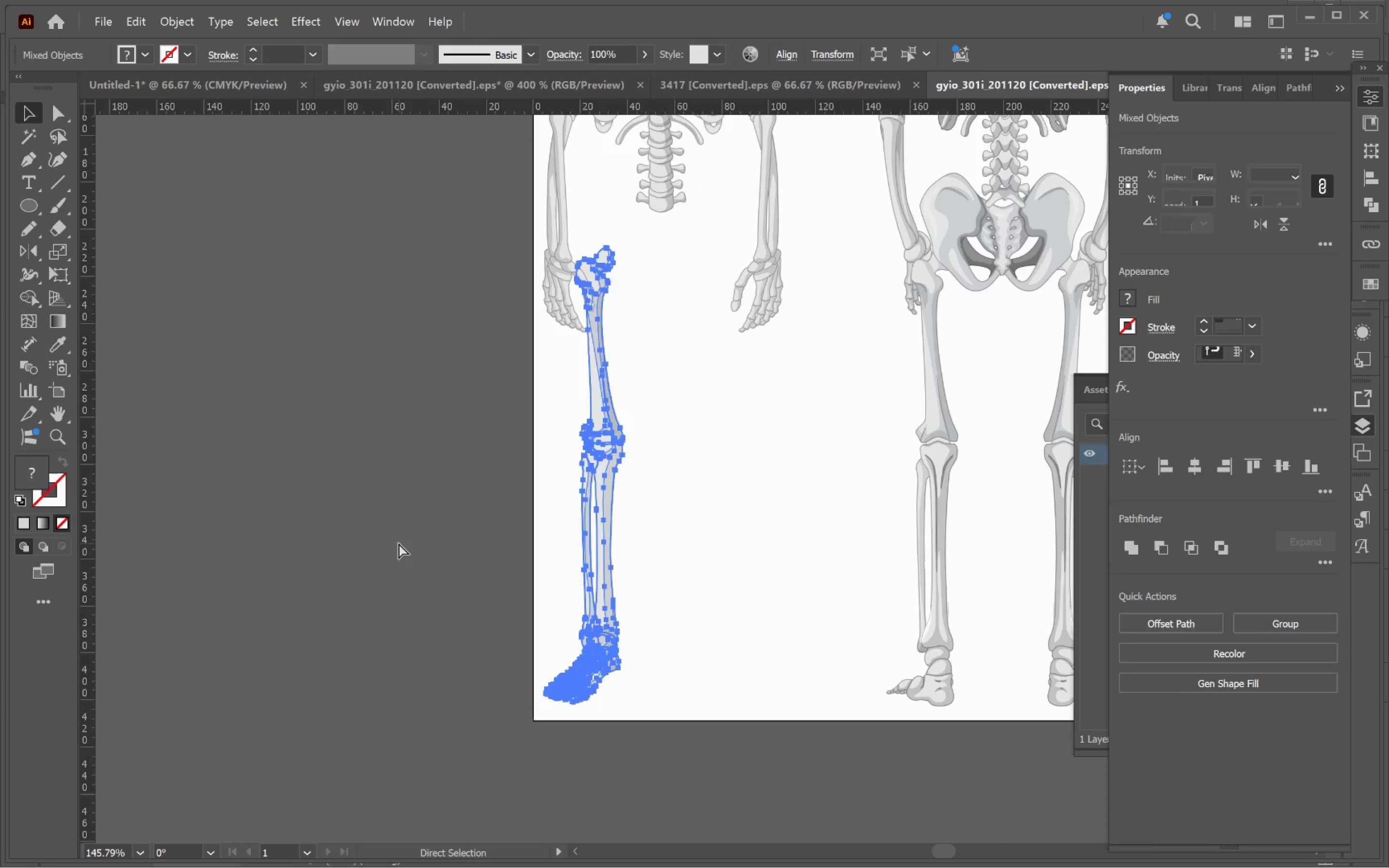 
key(Control+Z)
 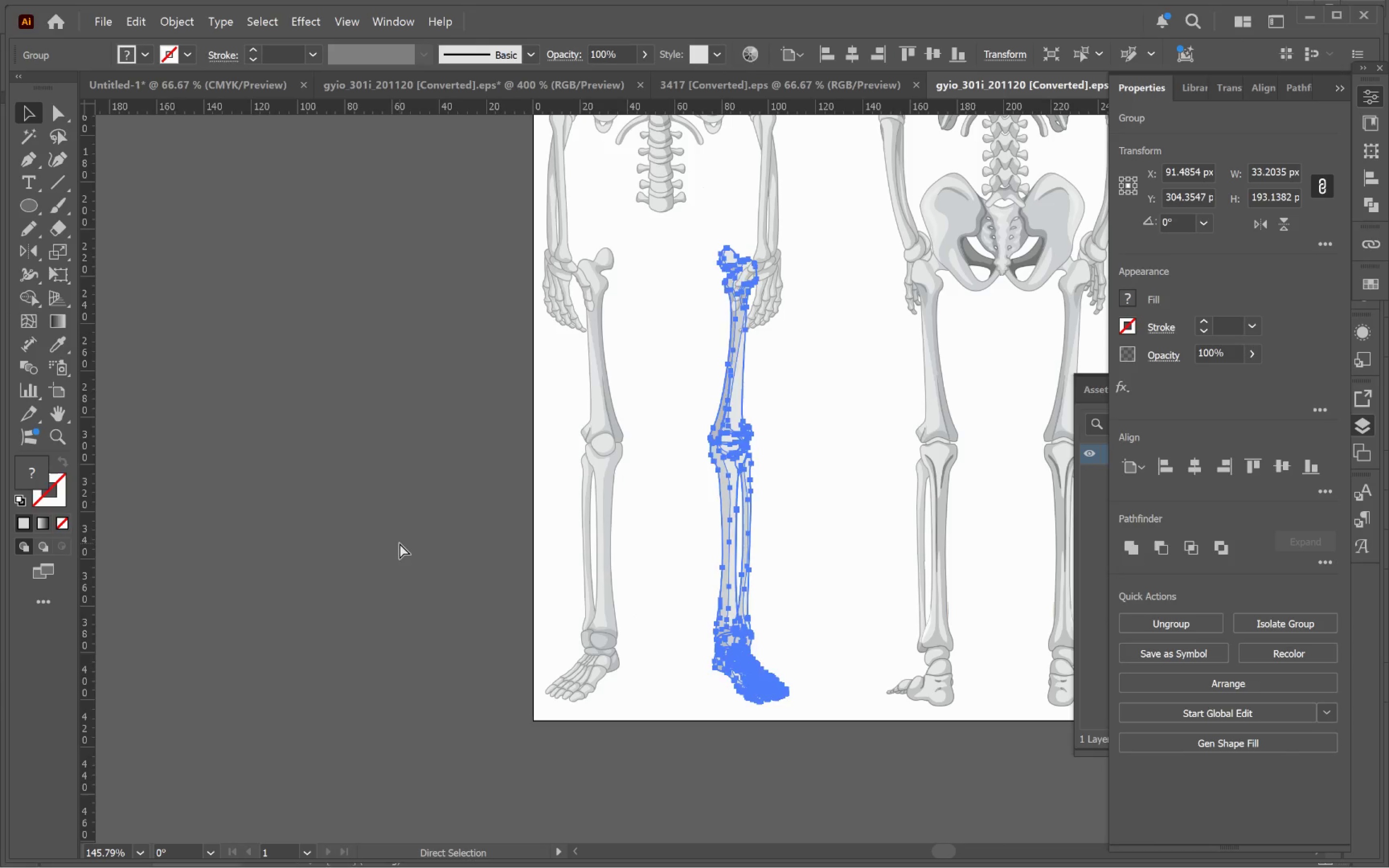 
key(Control+Z)
 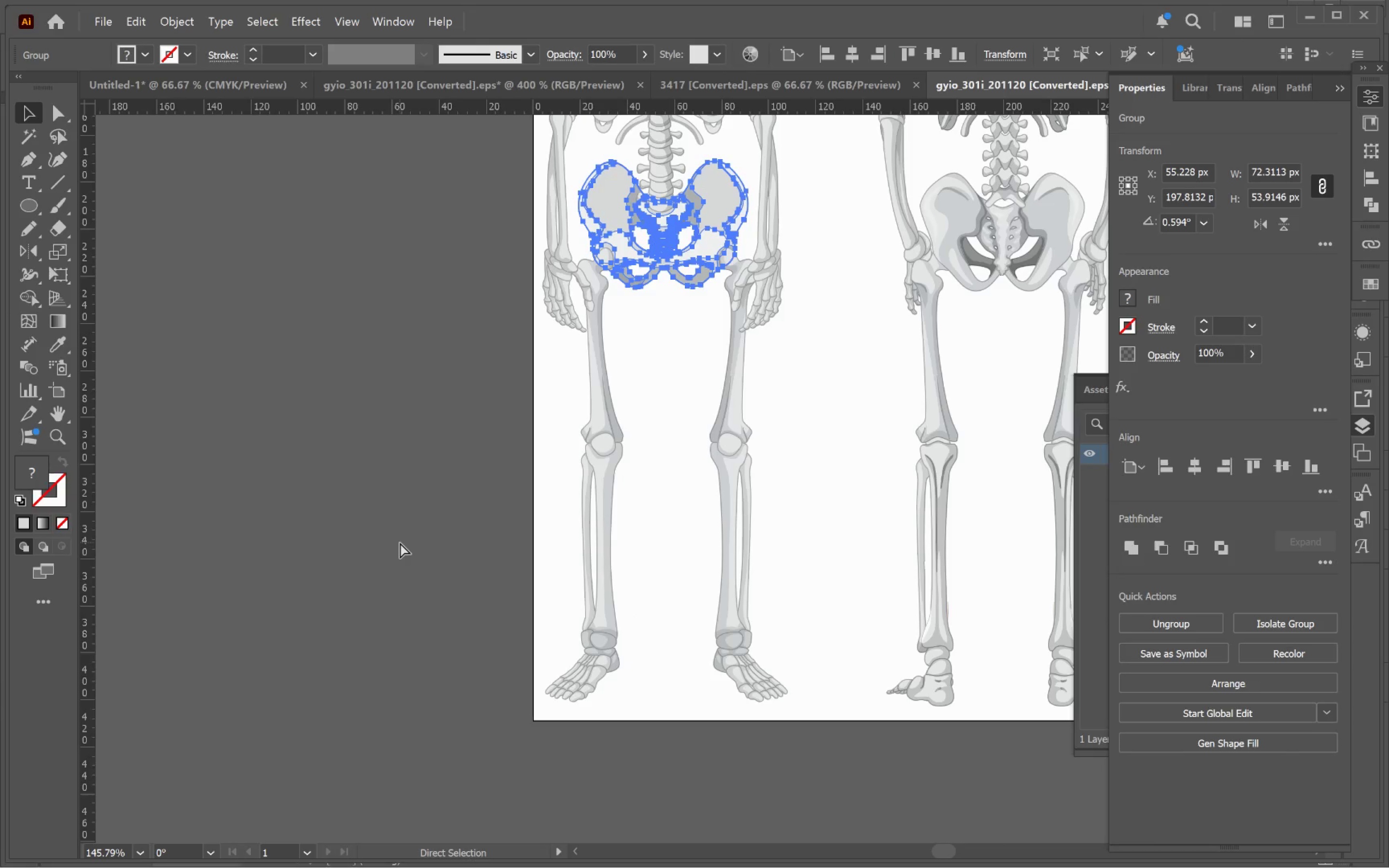 
left_click([602, 618])
 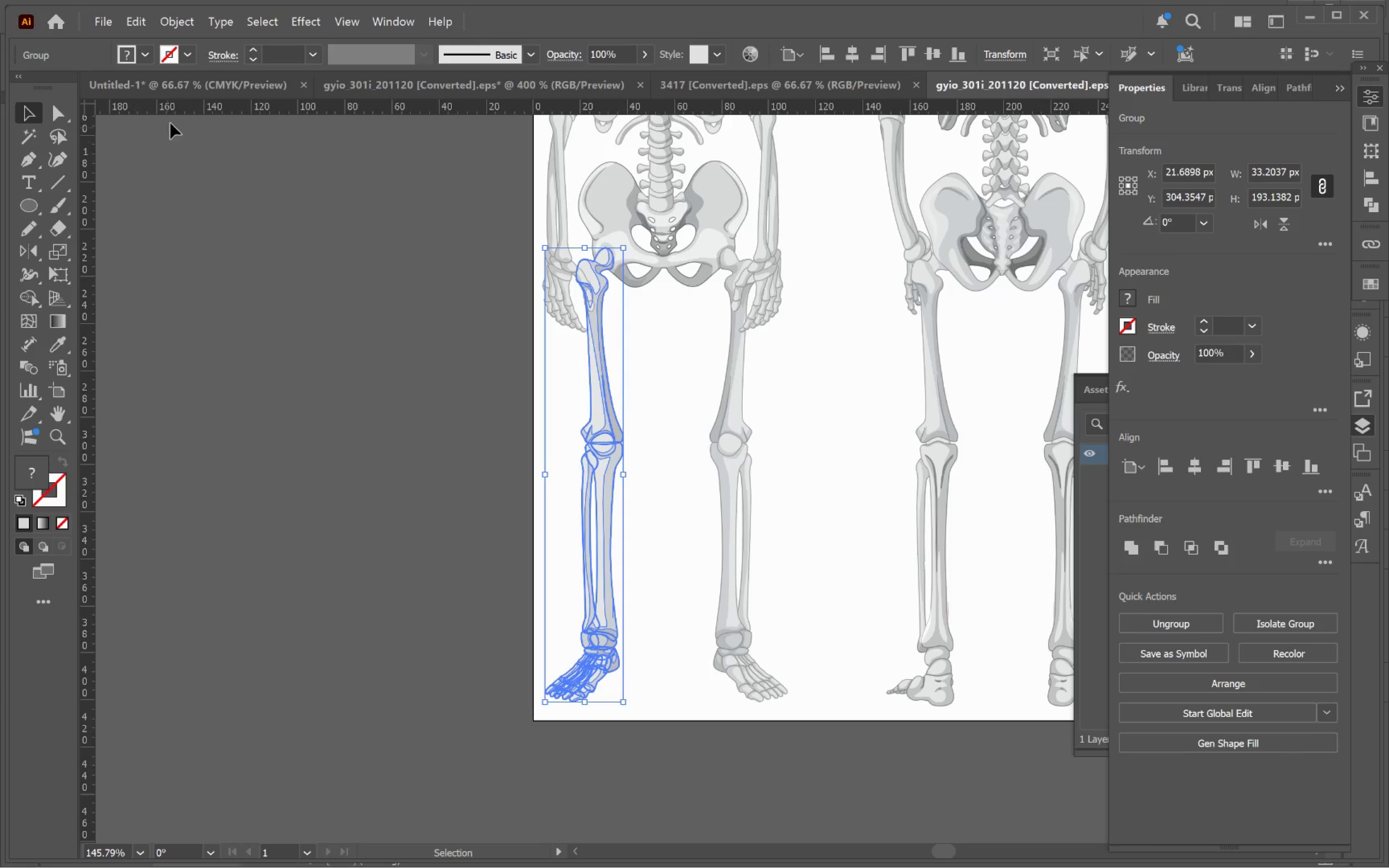 
wait(5.41)
 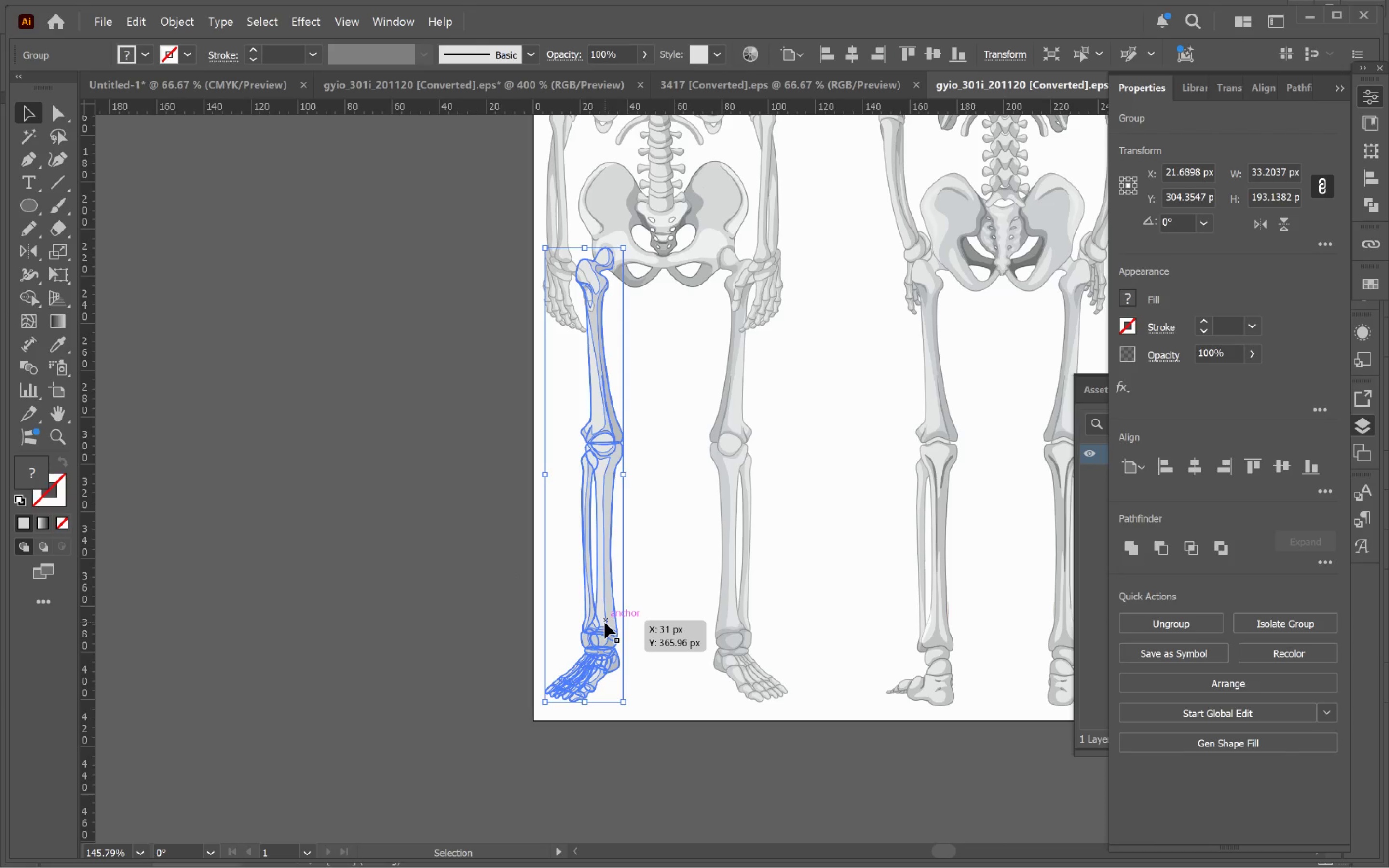 
double_click([516, 21])
 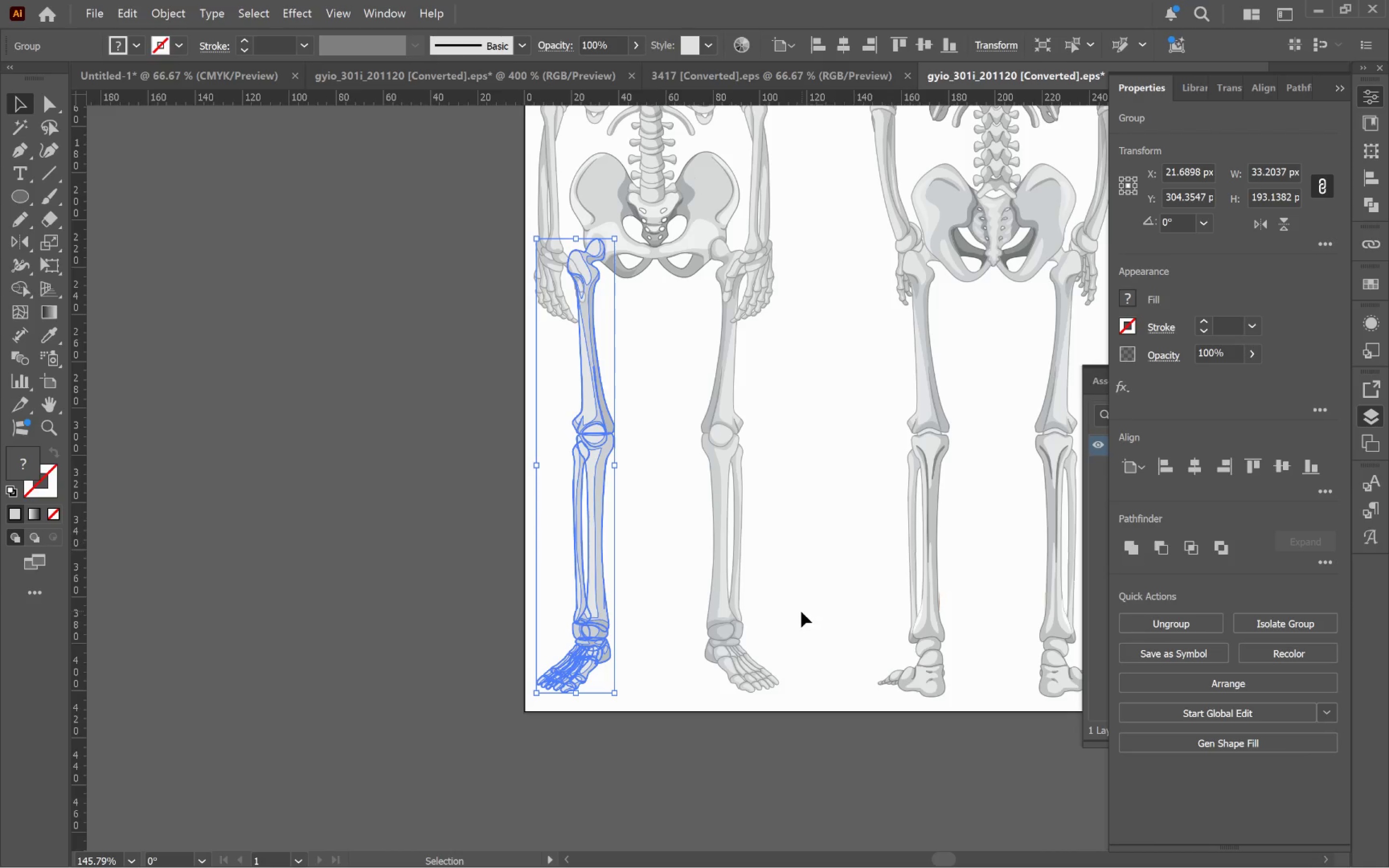 
left_click([933, 672])
 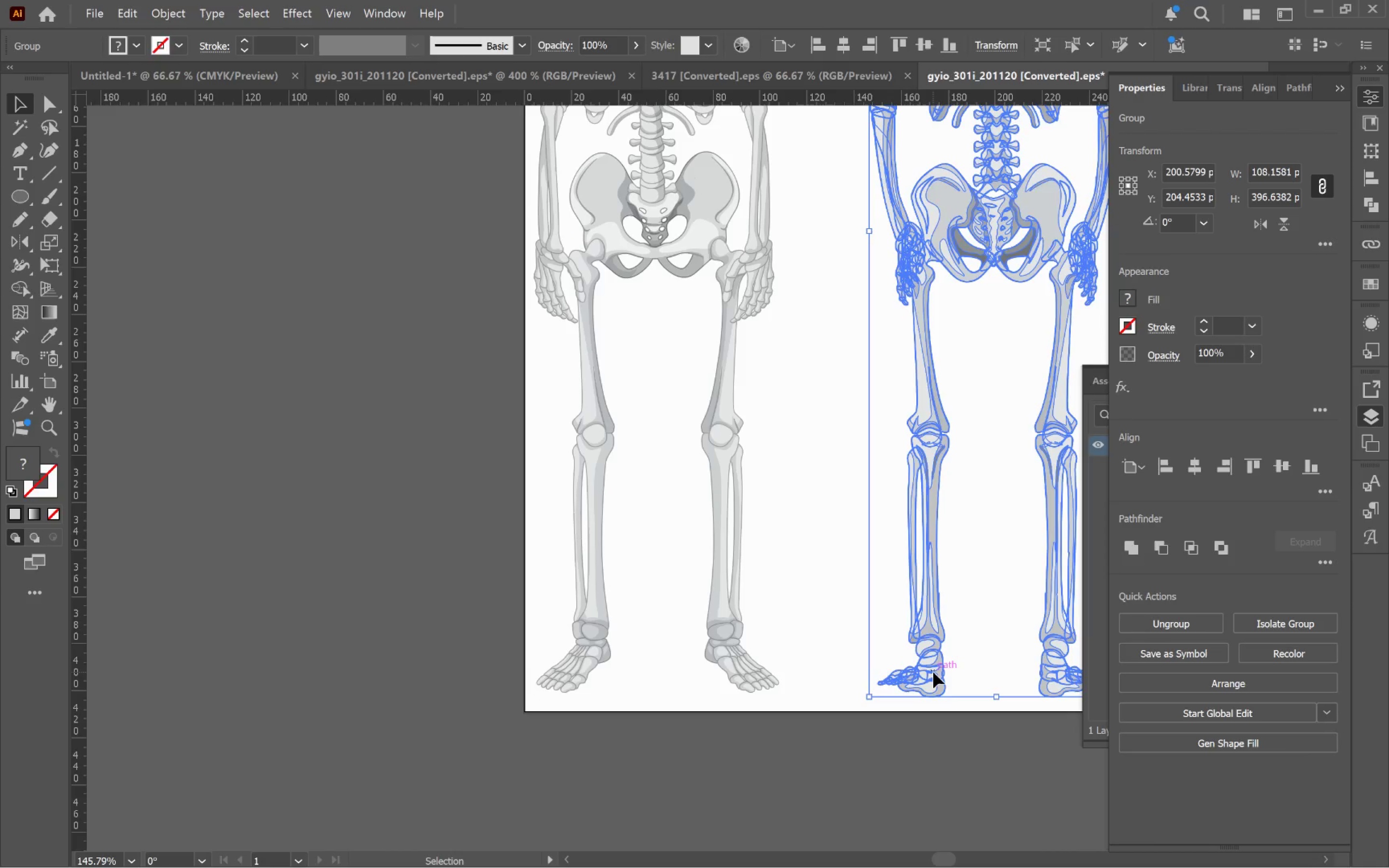 
double_click([933, 672])
 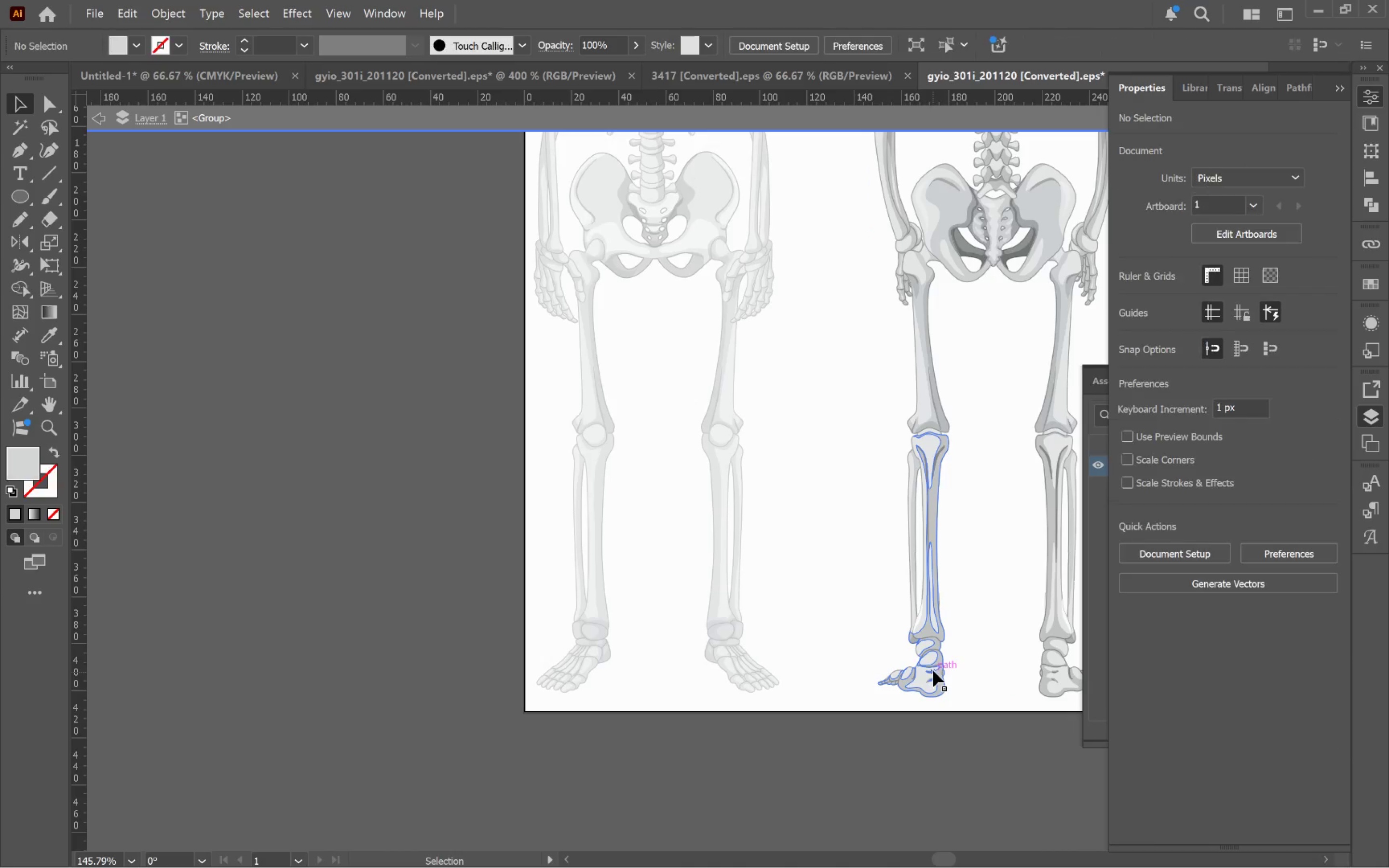 
triple_click([933, 671])
 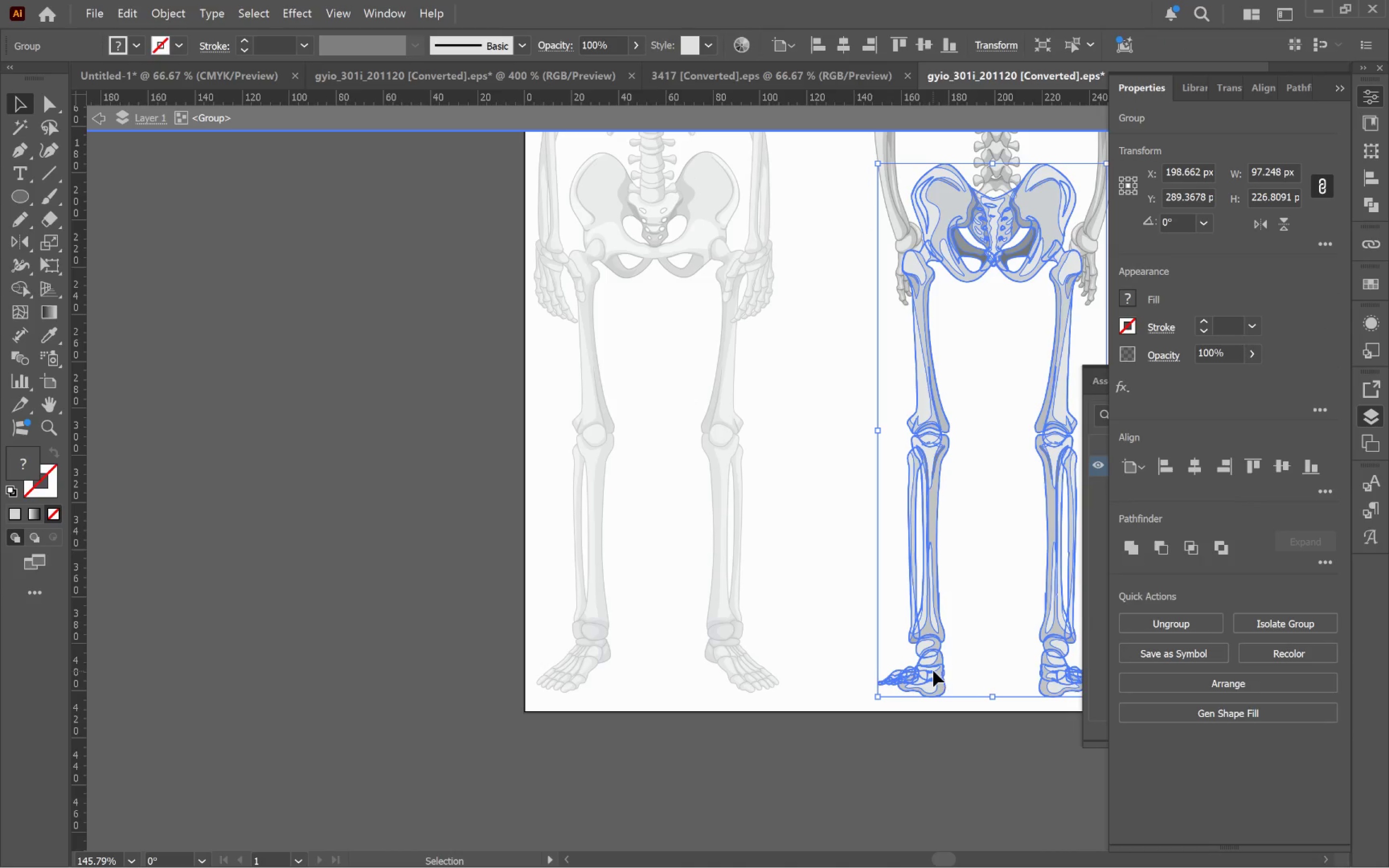 
double_click([933, 671])
 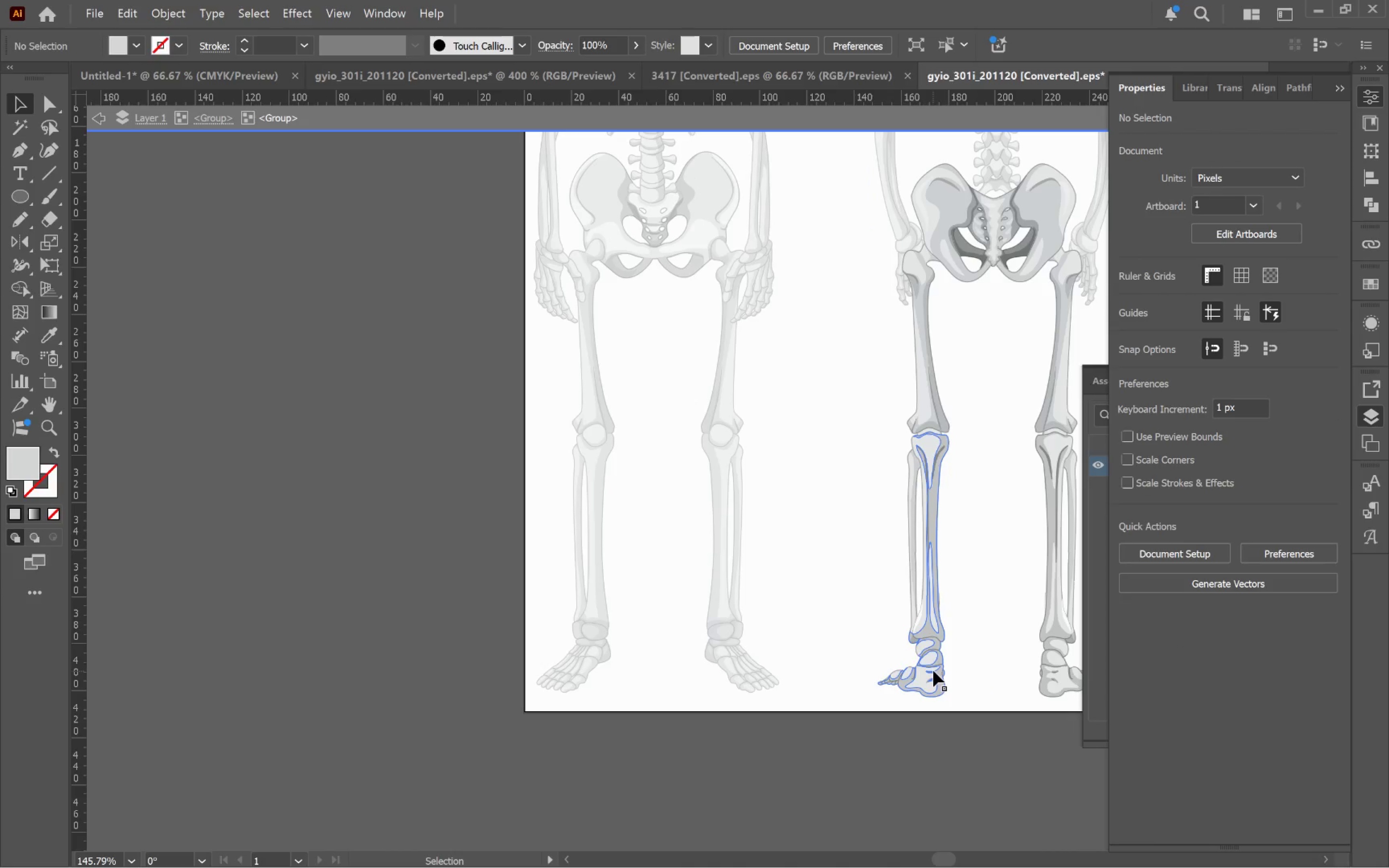 
triple_click([933, 671])
 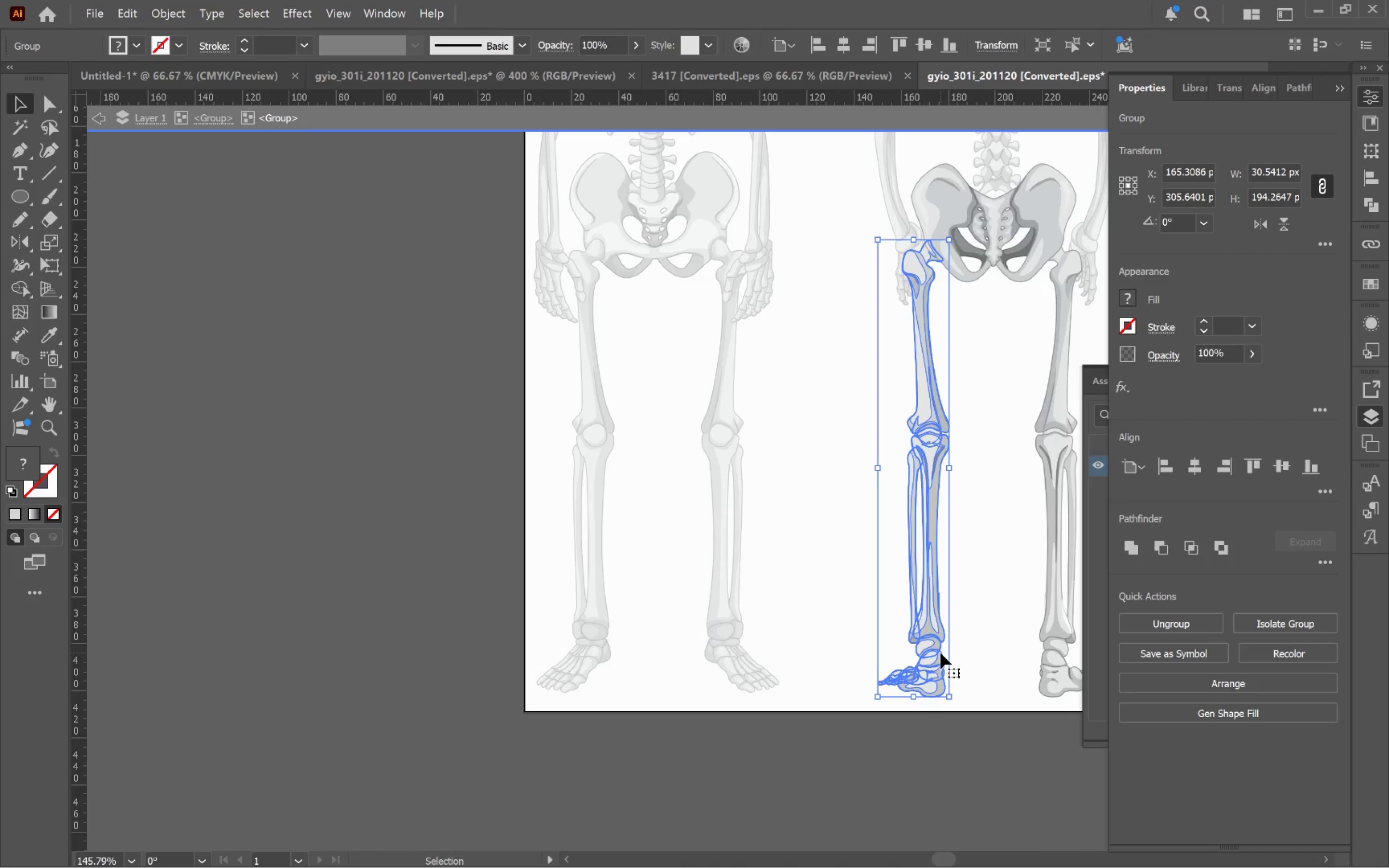 
hold_key(key=Space, duration=0.65)
 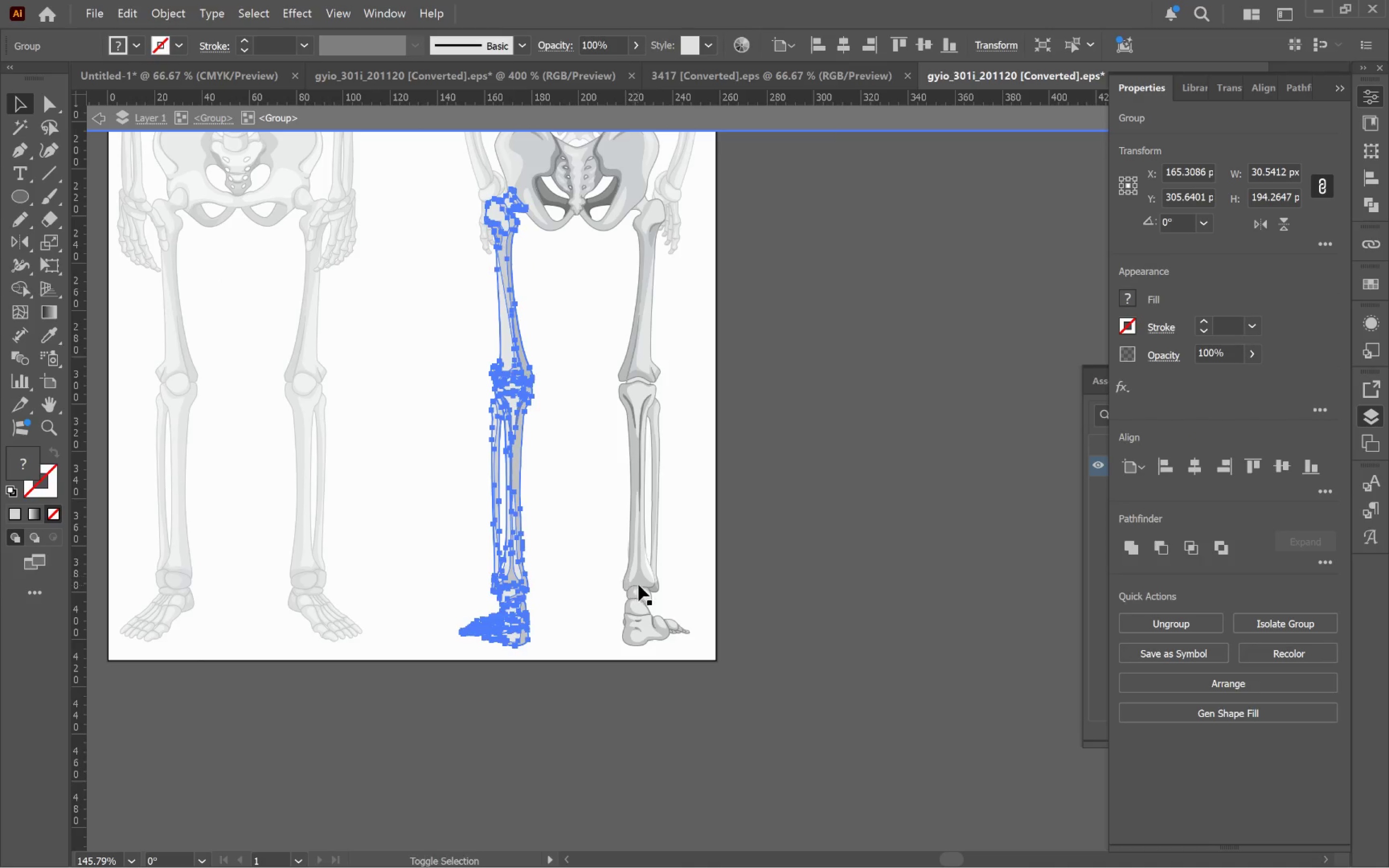 
left_click_drag(start_coordinate=[975, 617], to_coordinate=[558, 565])
 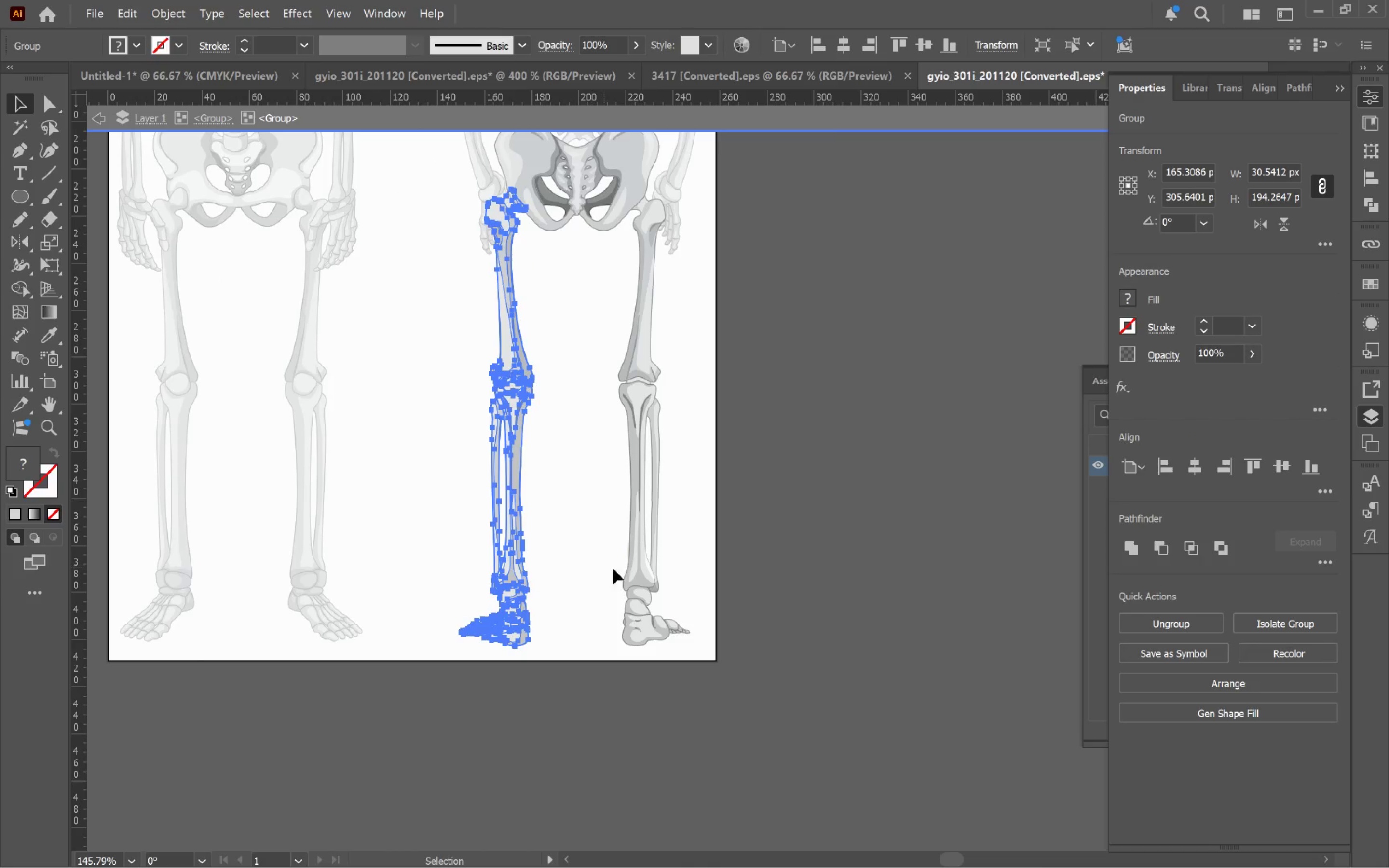 
hold_key(key=ShiftLeft, duration=0.45)
left_click([639, 585])
 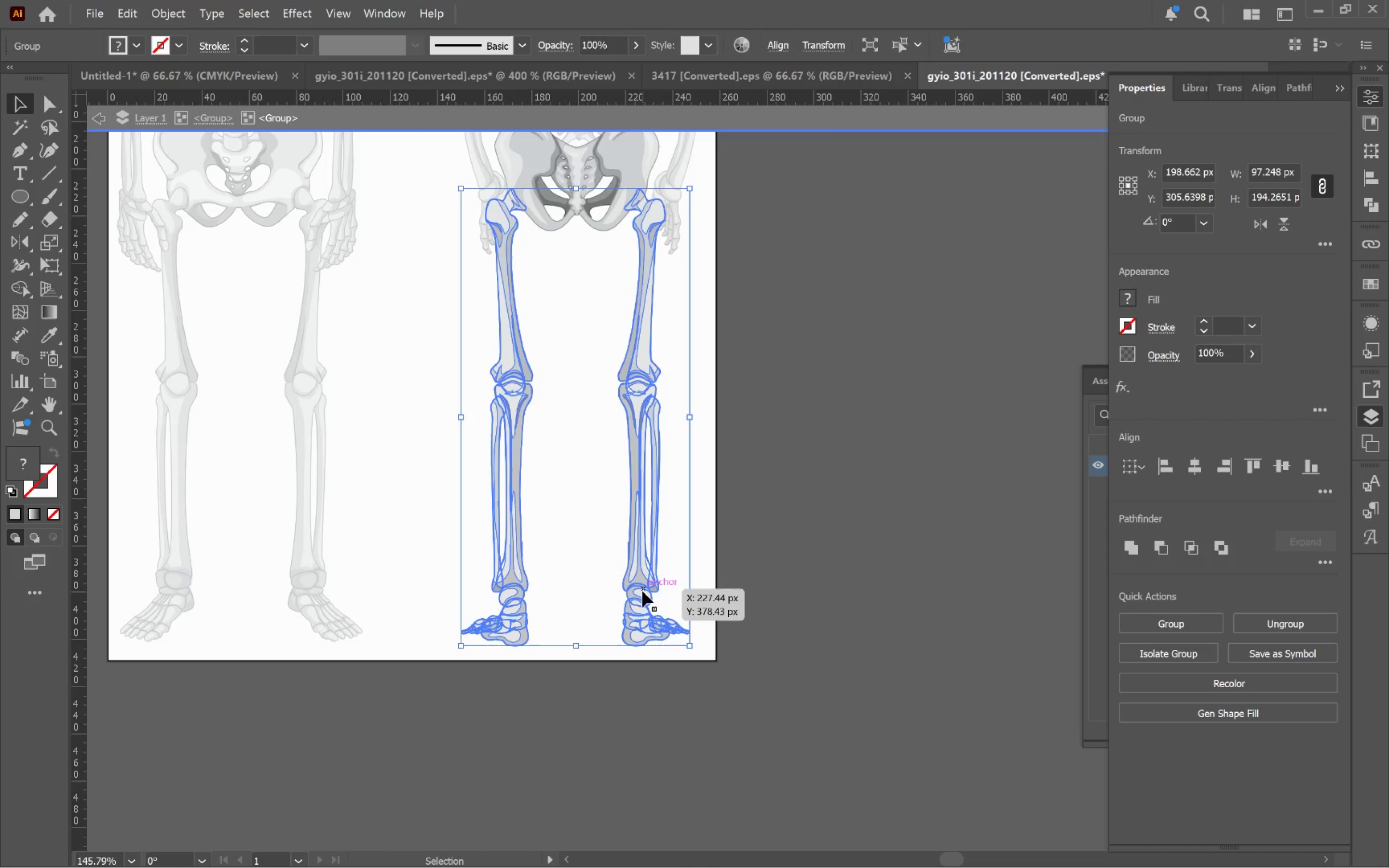 
key(Control+C)
 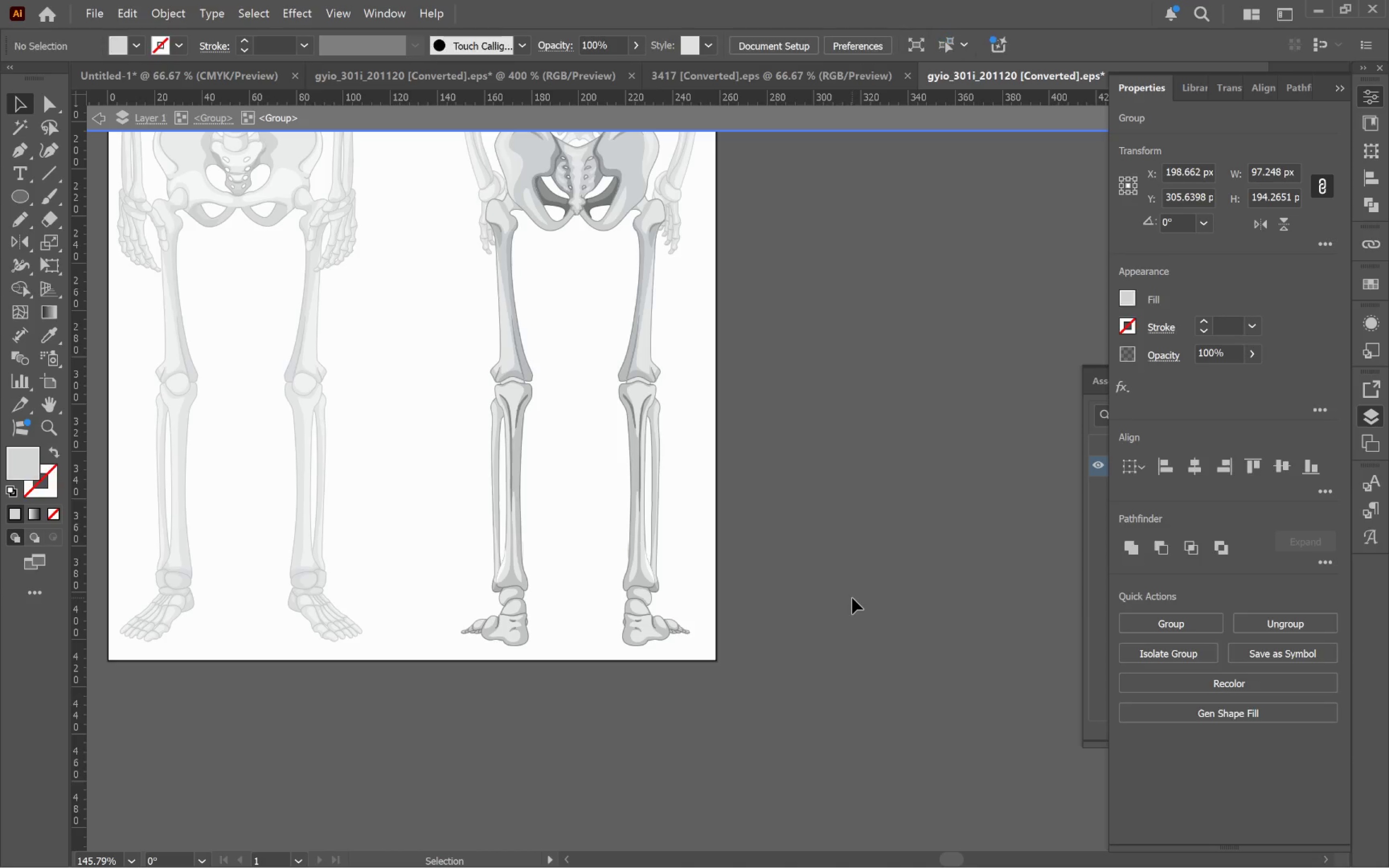 
double_click([852, 595])
 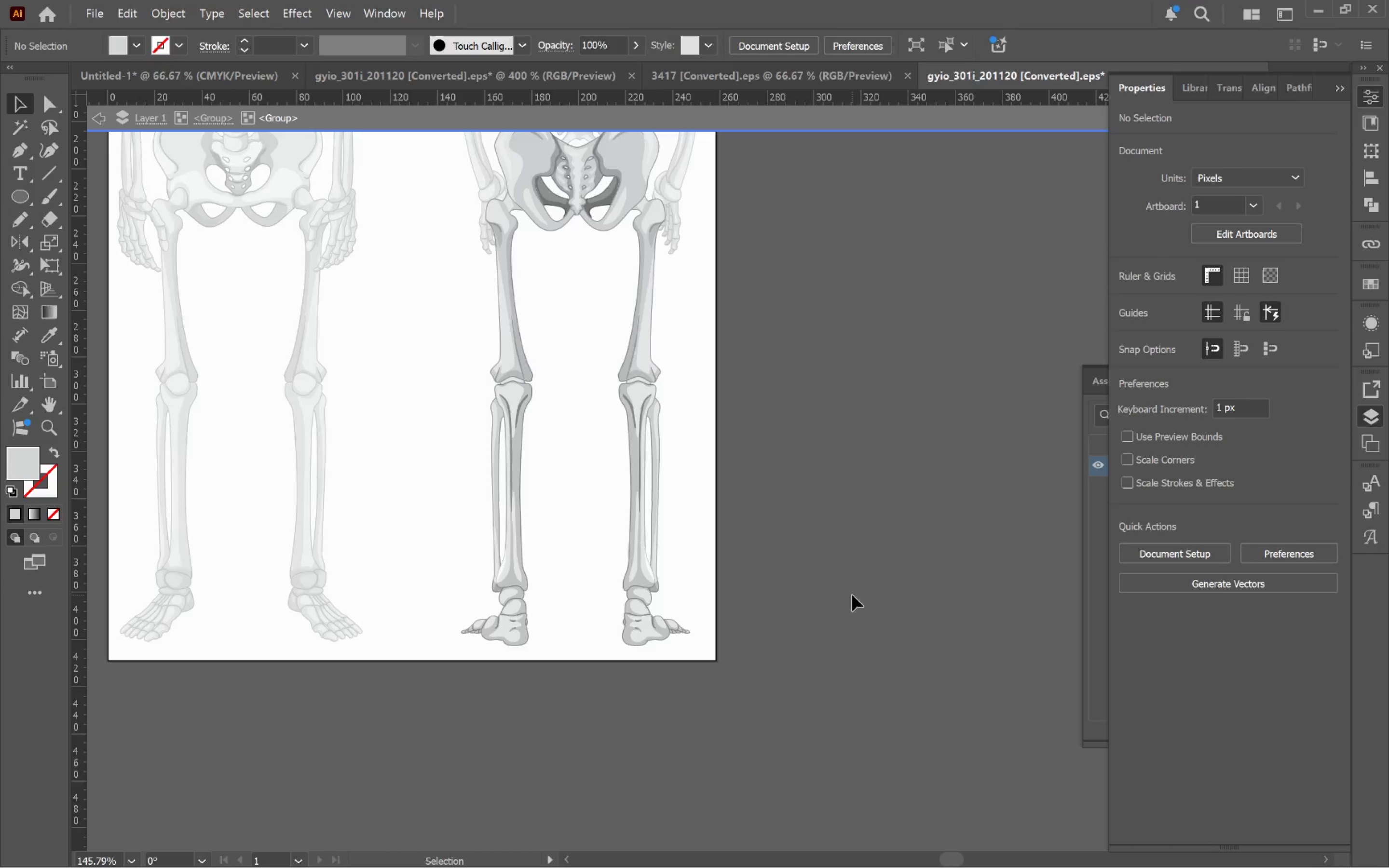 
triple_click([852, 595])
 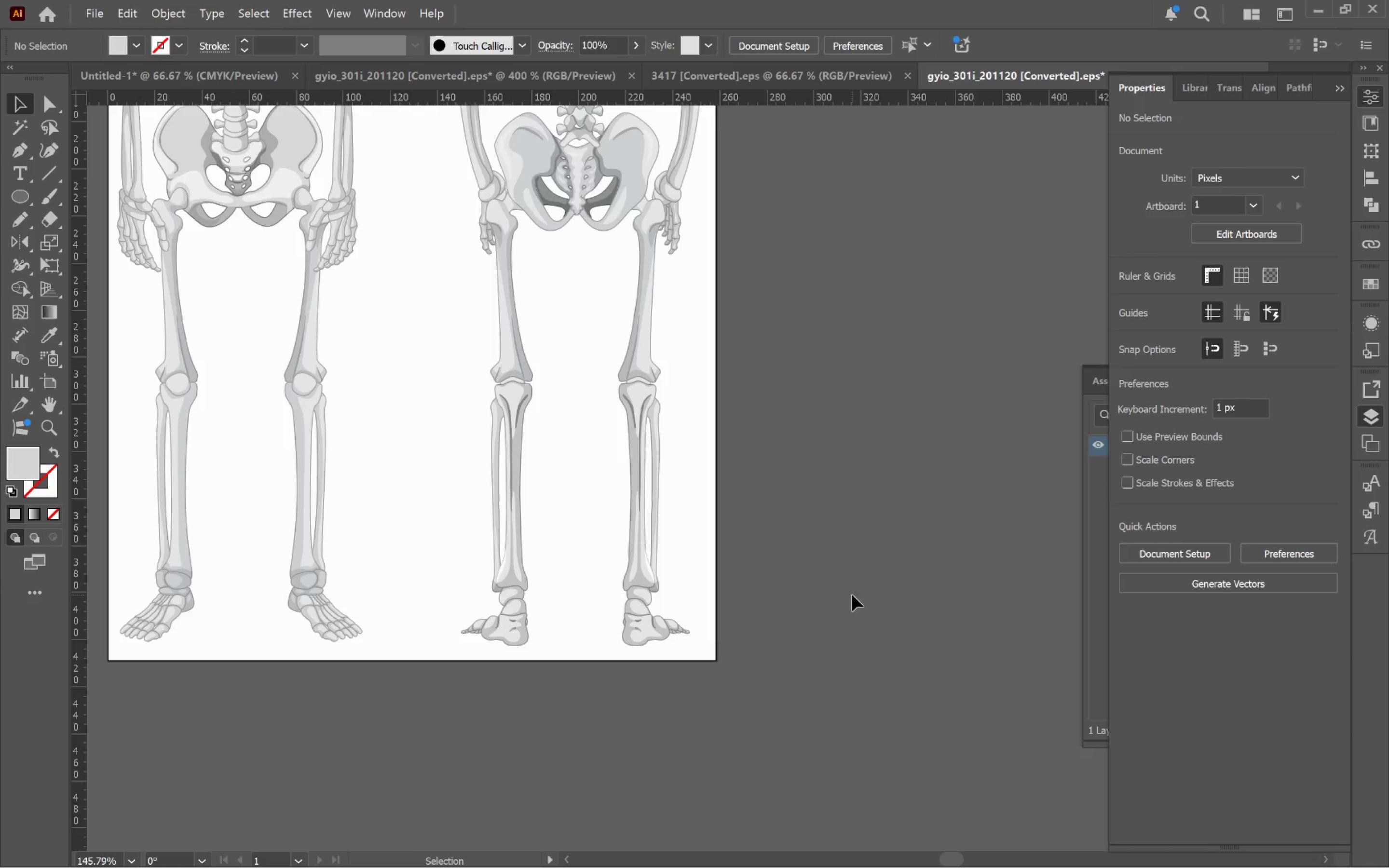 
key(Control+V)
 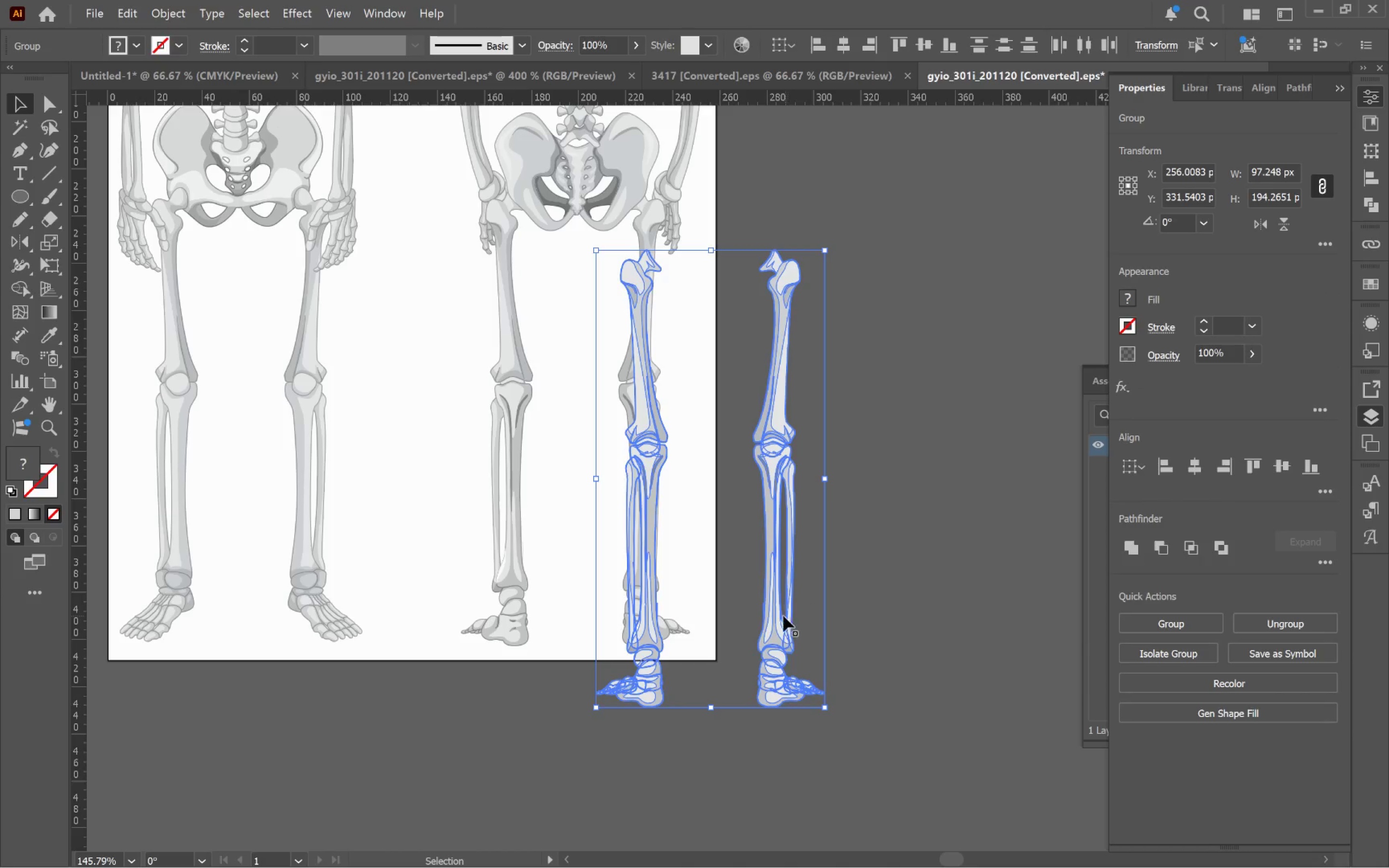 
left_click_drag(start_coordinate=[779, 617], to_coordinate=[953, 593])
 